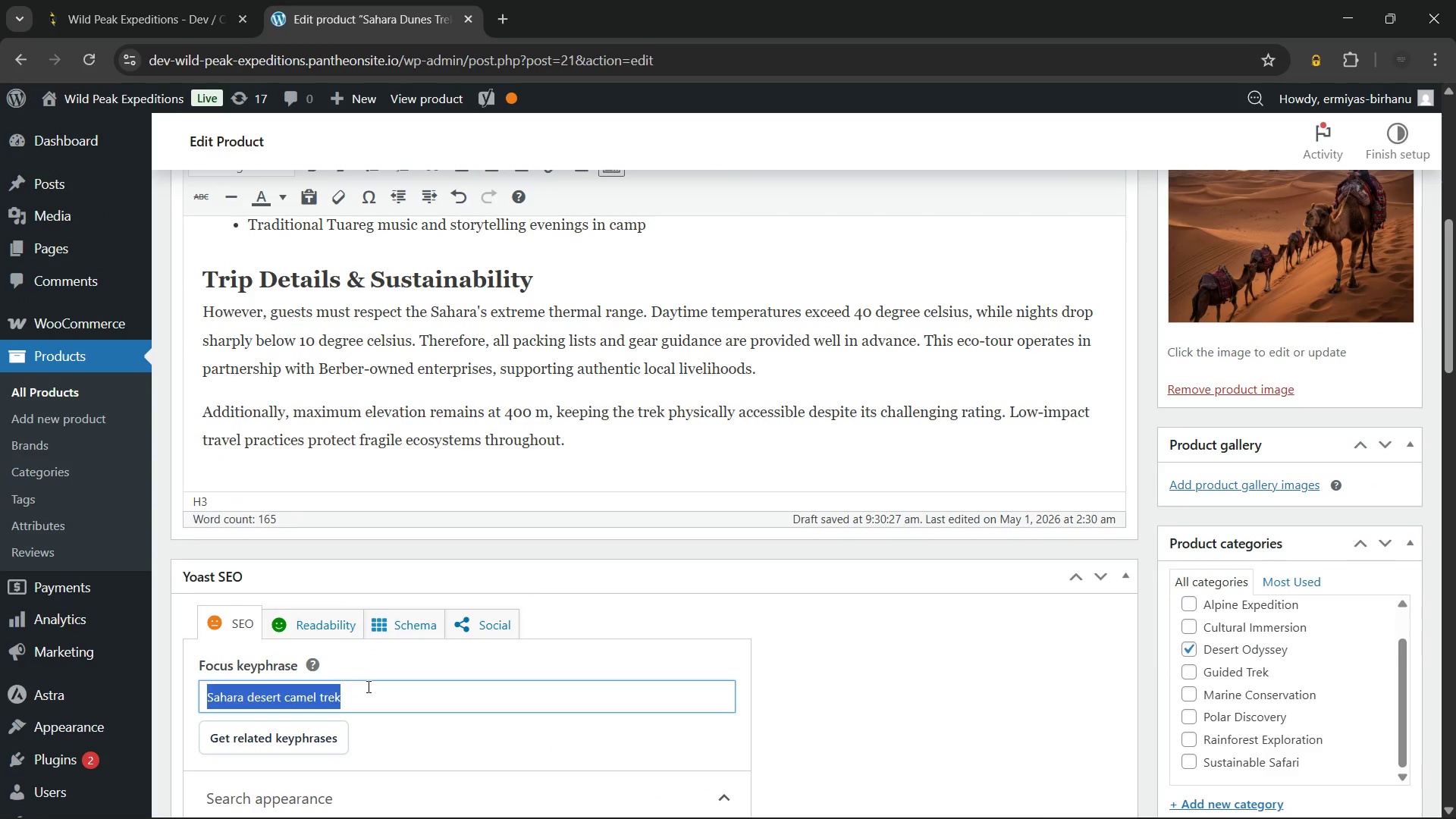 
key(Control+C)
 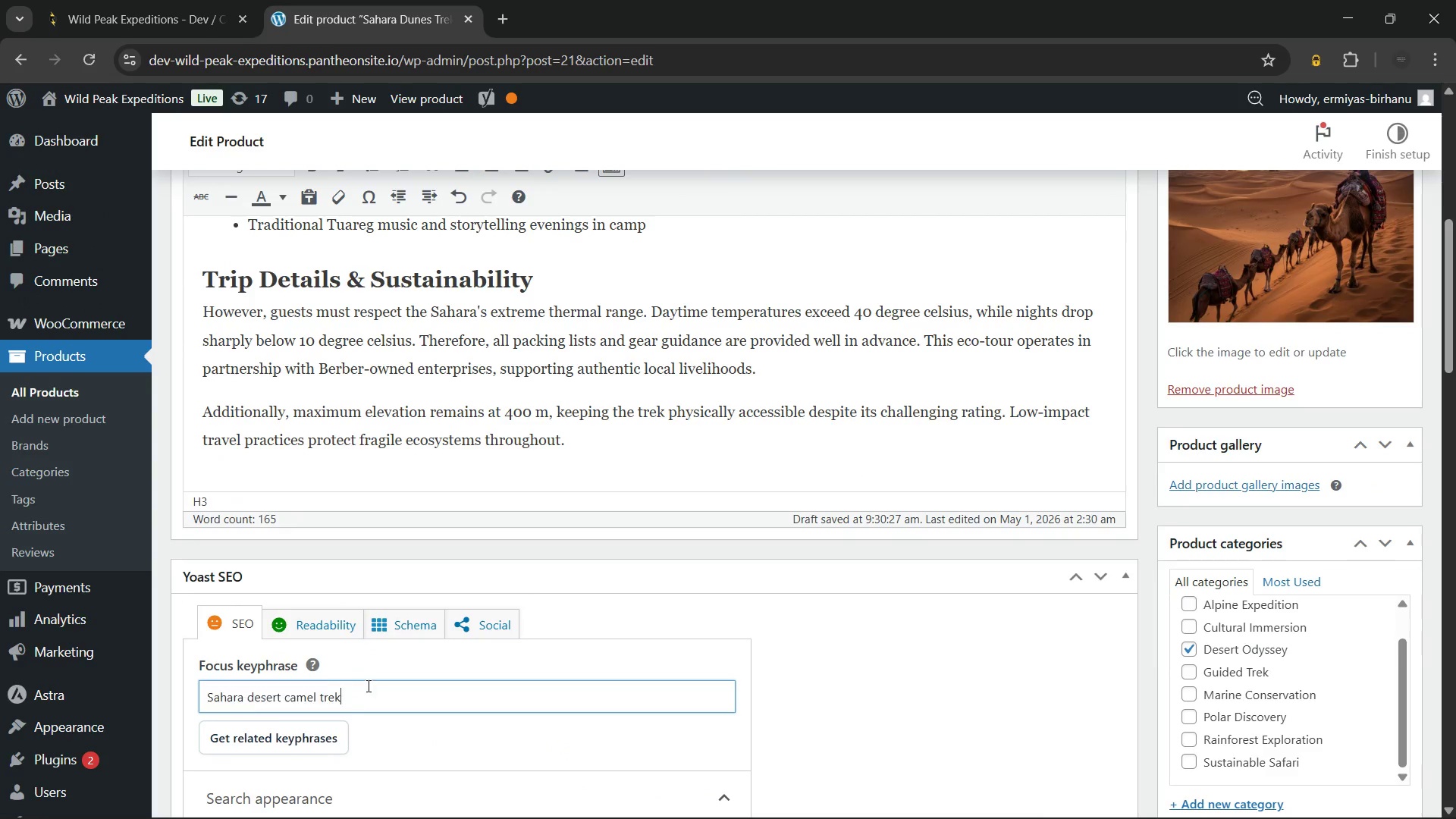 
left_click([367, 686])
 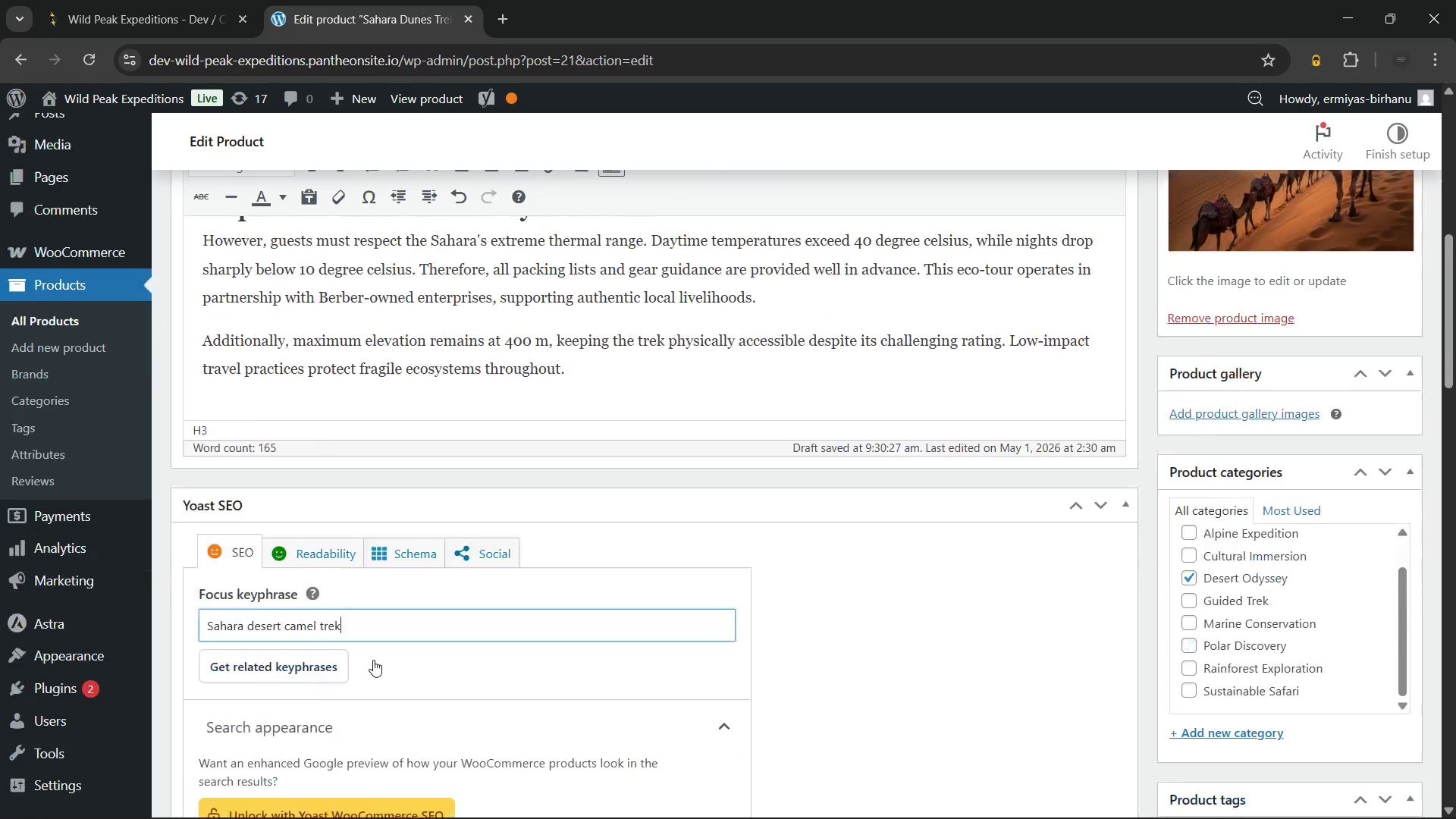 
scroll: coordinate [373, 657], scroll_direction: down, amount: 8.0
 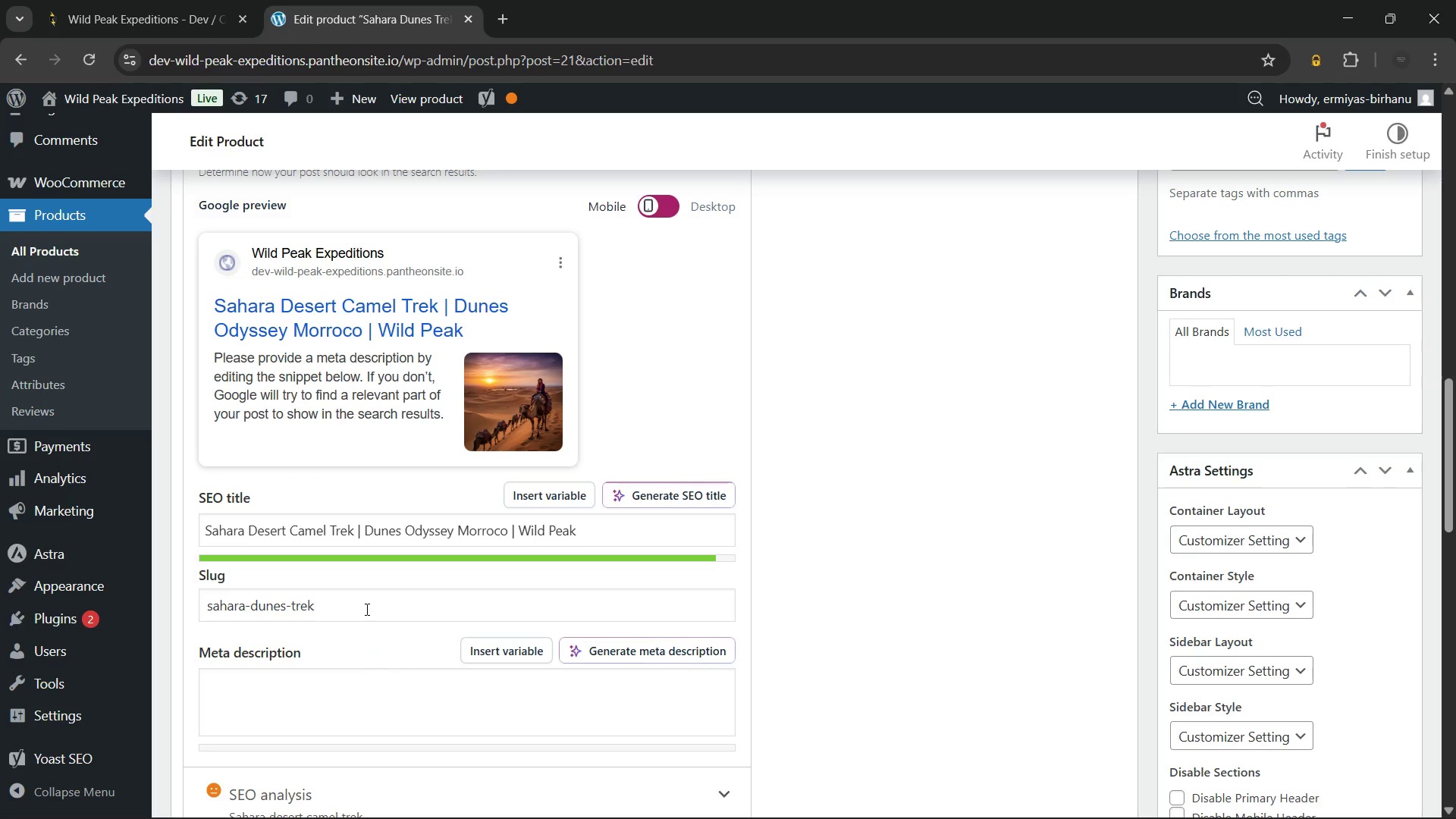 
left_click([366, 609])
 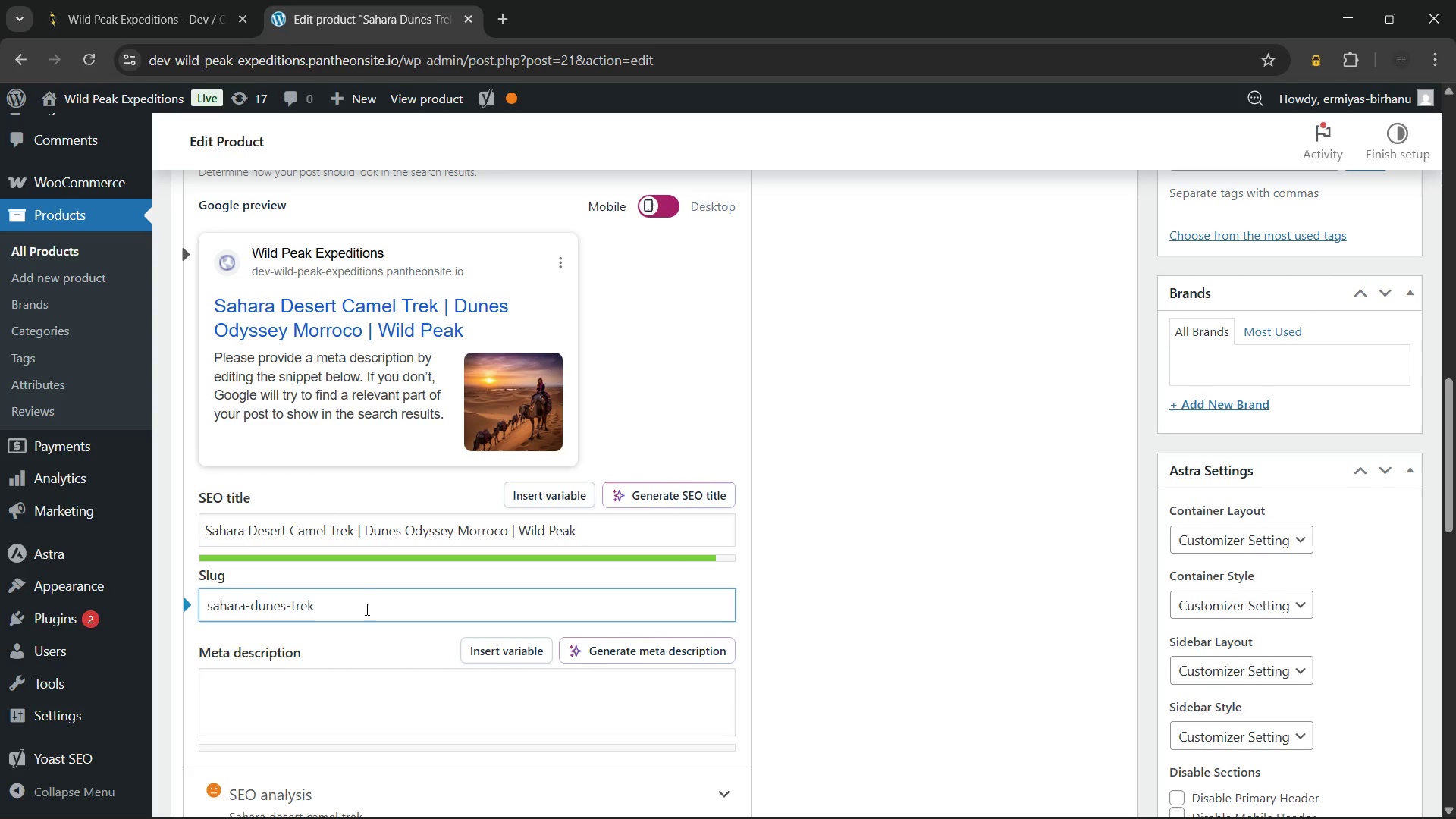 
key(Control+A)
 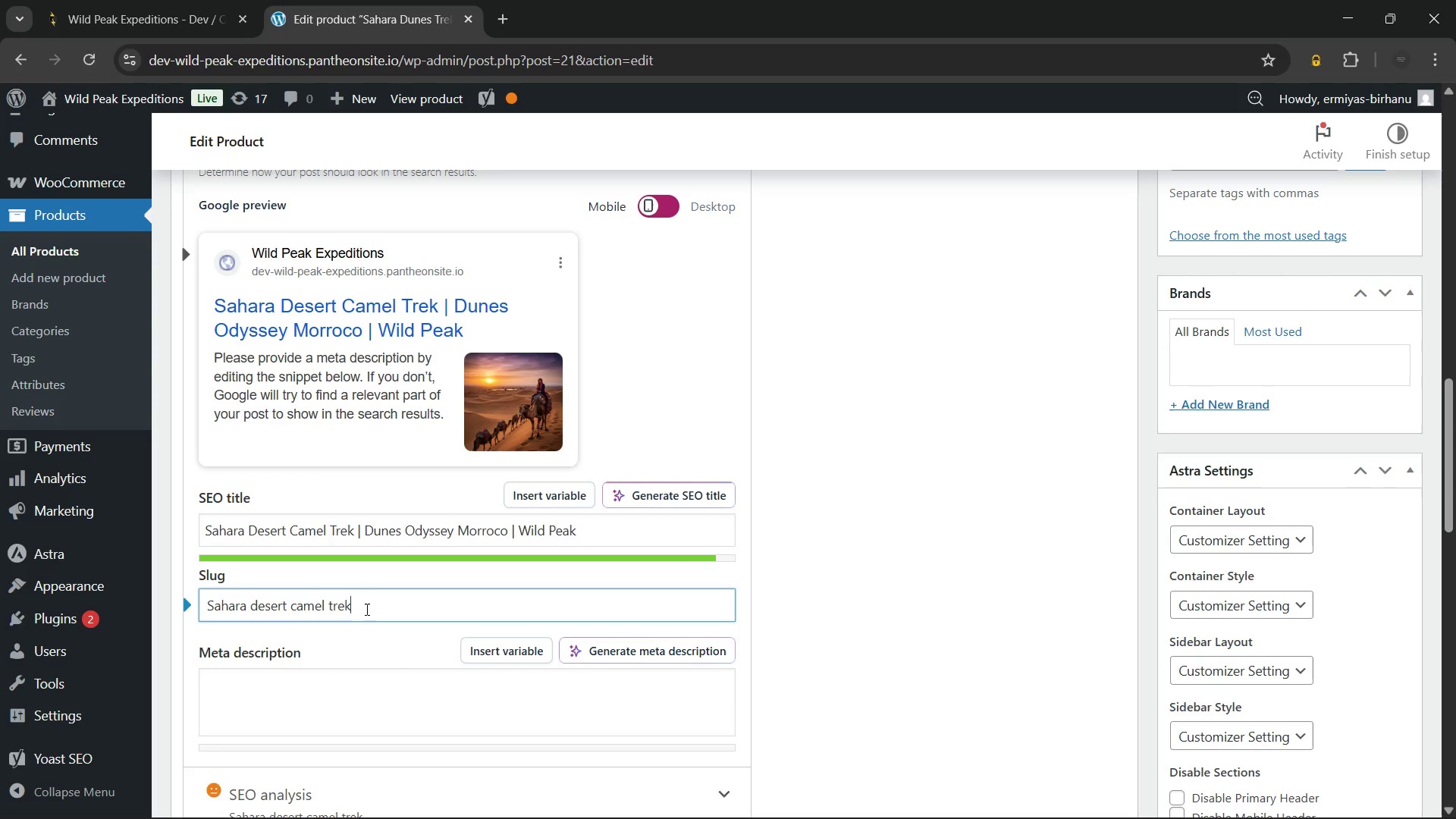 
key(Control+V)
 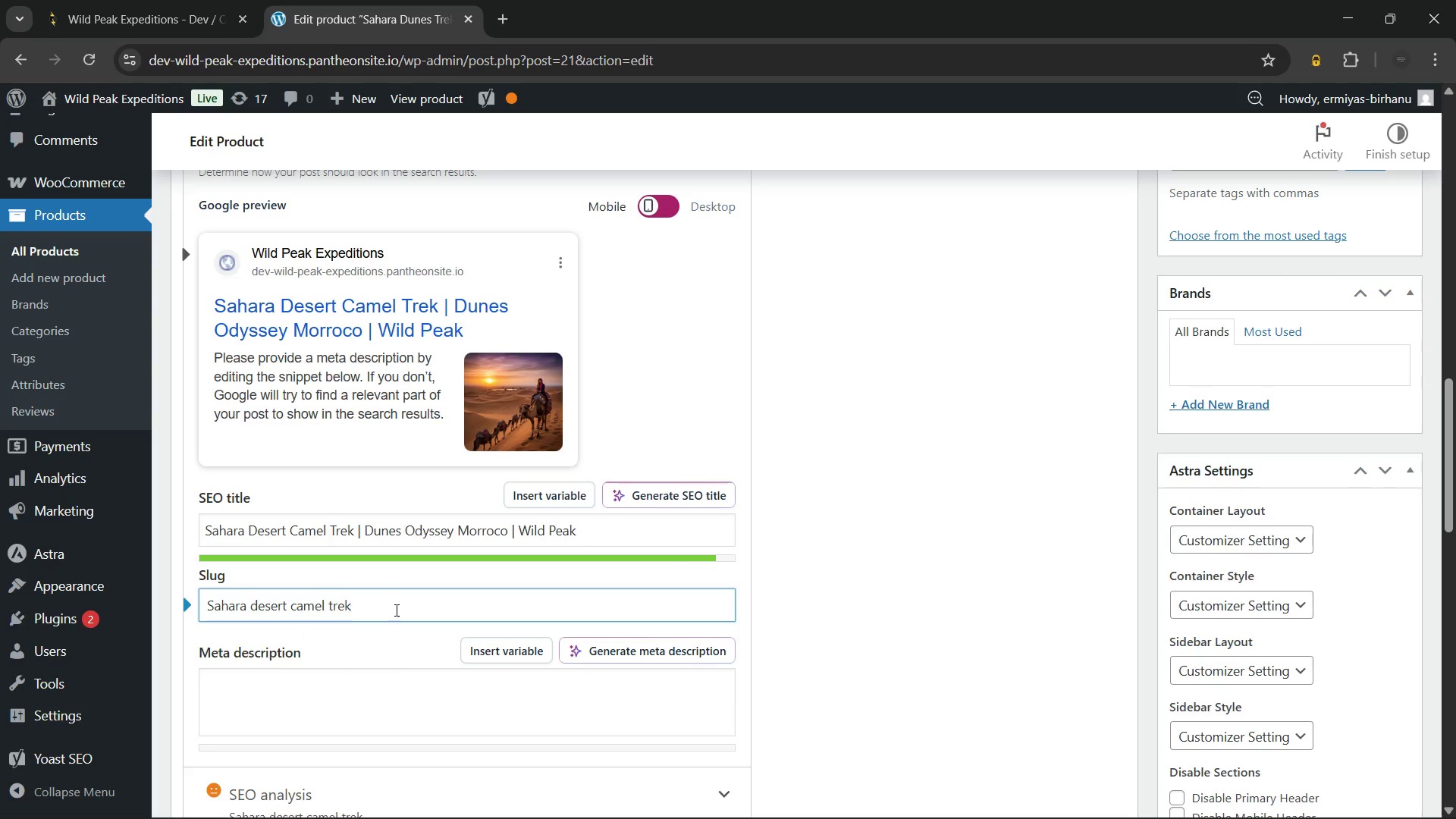 
key(ArrowLeft)
 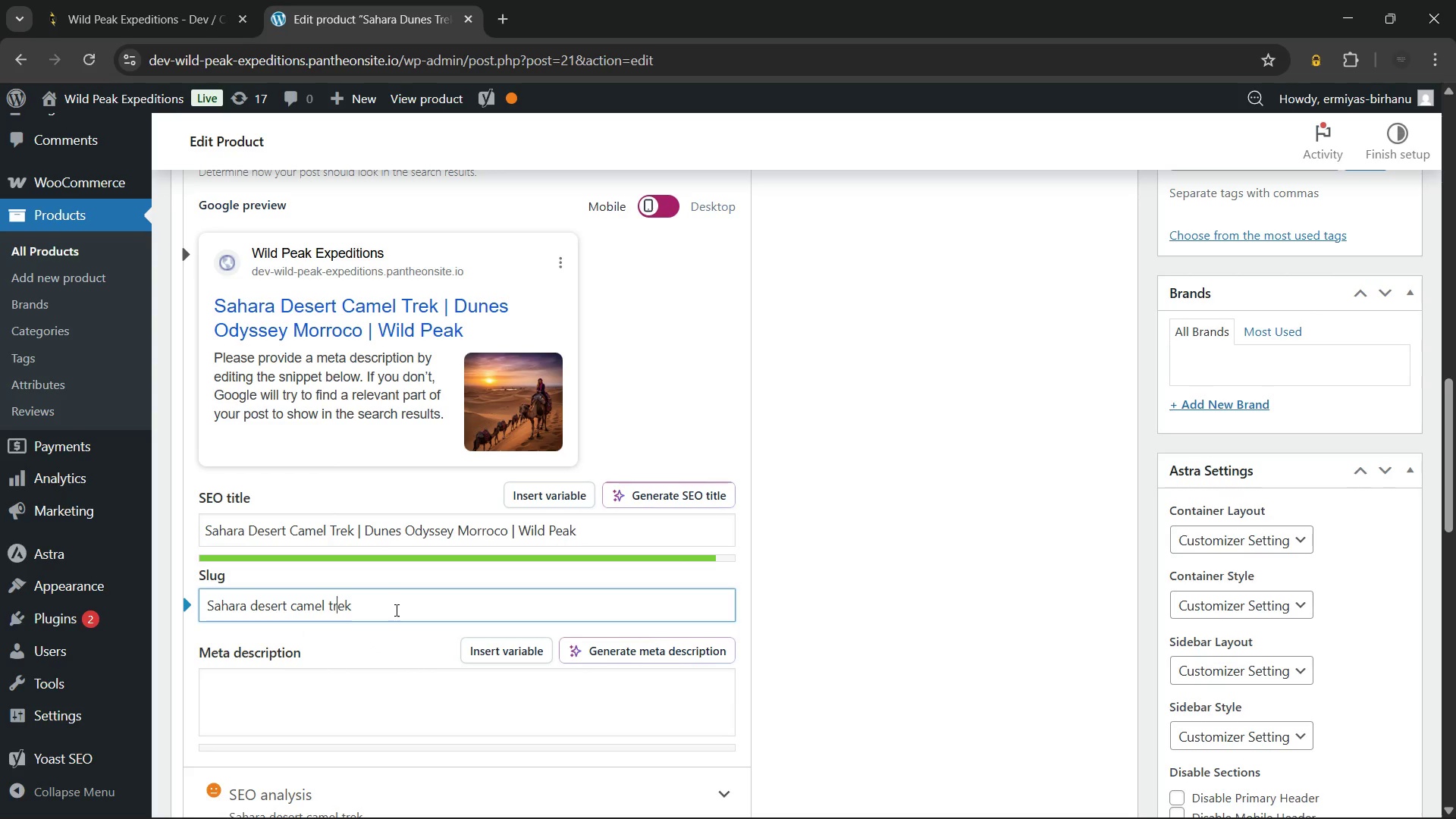 
key(ArrowLeft)
 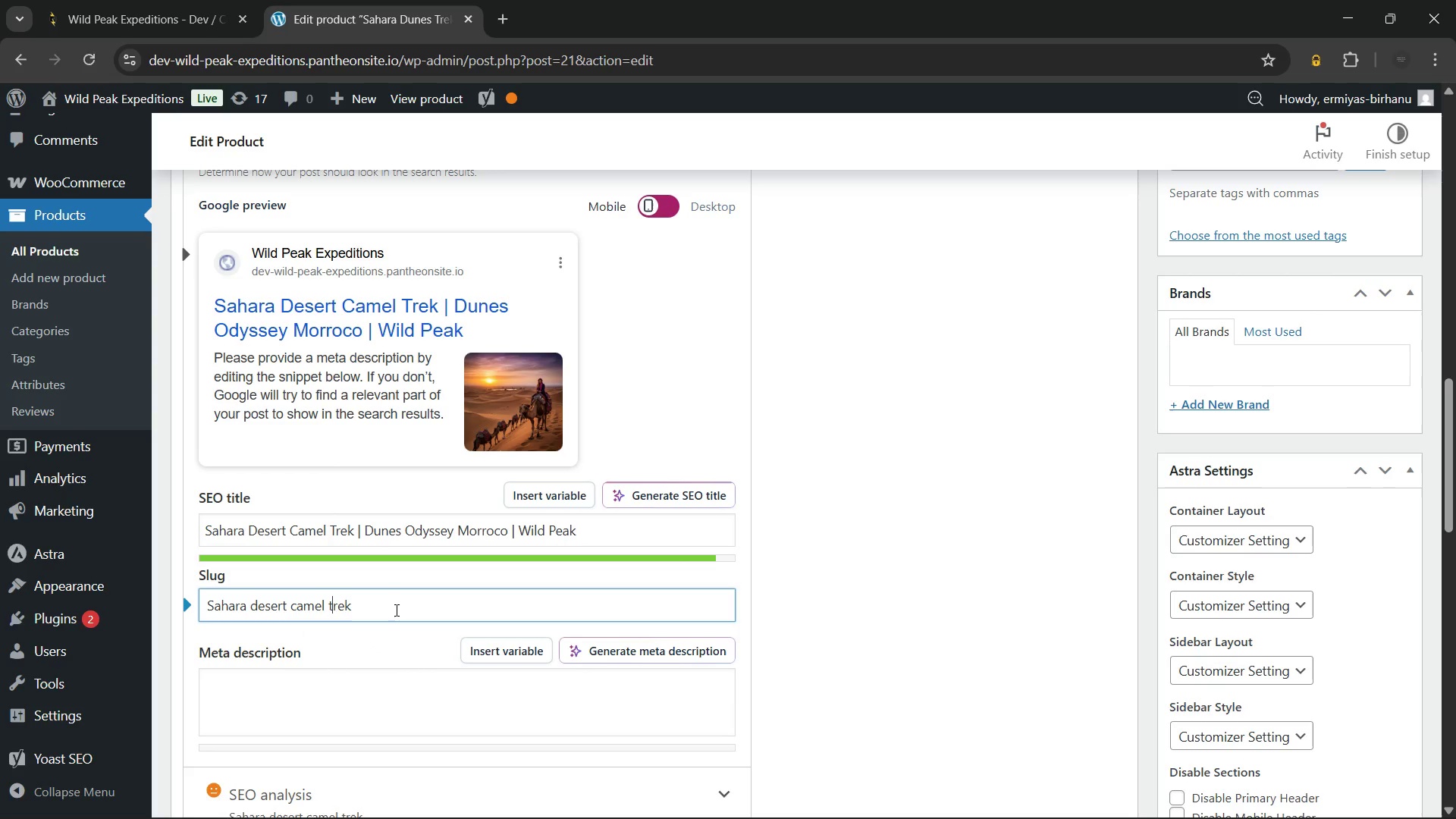 
key(ArrowLeft)
 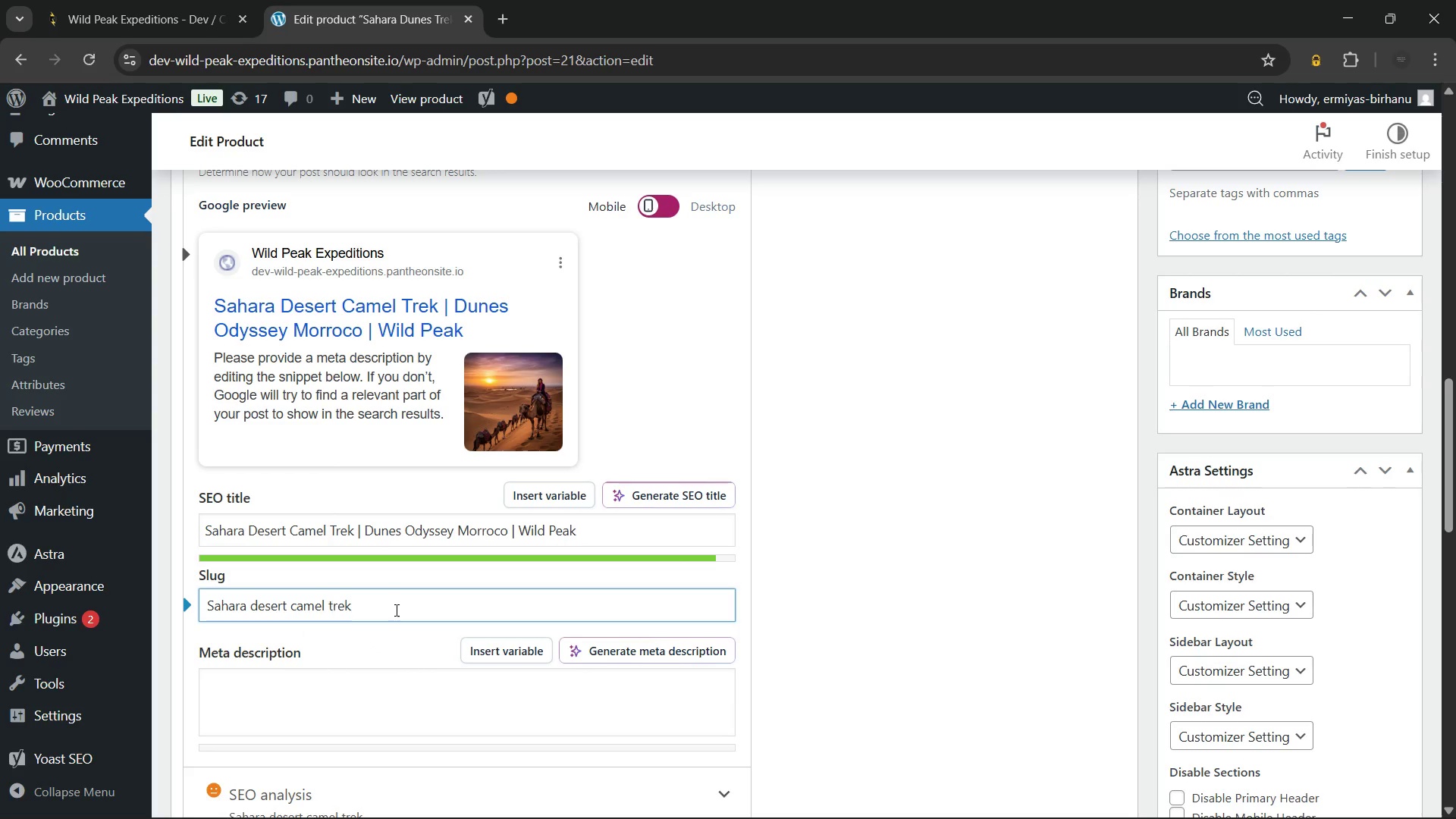 
key(ArrowLeft)
 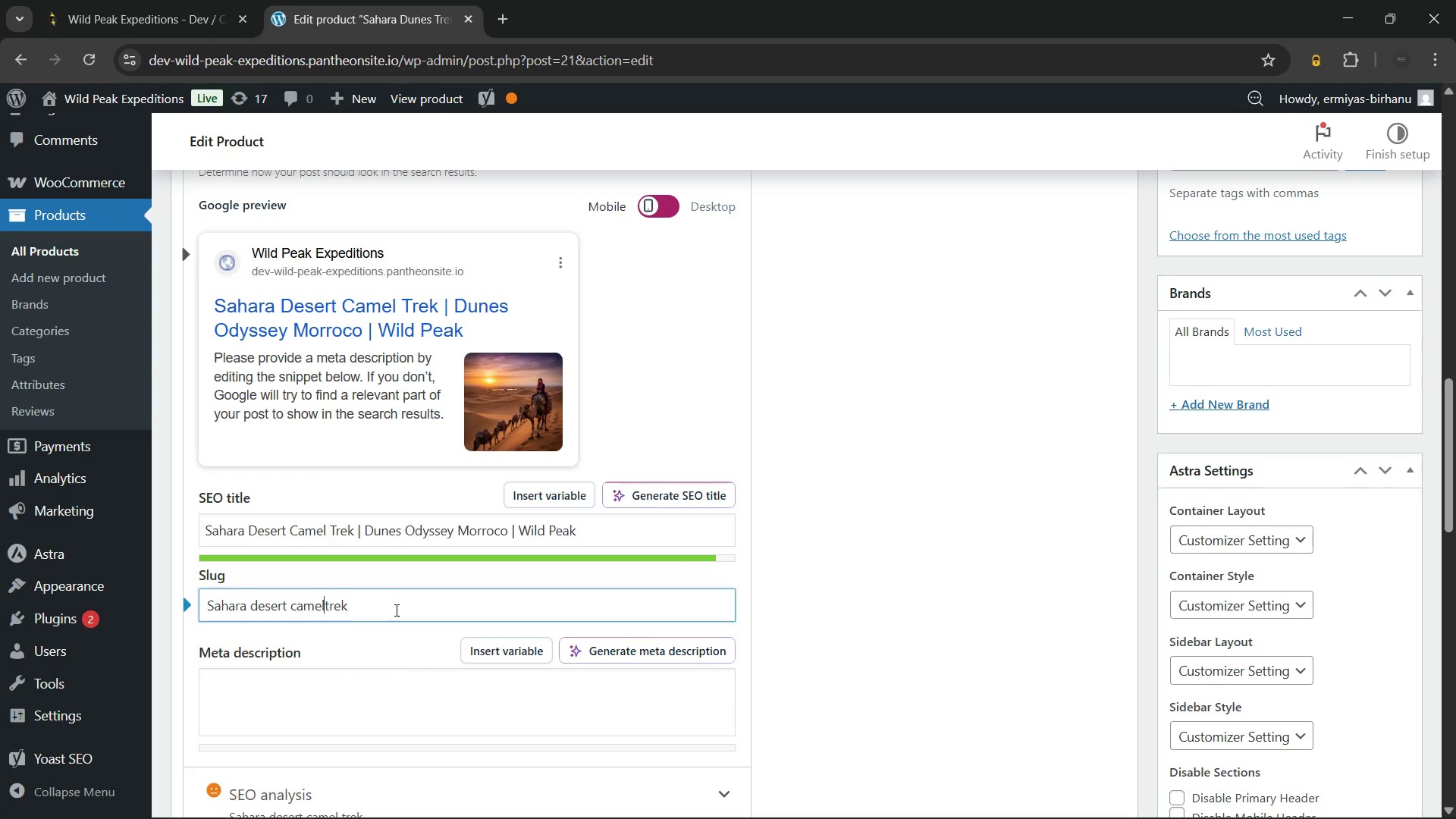 
key(Backspace)
 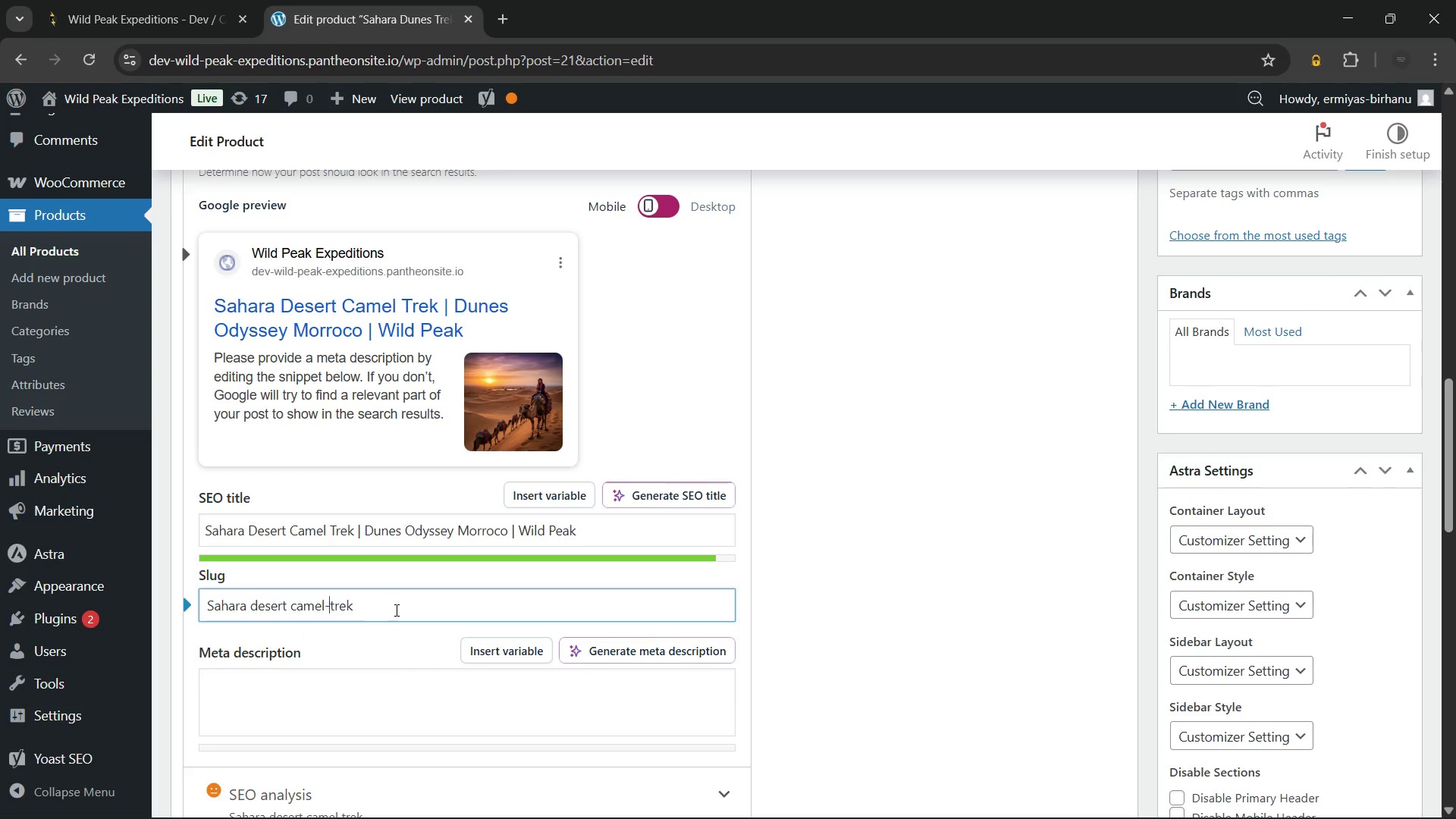 
key(Minus)
 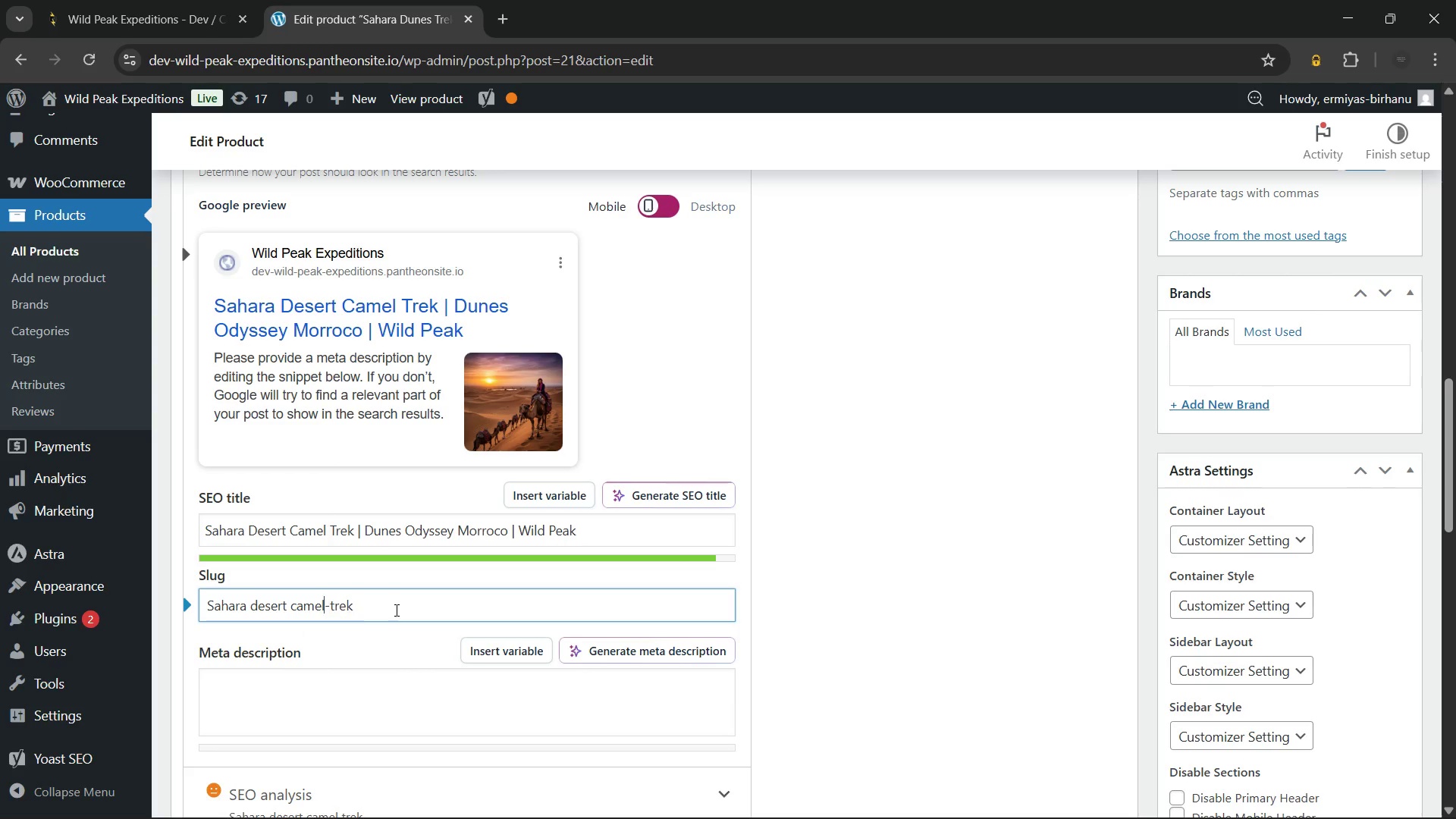 
key(ArrowLeft)
 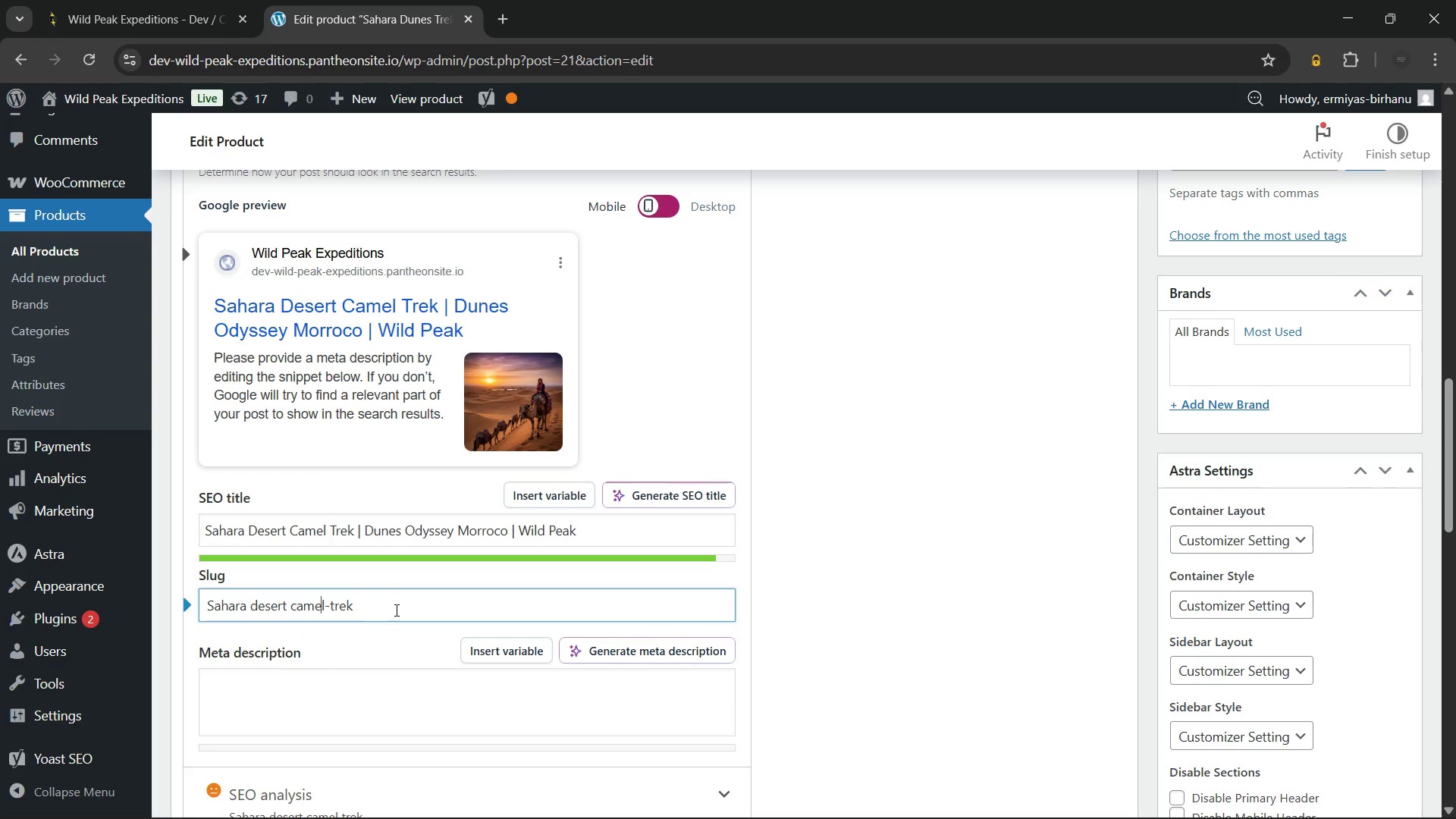 
key(ArrowLeft)
 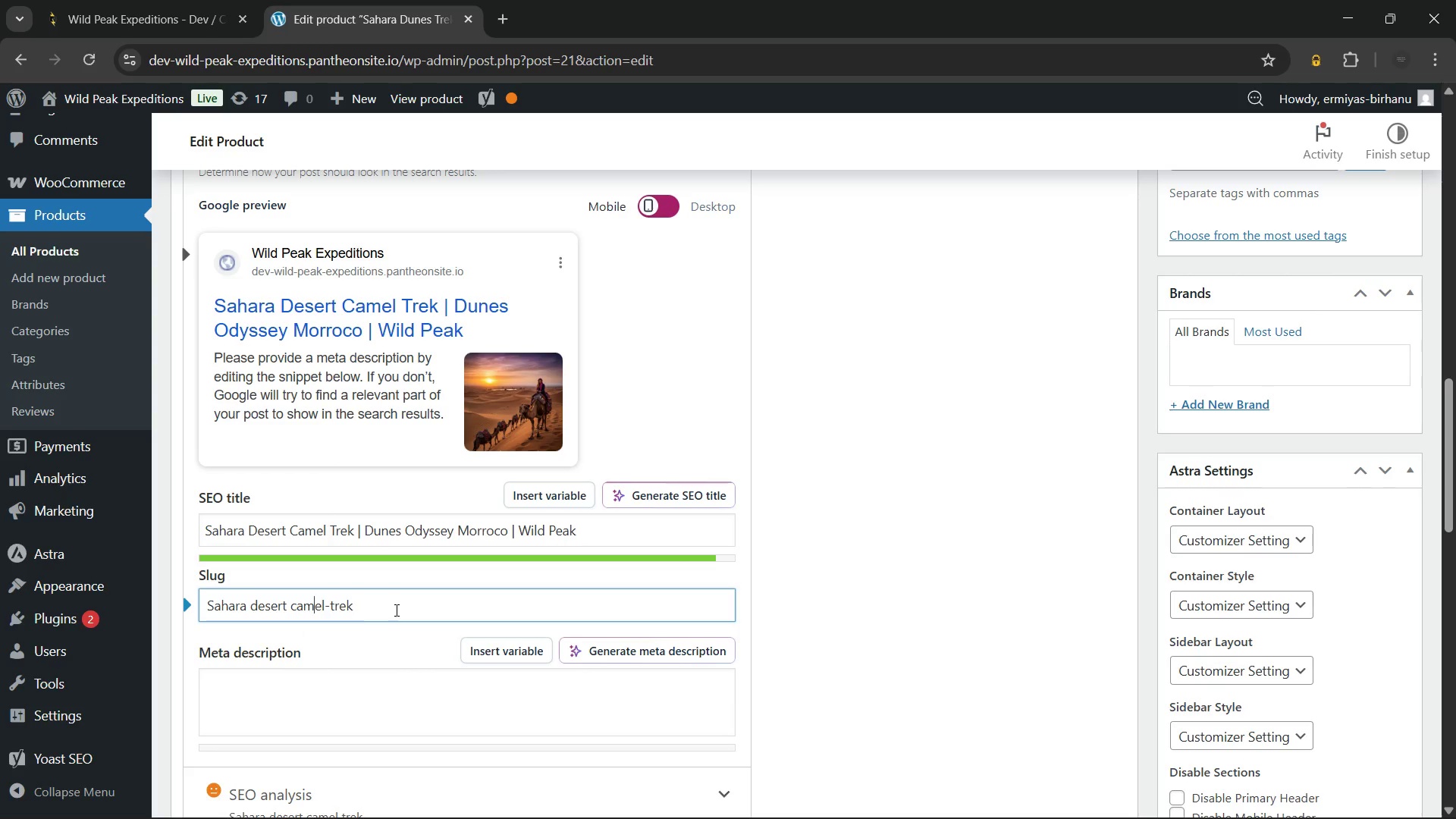 
key(ArrowLeft)
 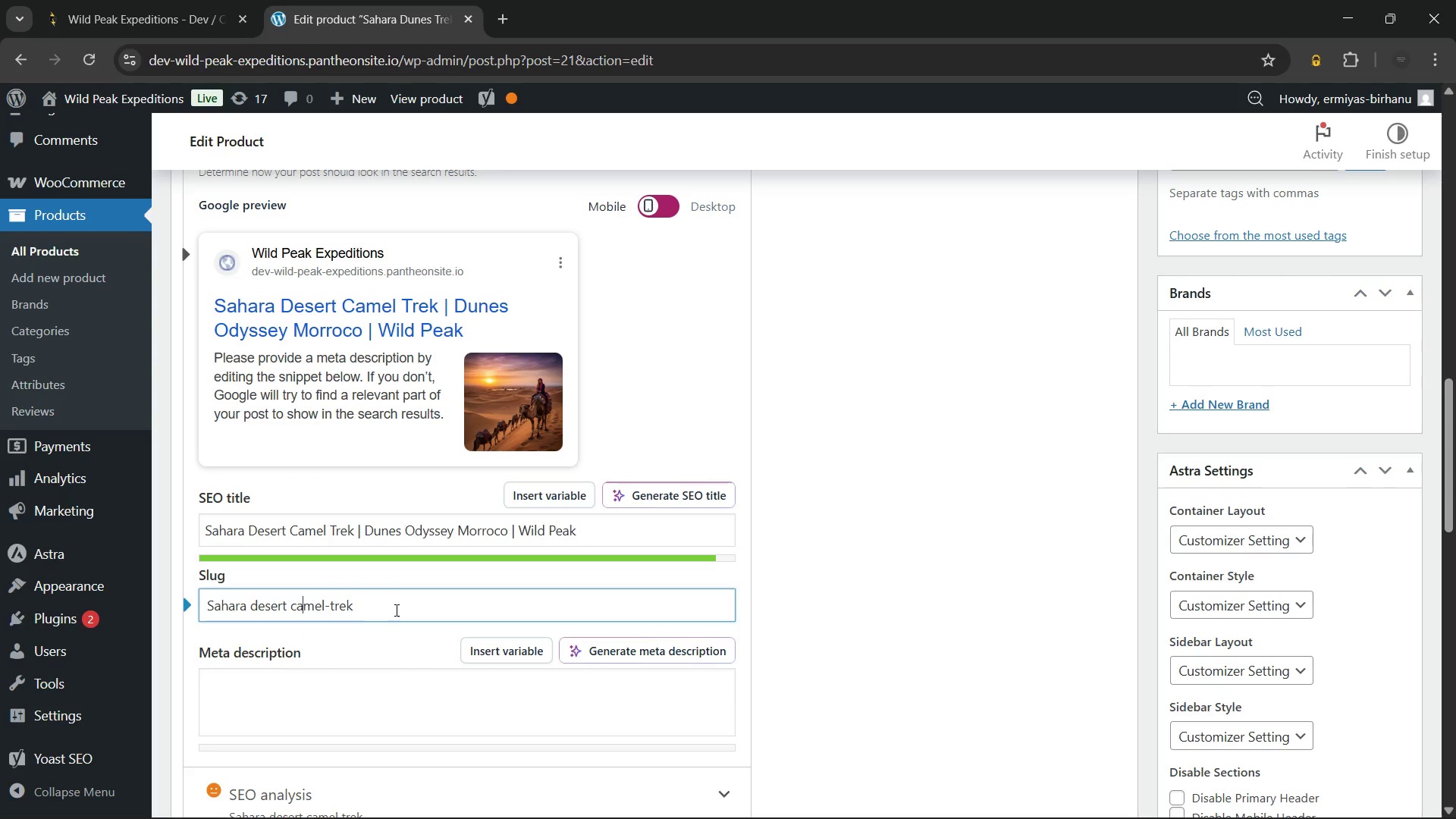 
key(ArrowLeft)
 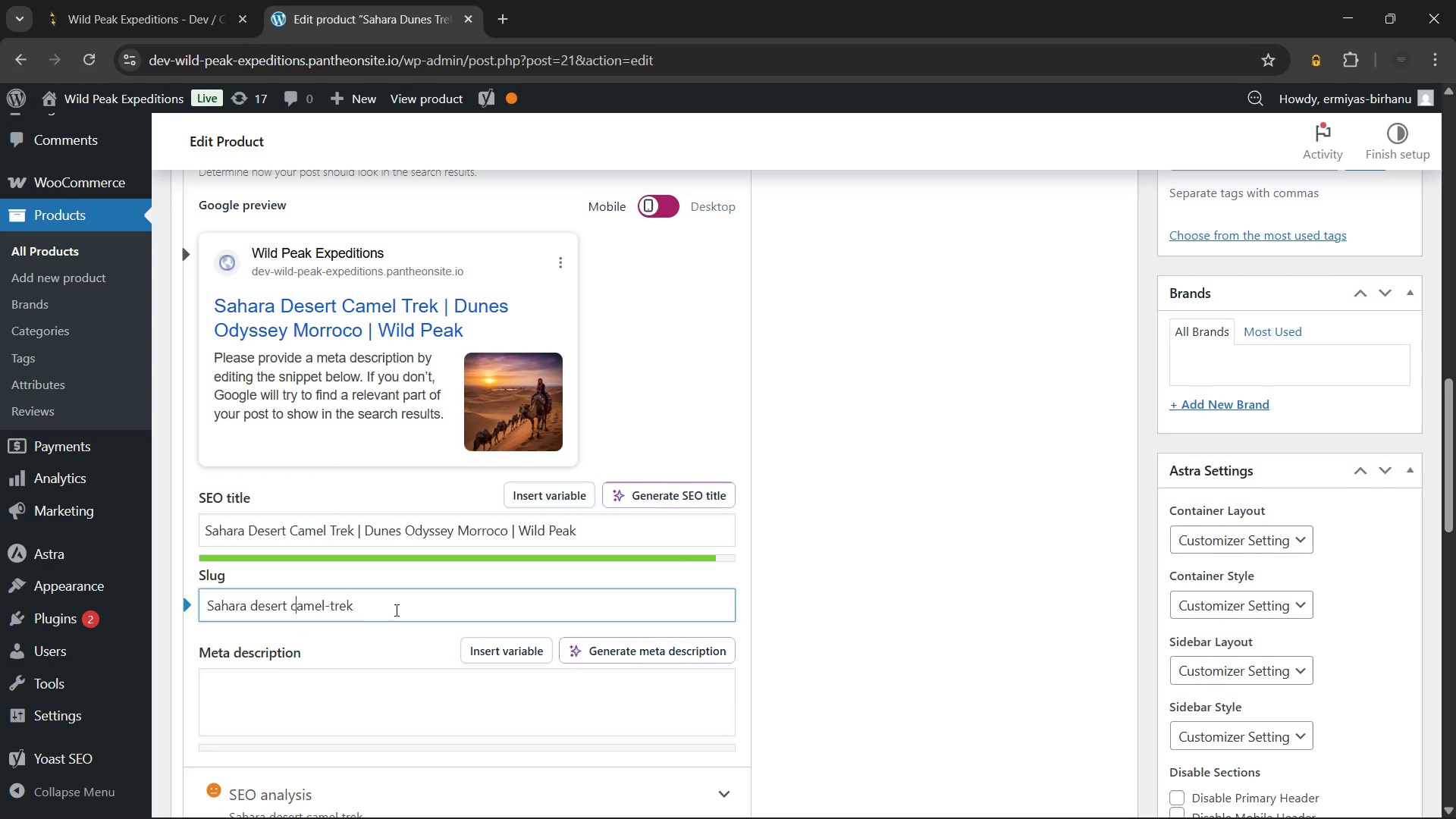 
key(ArrowLeft)
 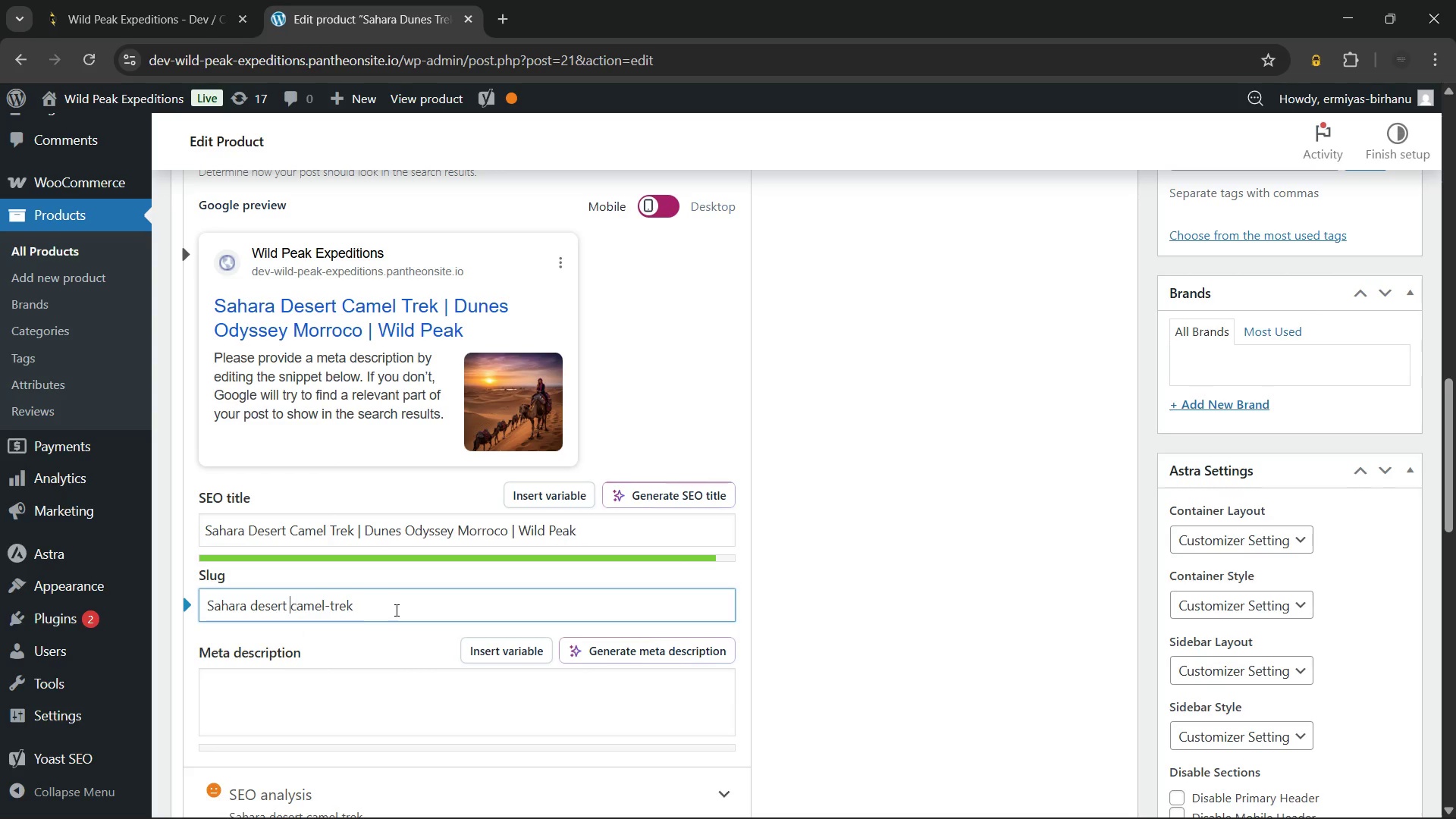 
key(ArrowLeft)
 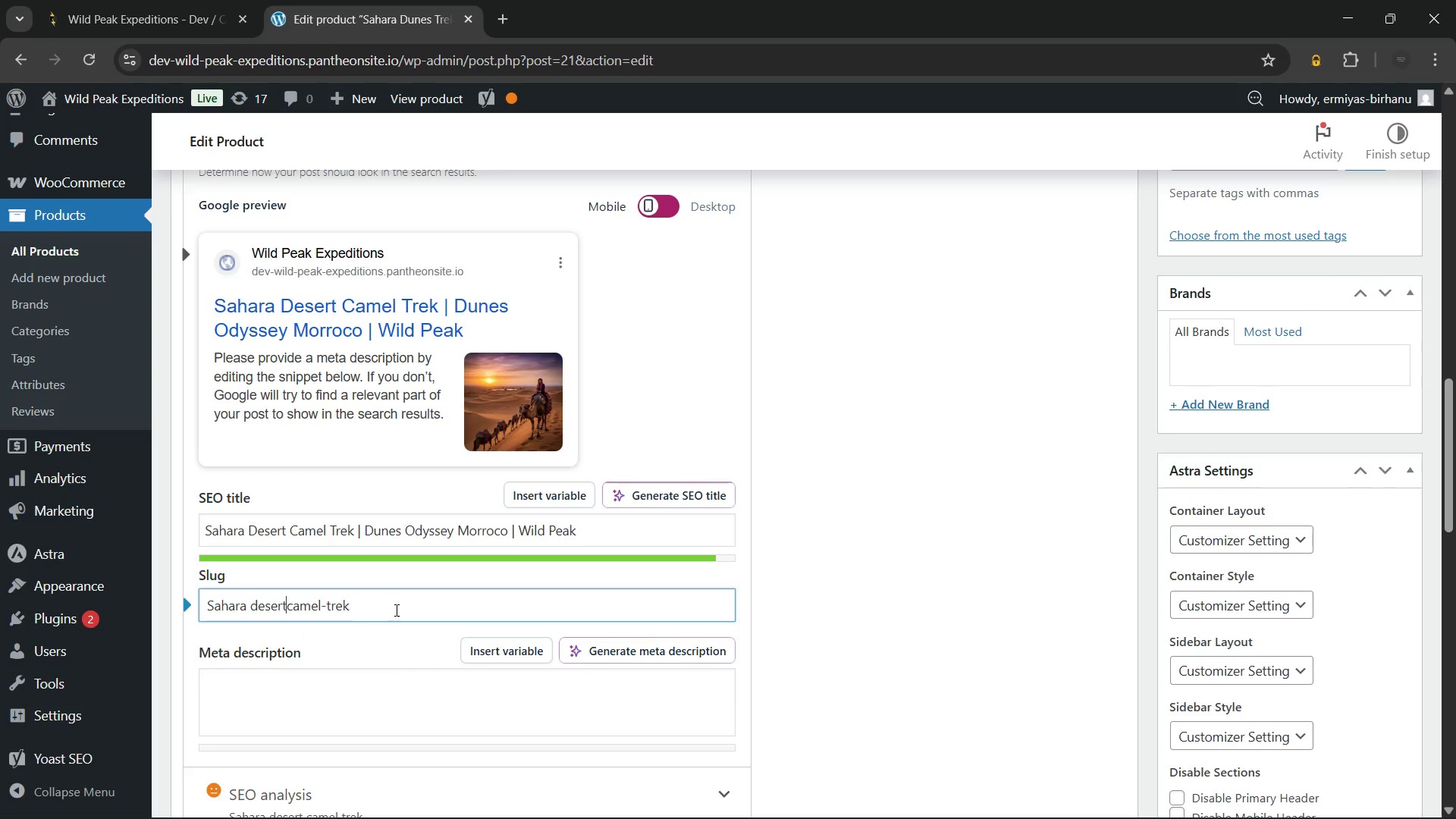 
key(Backspace)
 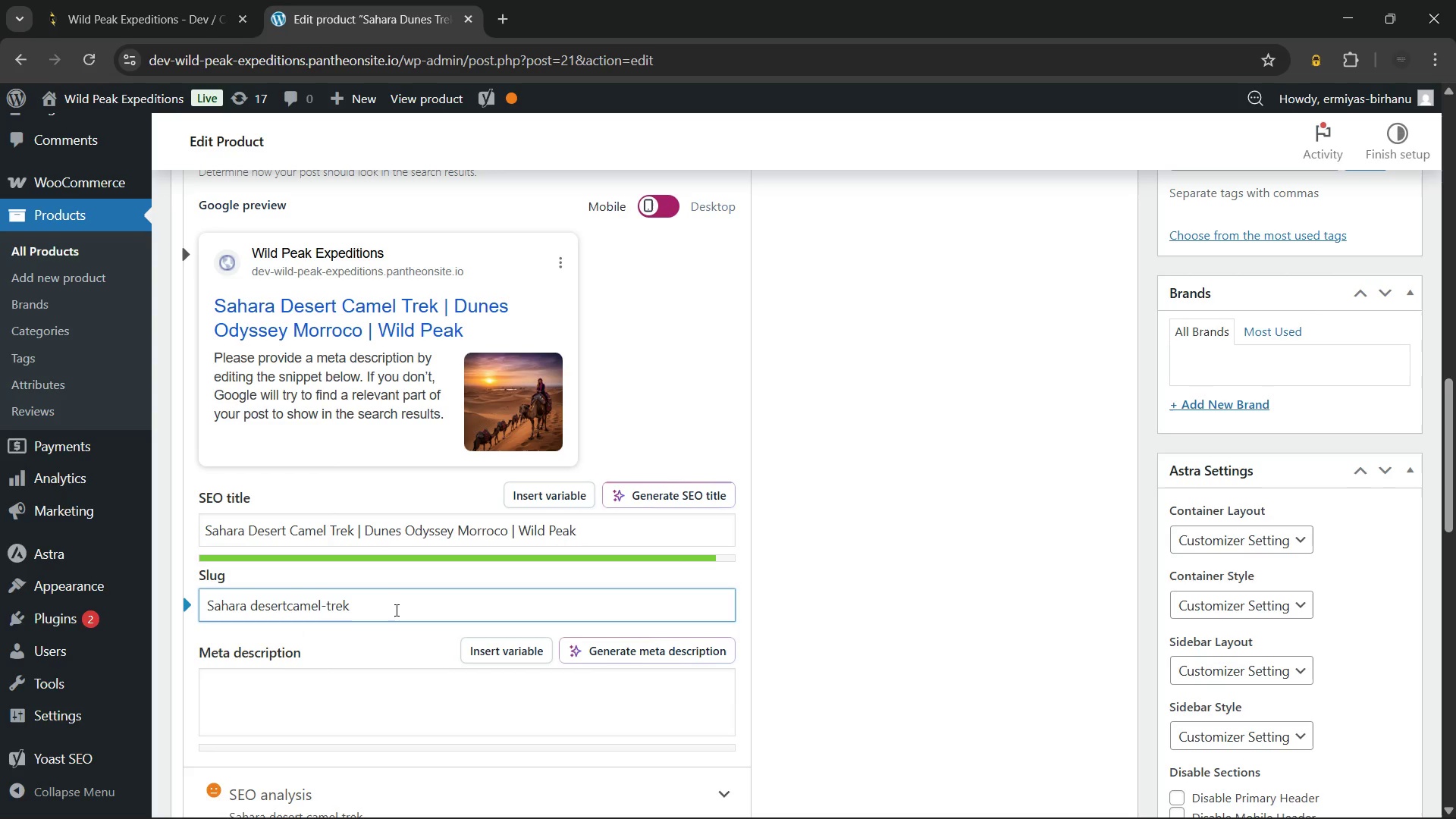 
key(Minus)
 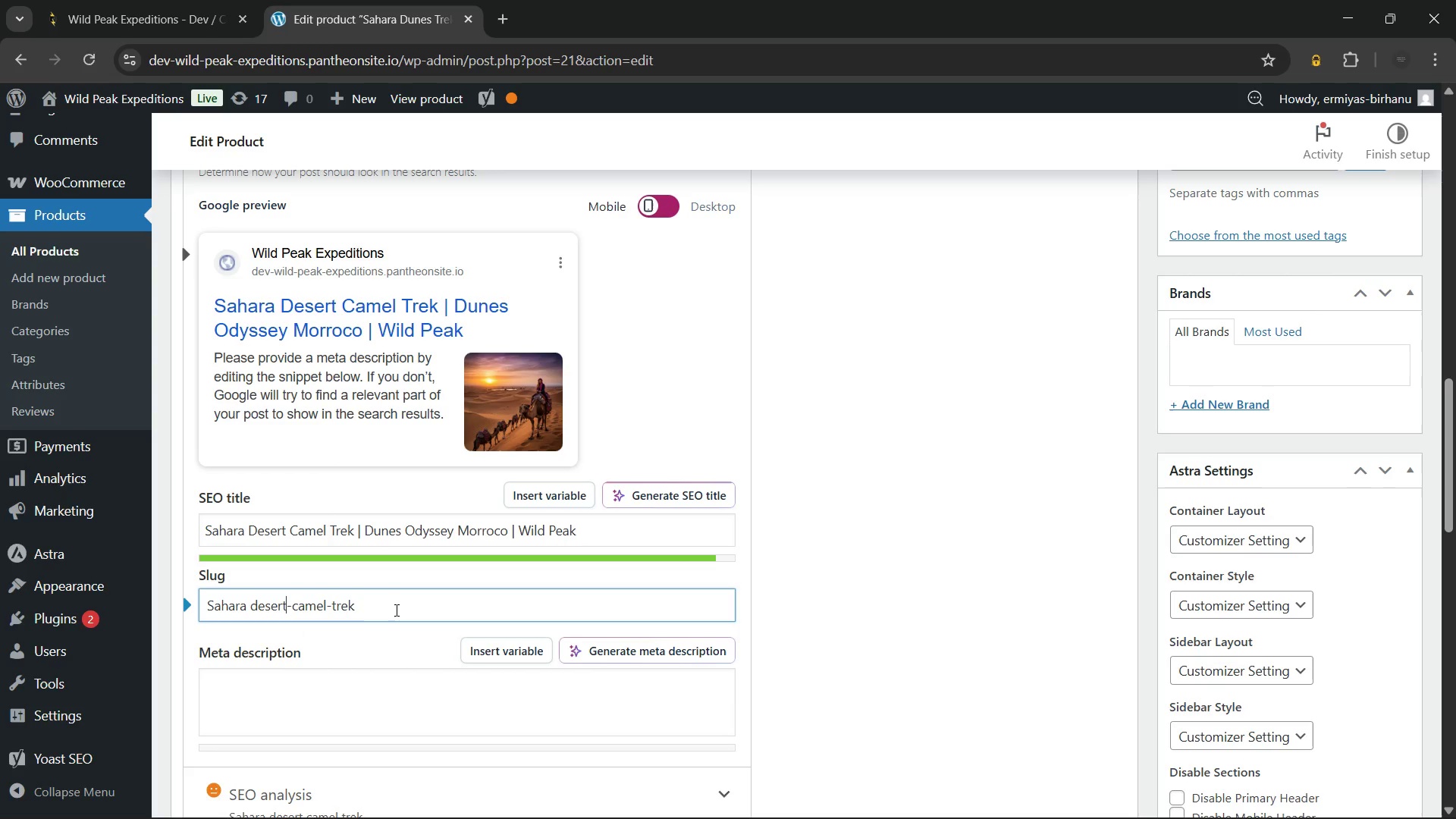 
key(ArrowLeft)
 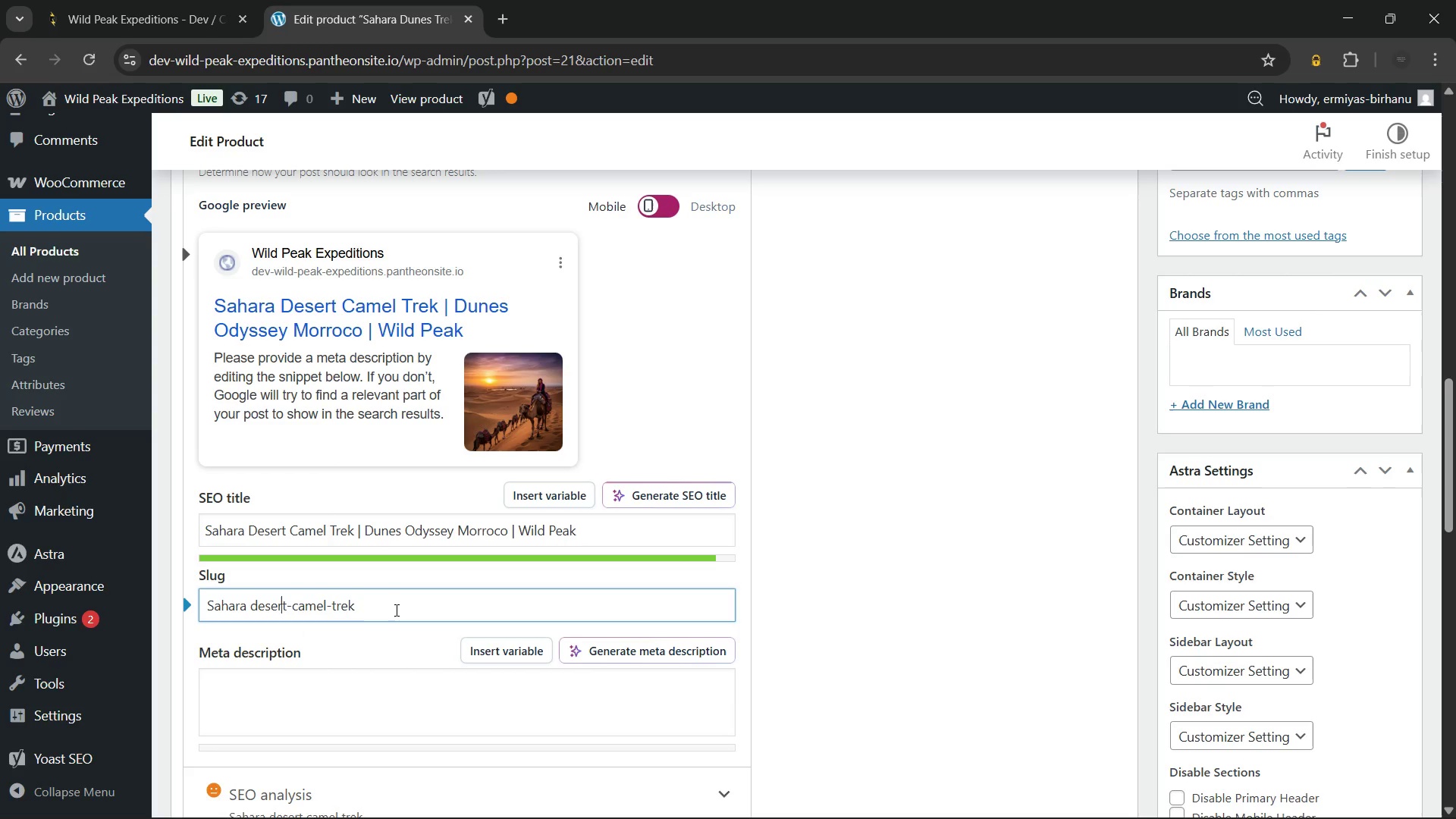 
key(ArrowLeft)
 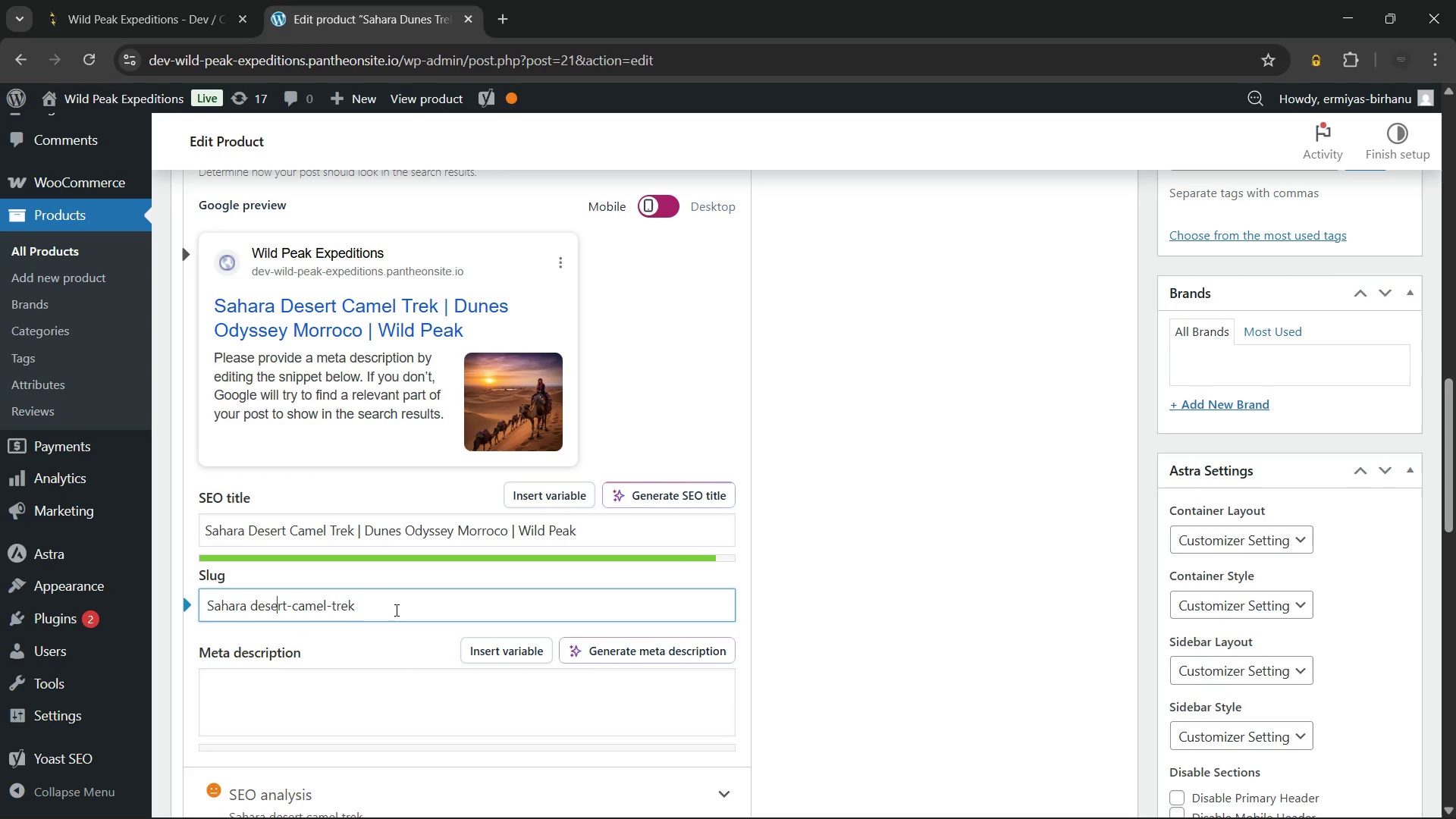 
key(ArrowLeft)
 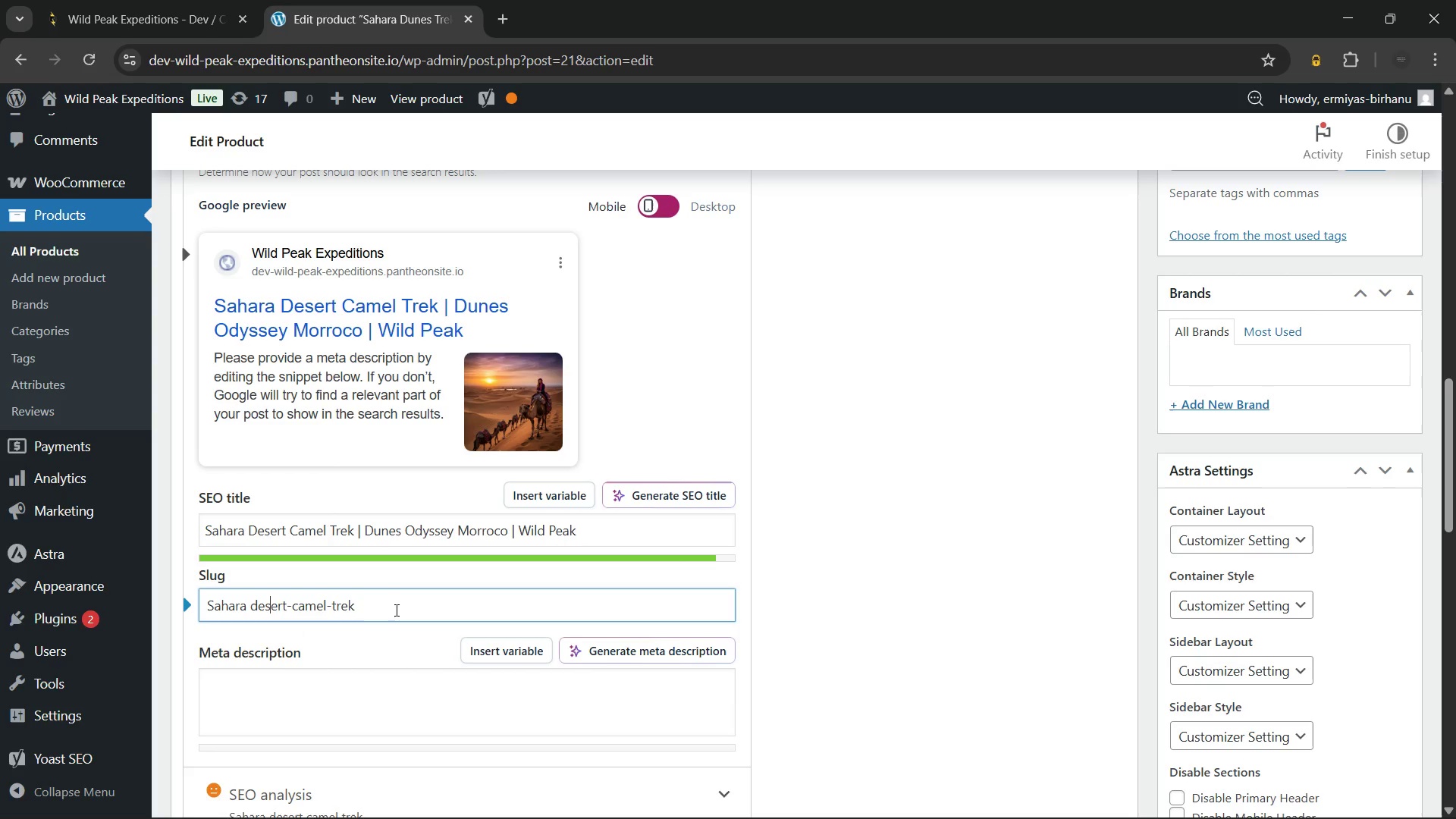 
key(ArrowLeft)
 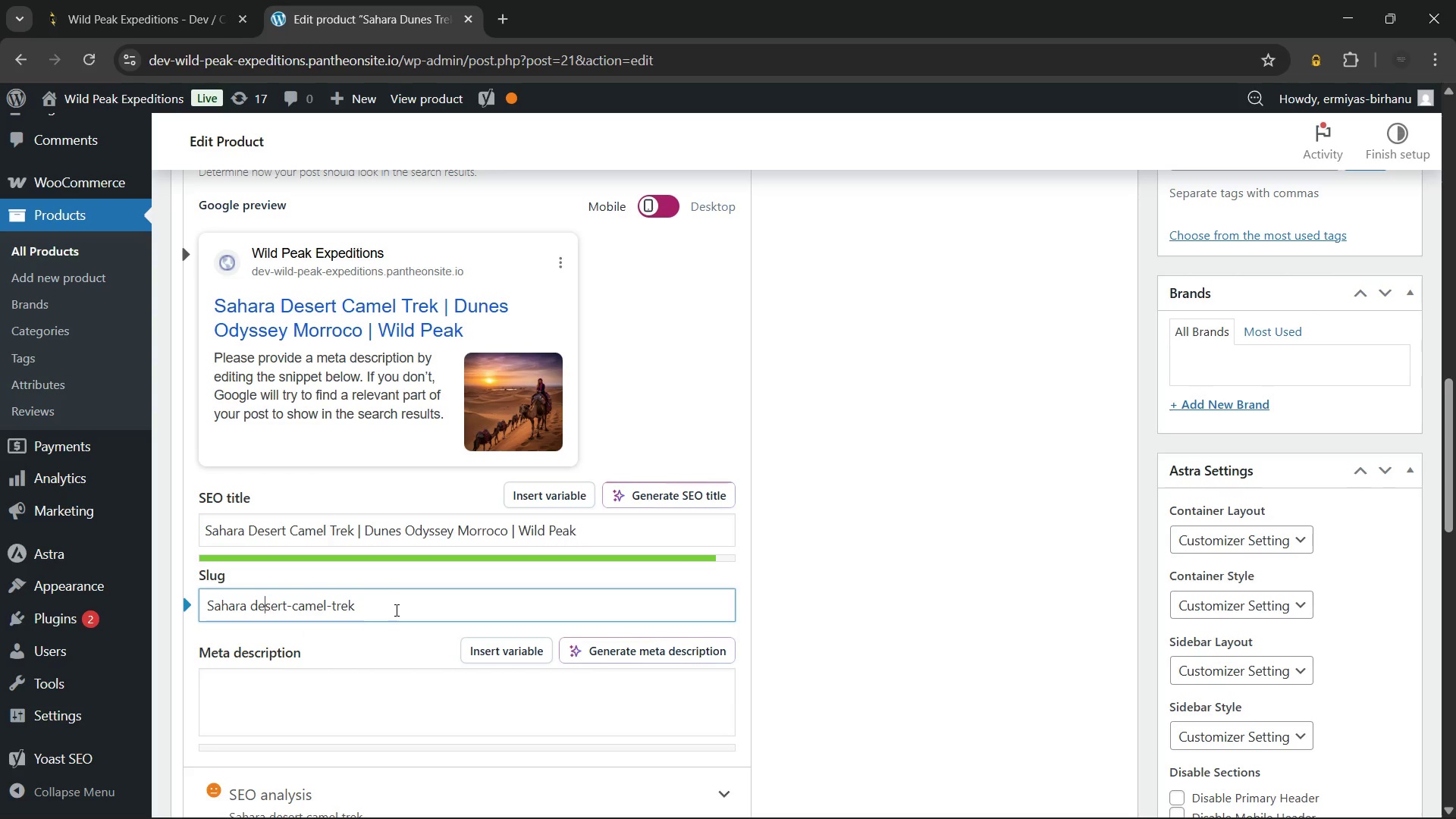 
key(ArrowLeft)
 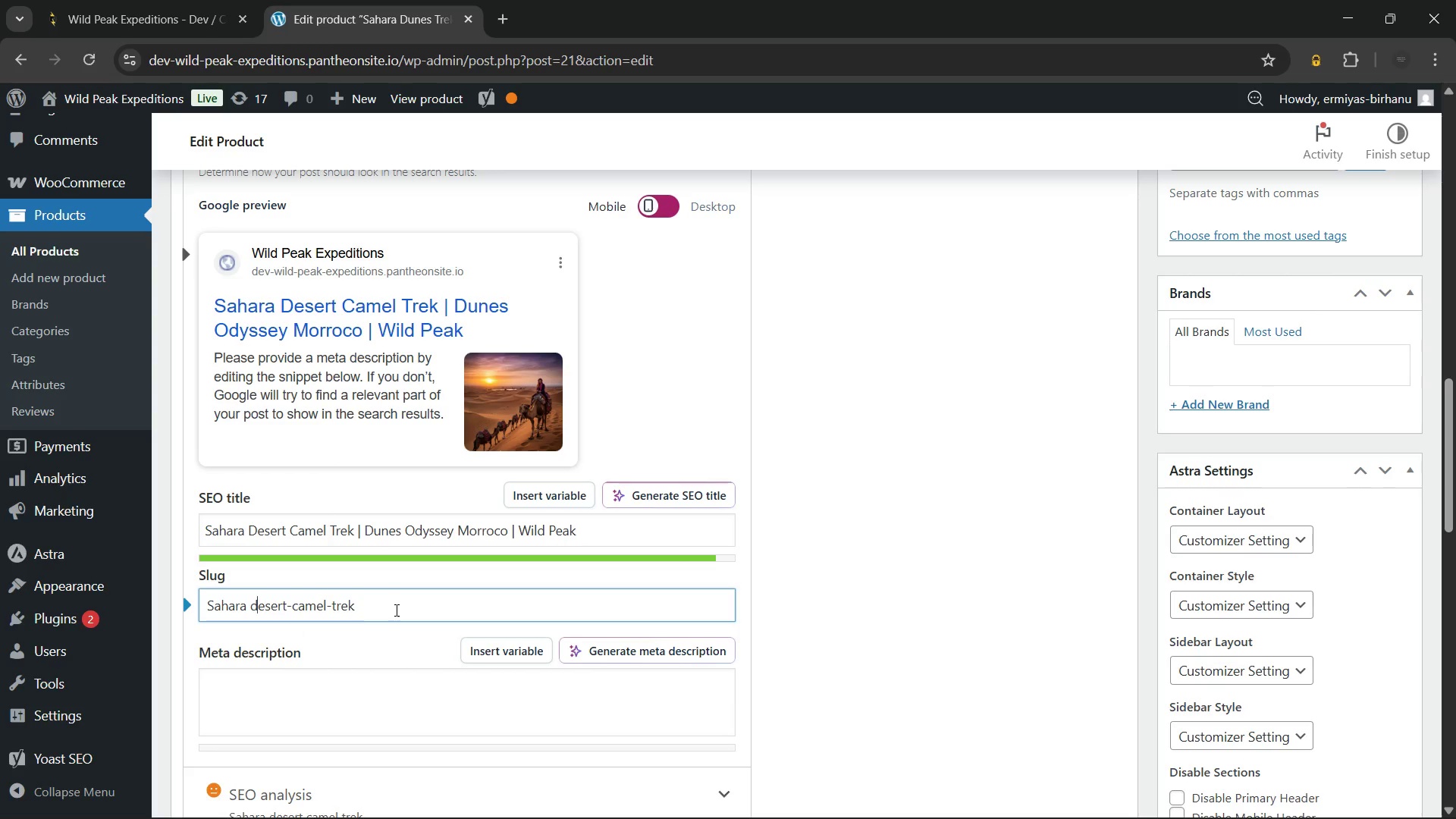 
key(ArrowLeft)
 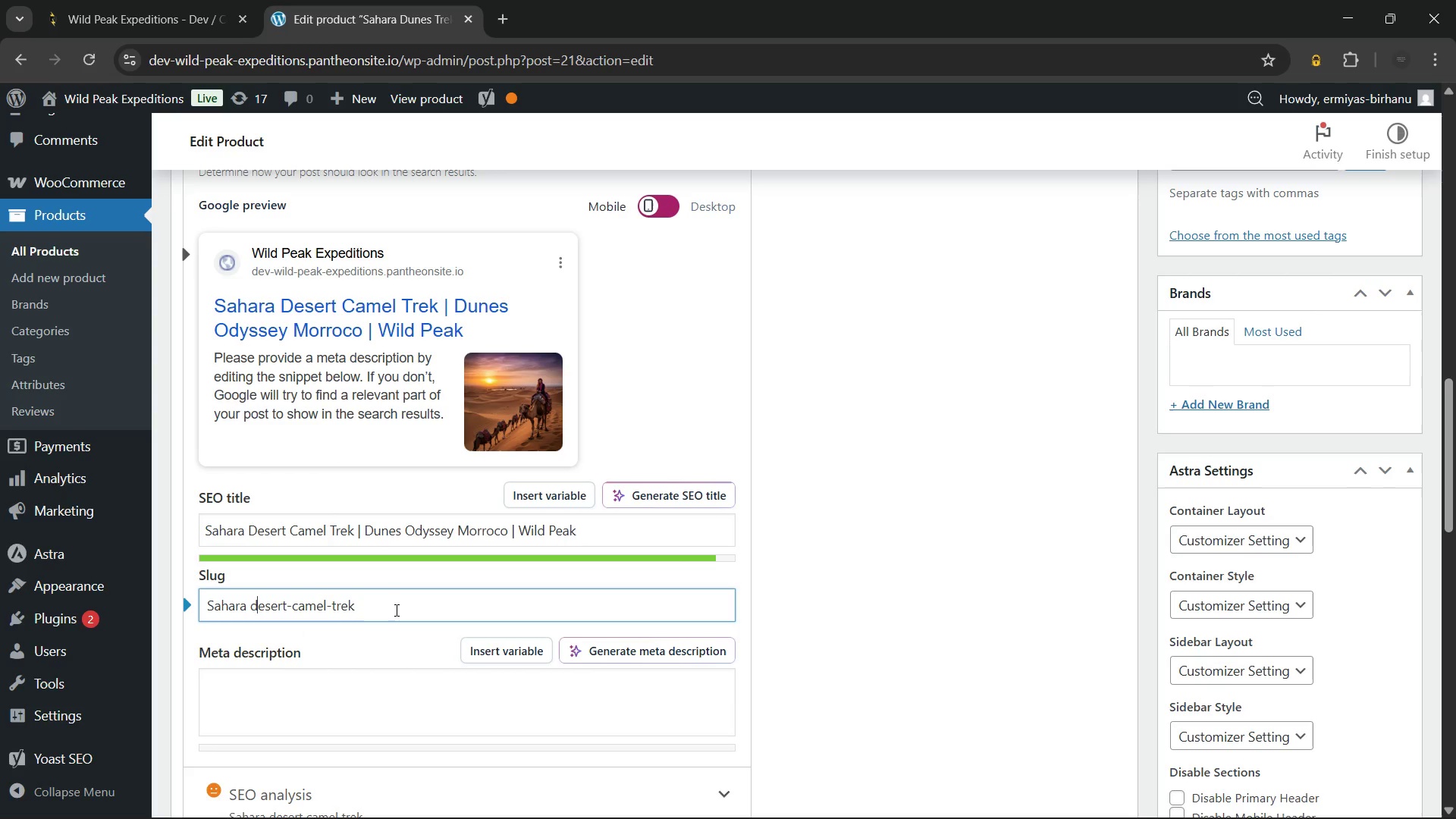 
key(ArrowLeft)
 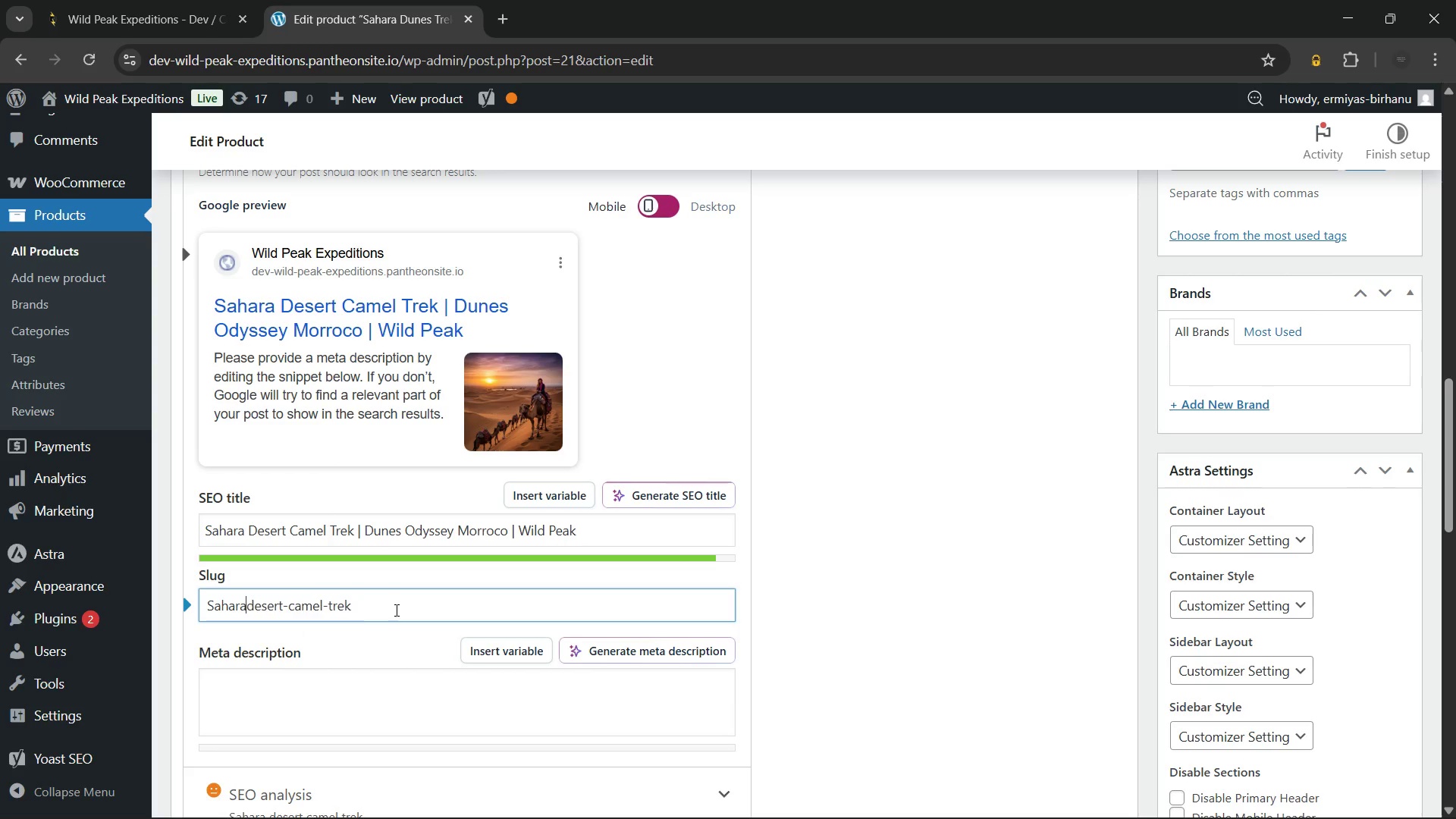 
key(Backspace)
 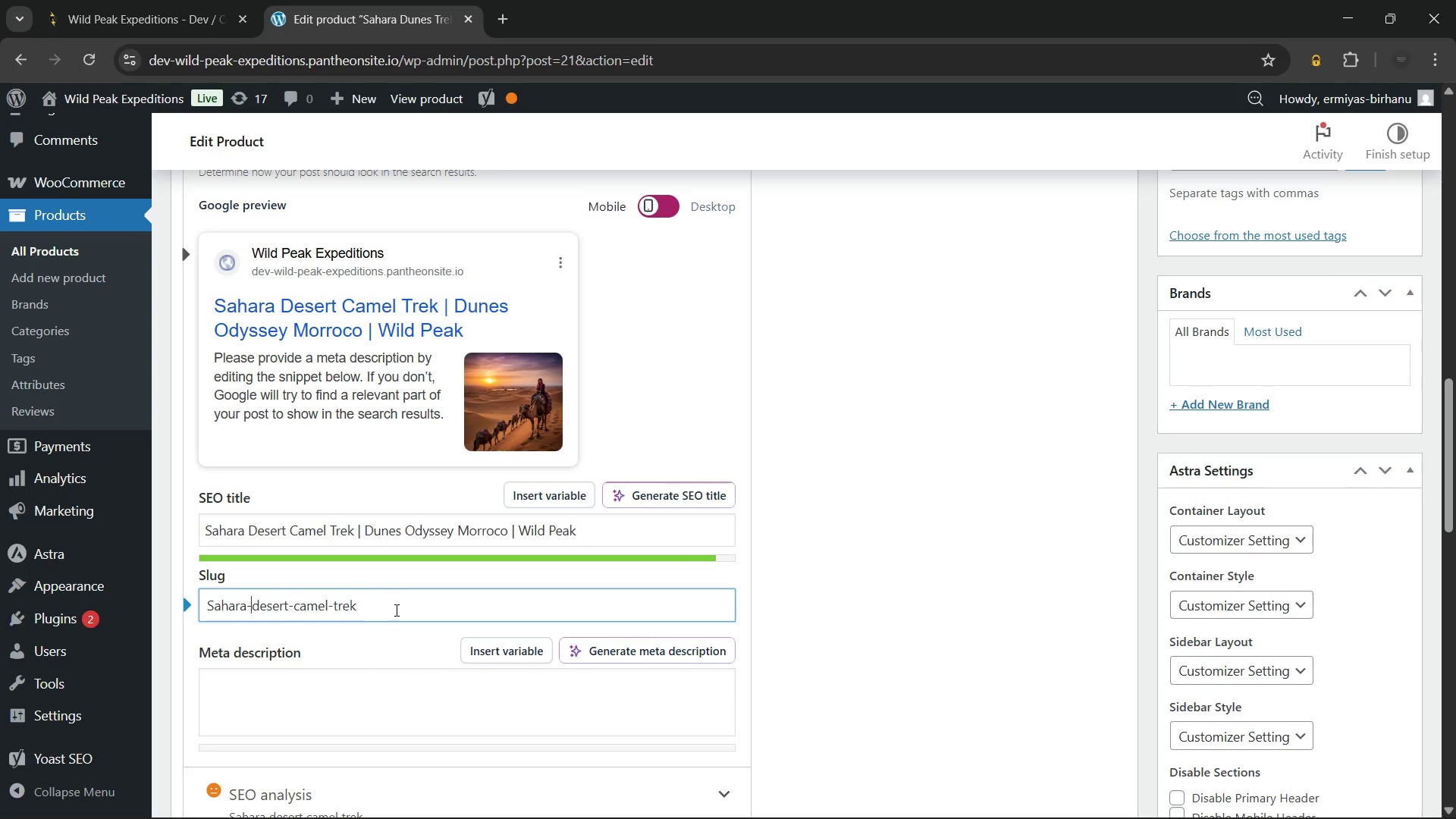 
key(Minus)
 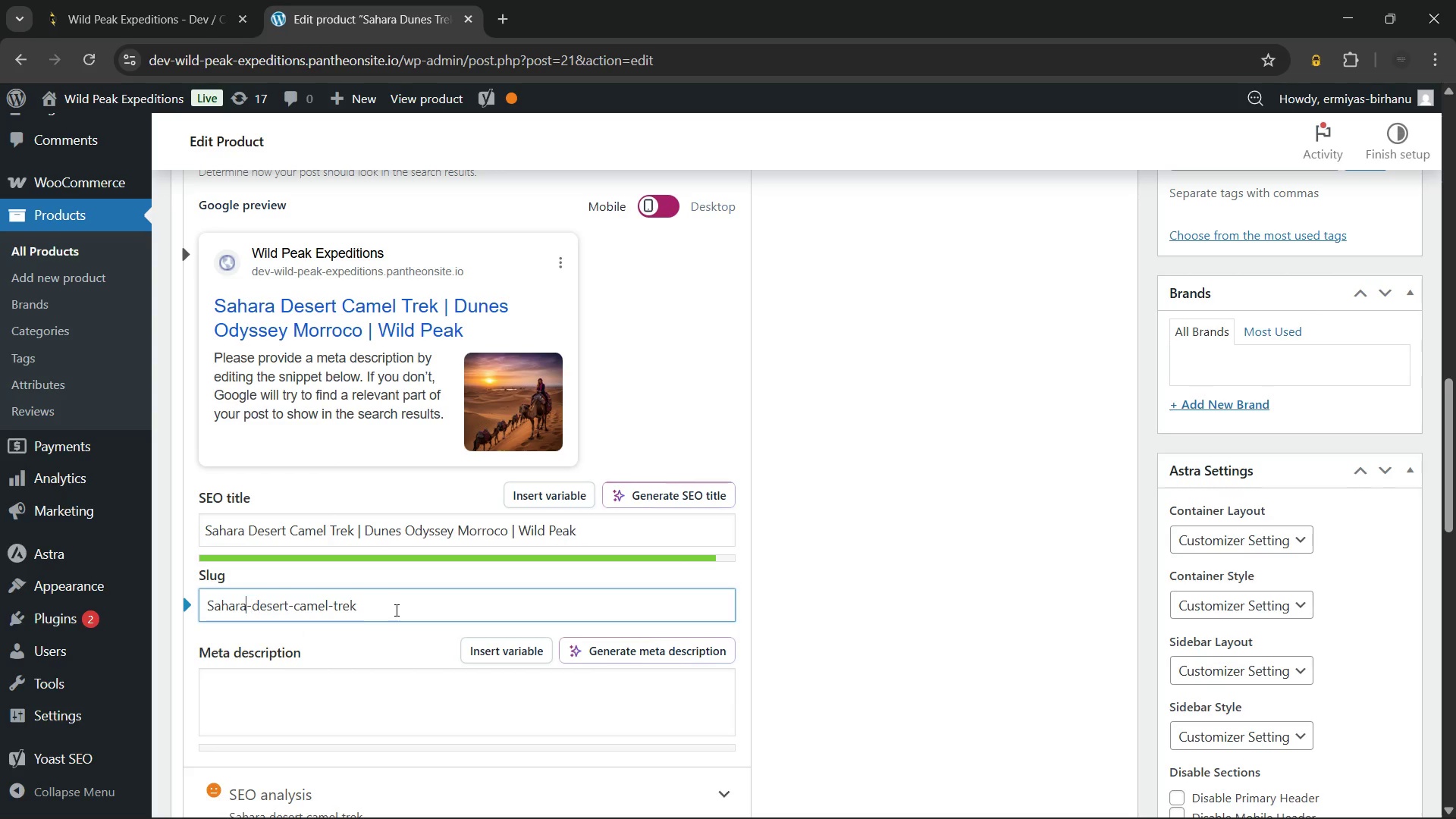 
hold_key(key=ArrowLeft, duration=0.61)
 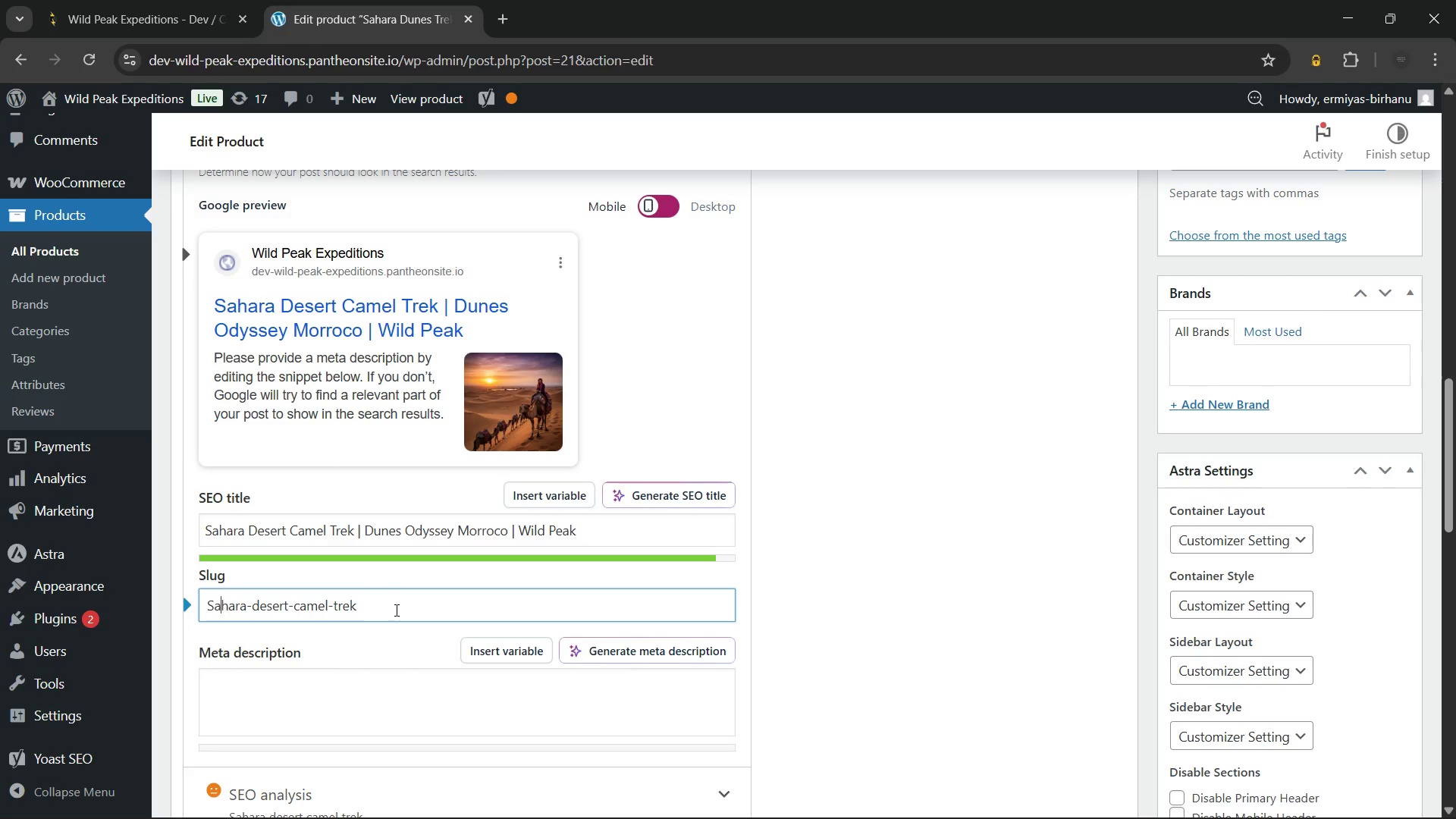 
key(ArrowLeft)
 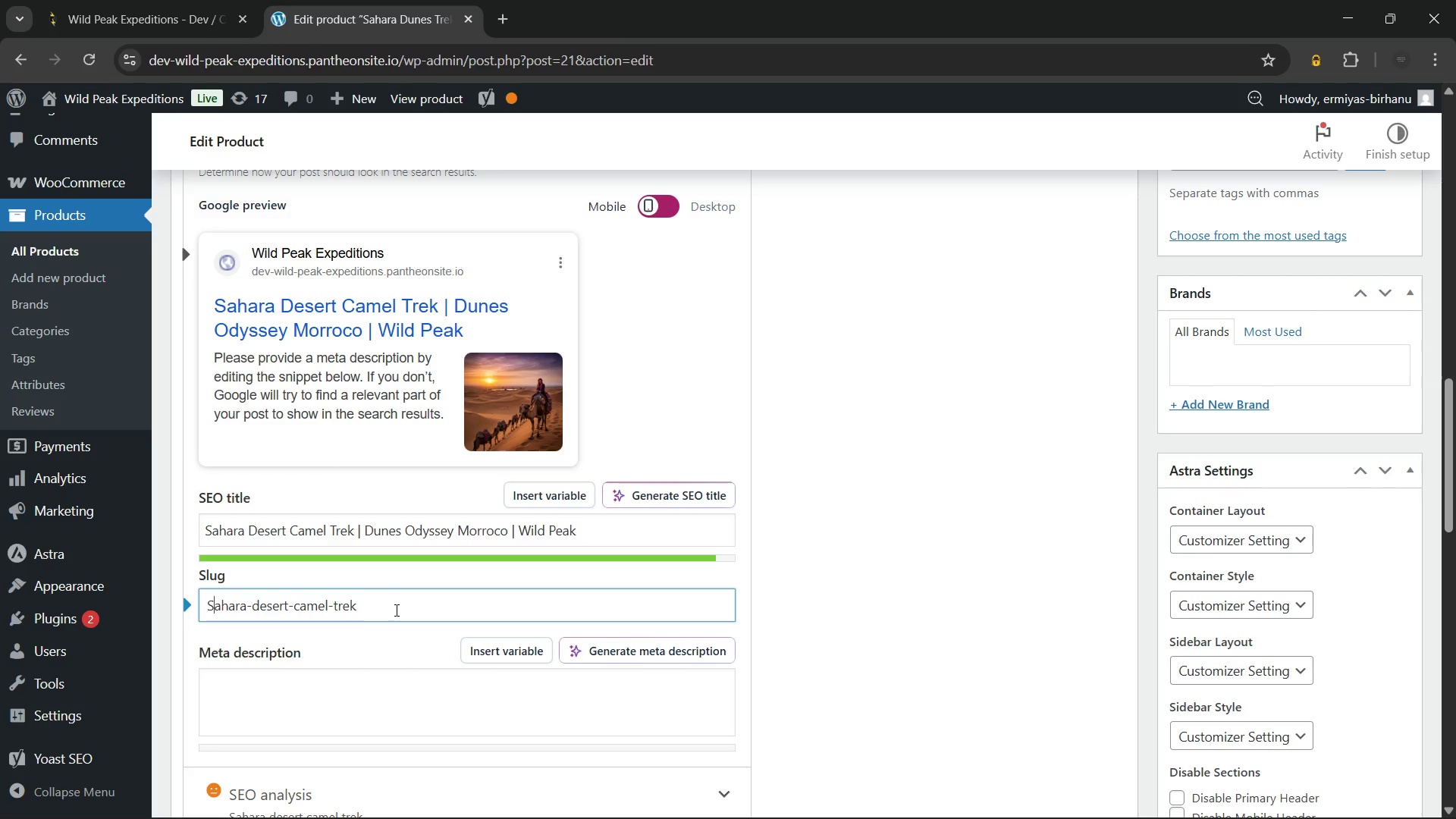 
key(ArrowLeft)
 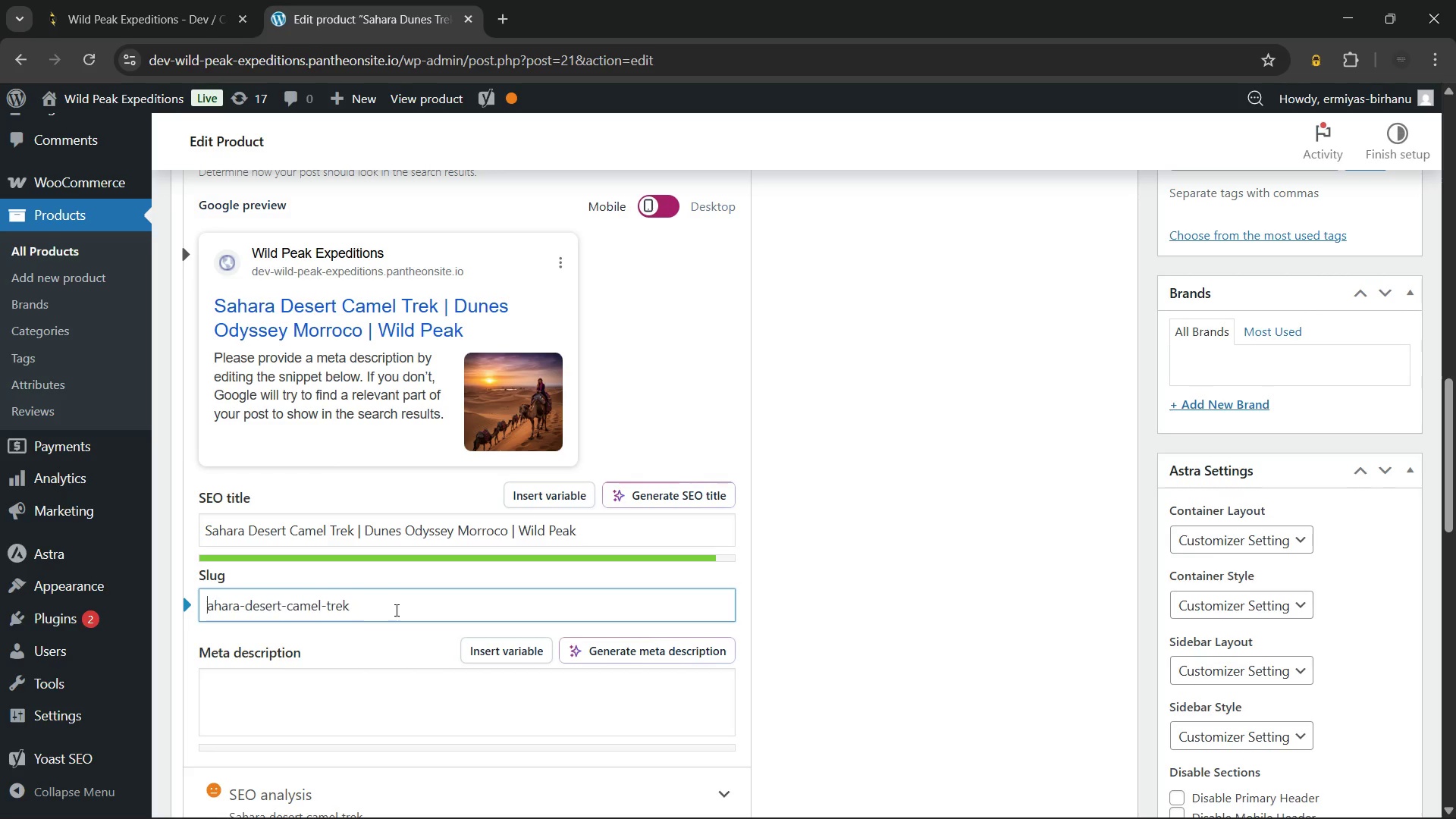 
key(Backspace)
 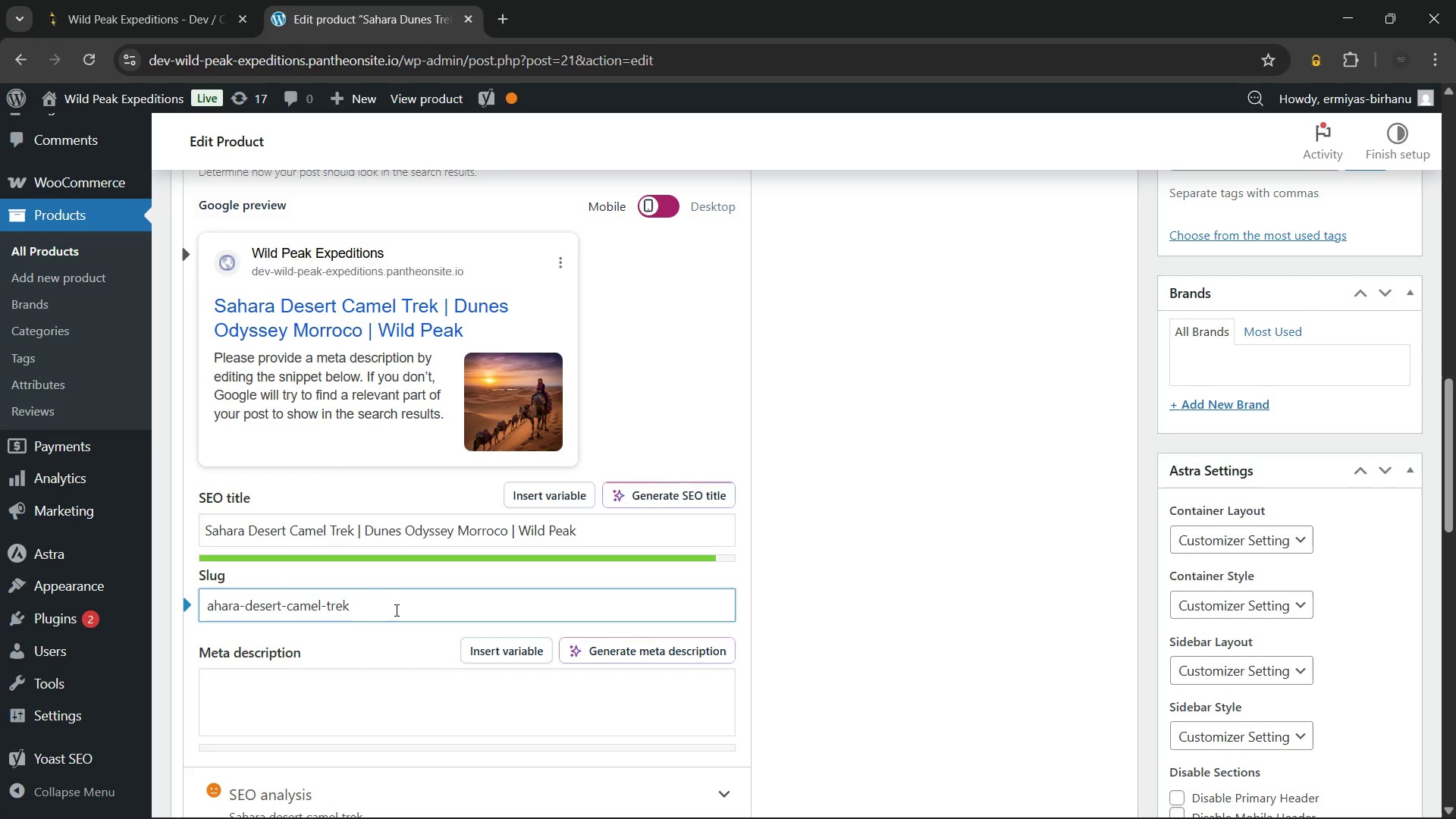 
key(S)
 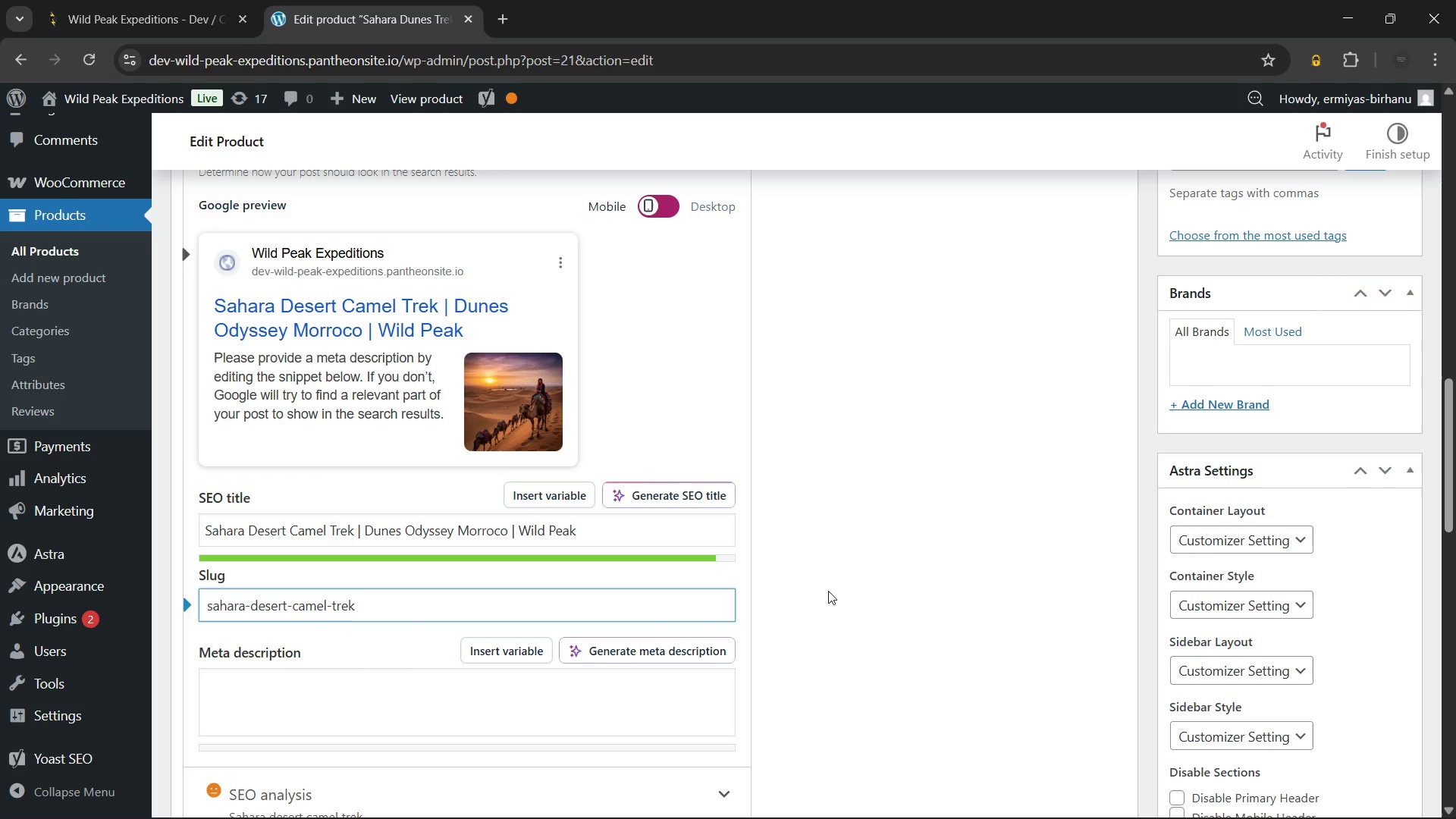 
left_click([899, 582])
 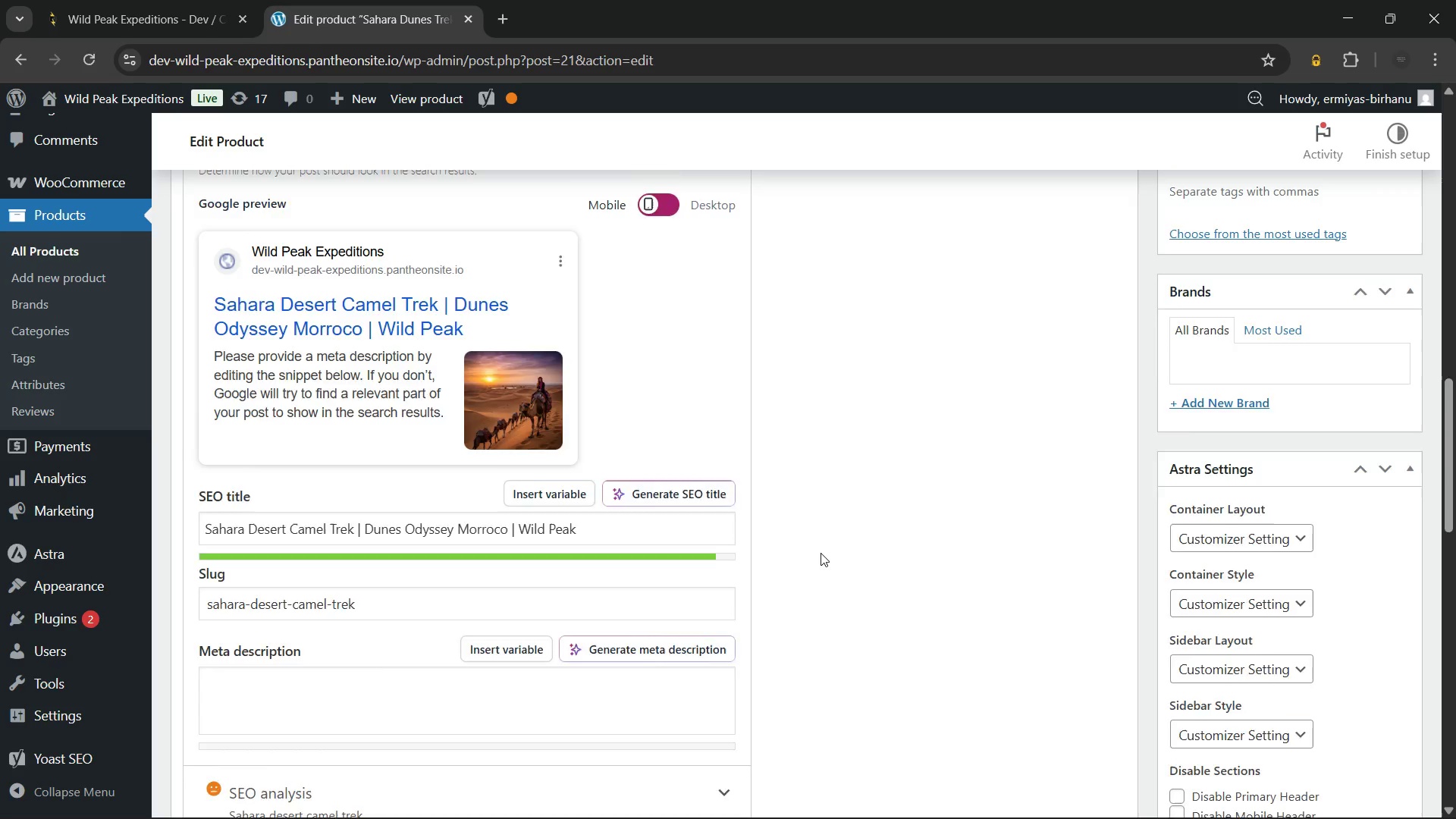 
scroll: coordinate [821, 553], scroll_direction: down, amount: 3.0
 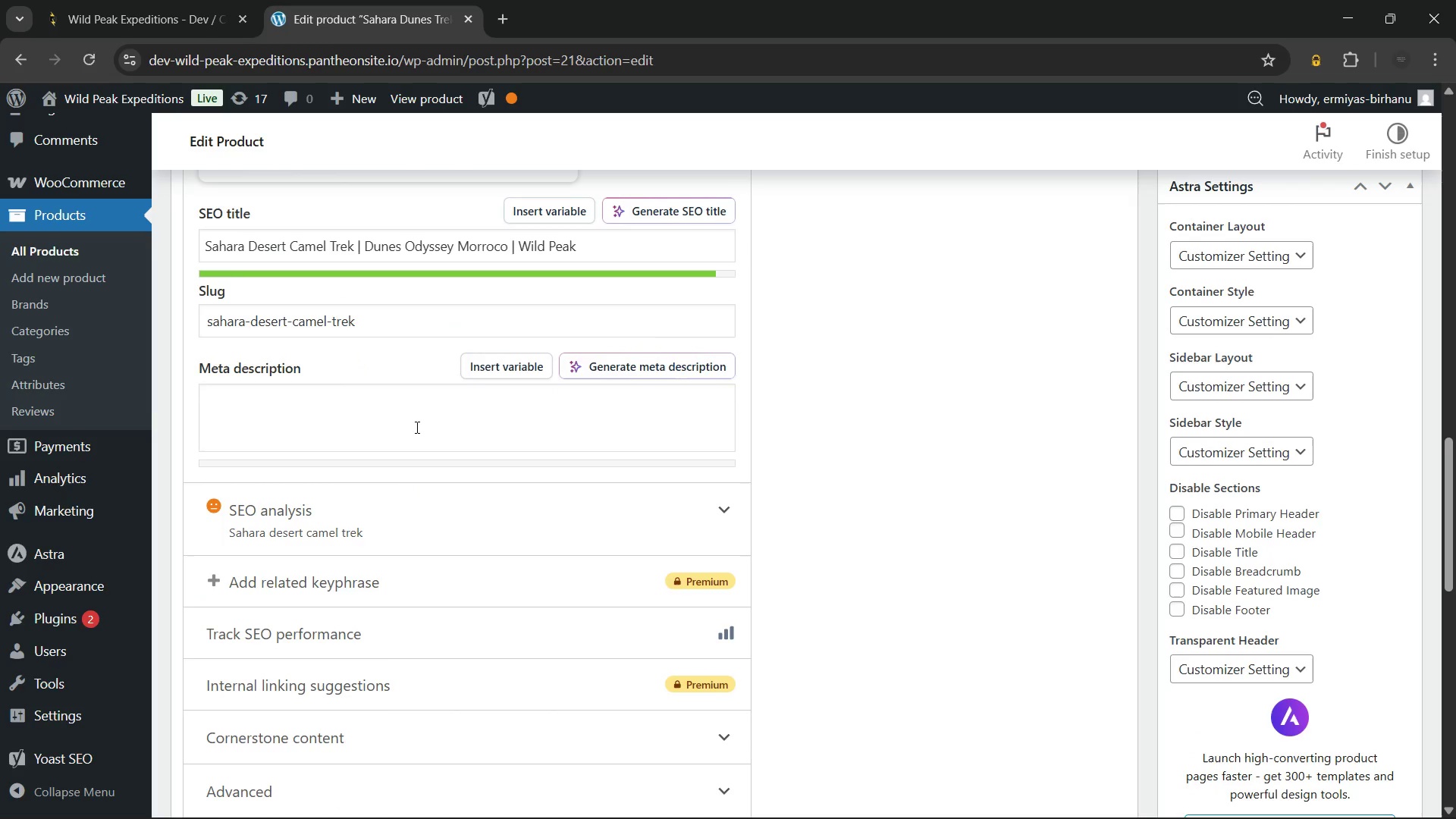 
left_click([416, 427])
 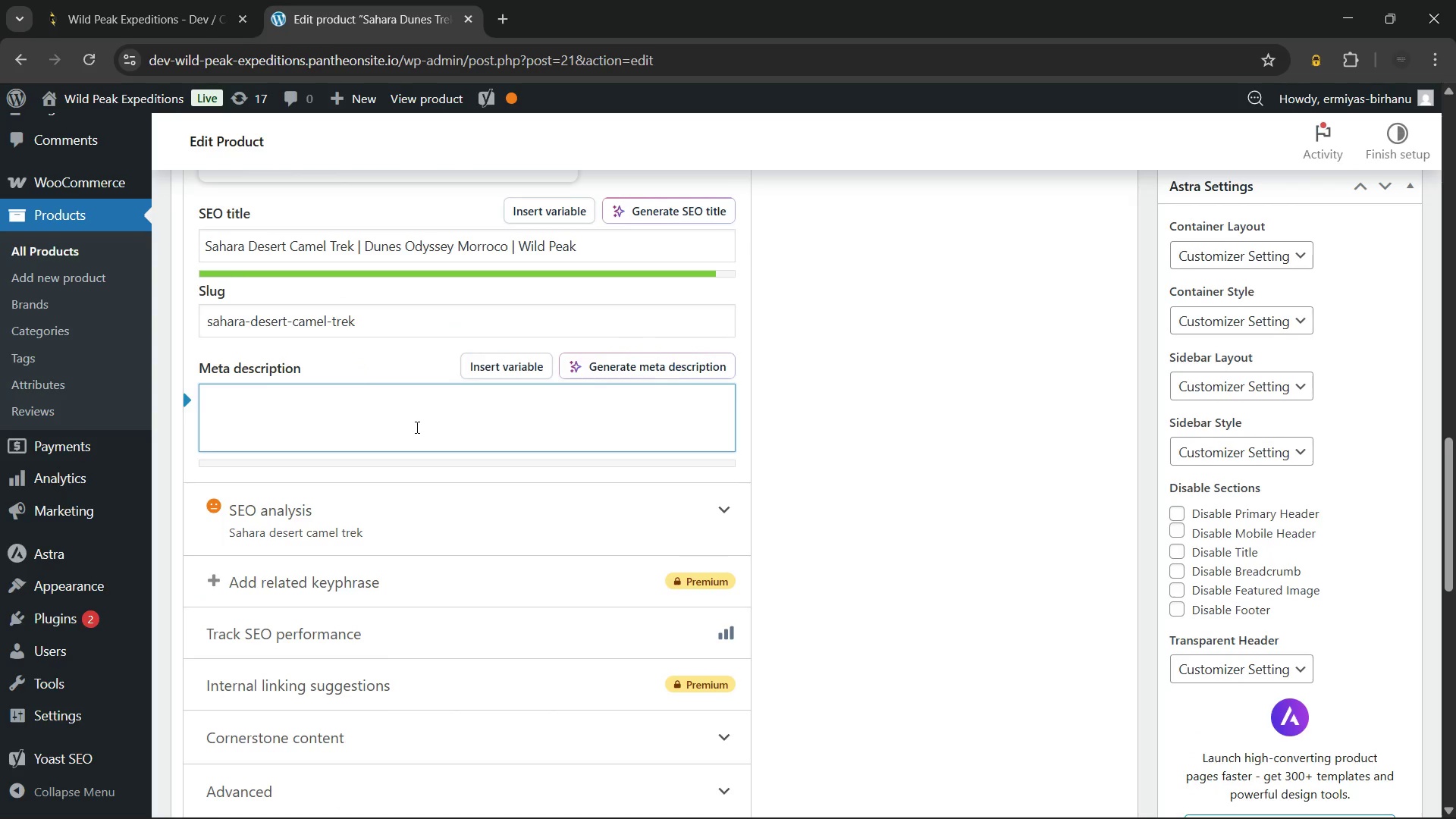 
wait(5.05)
 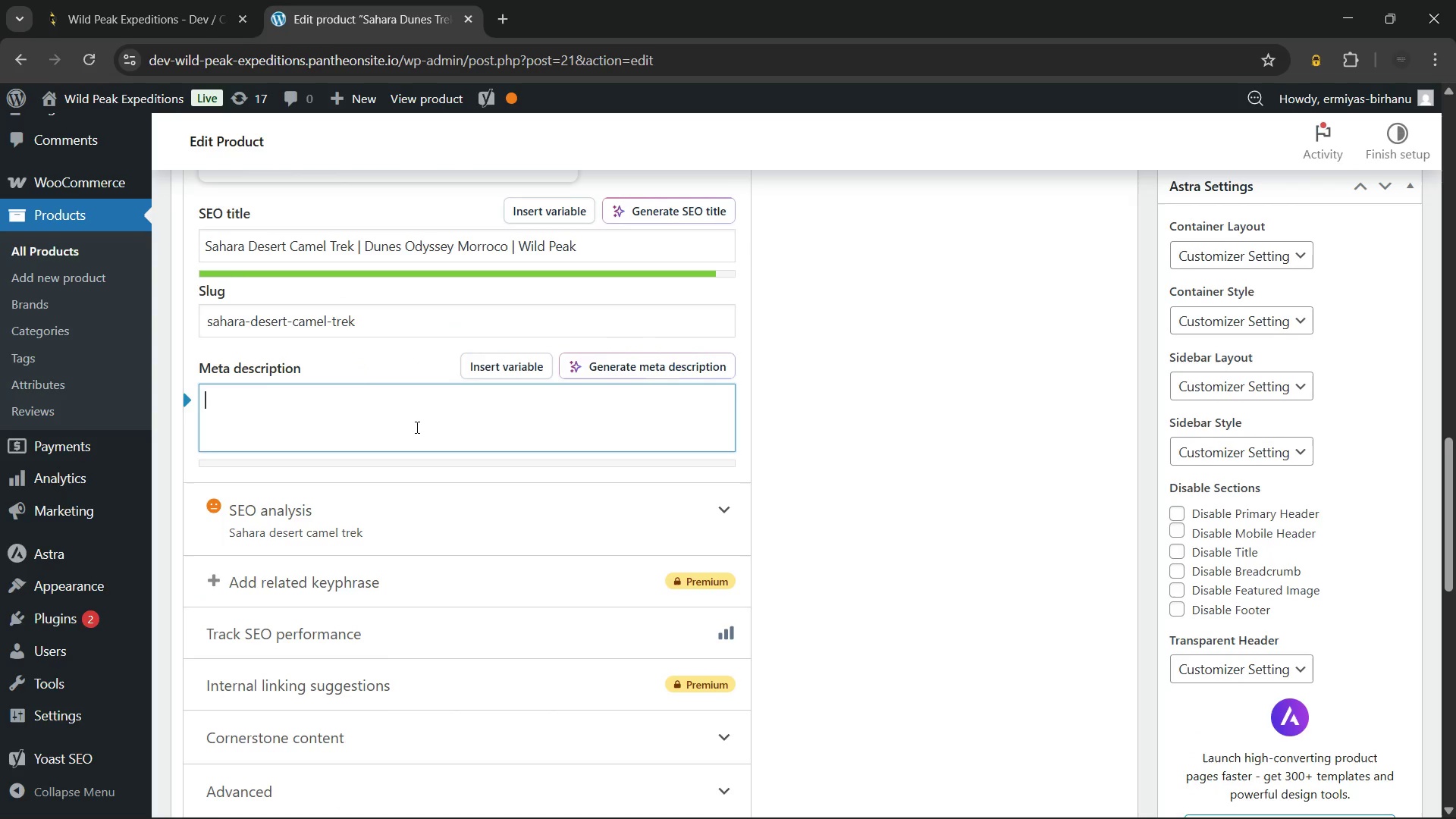 
type(Book our Sahara desert camel trek for 6 days of dune crossings and Berber camp nih)
key(Backspace)
type(ghts in Morocco. Eco-guie)
key(Backspace)
type(ded, authentic adventure. Reserve your place today.)
 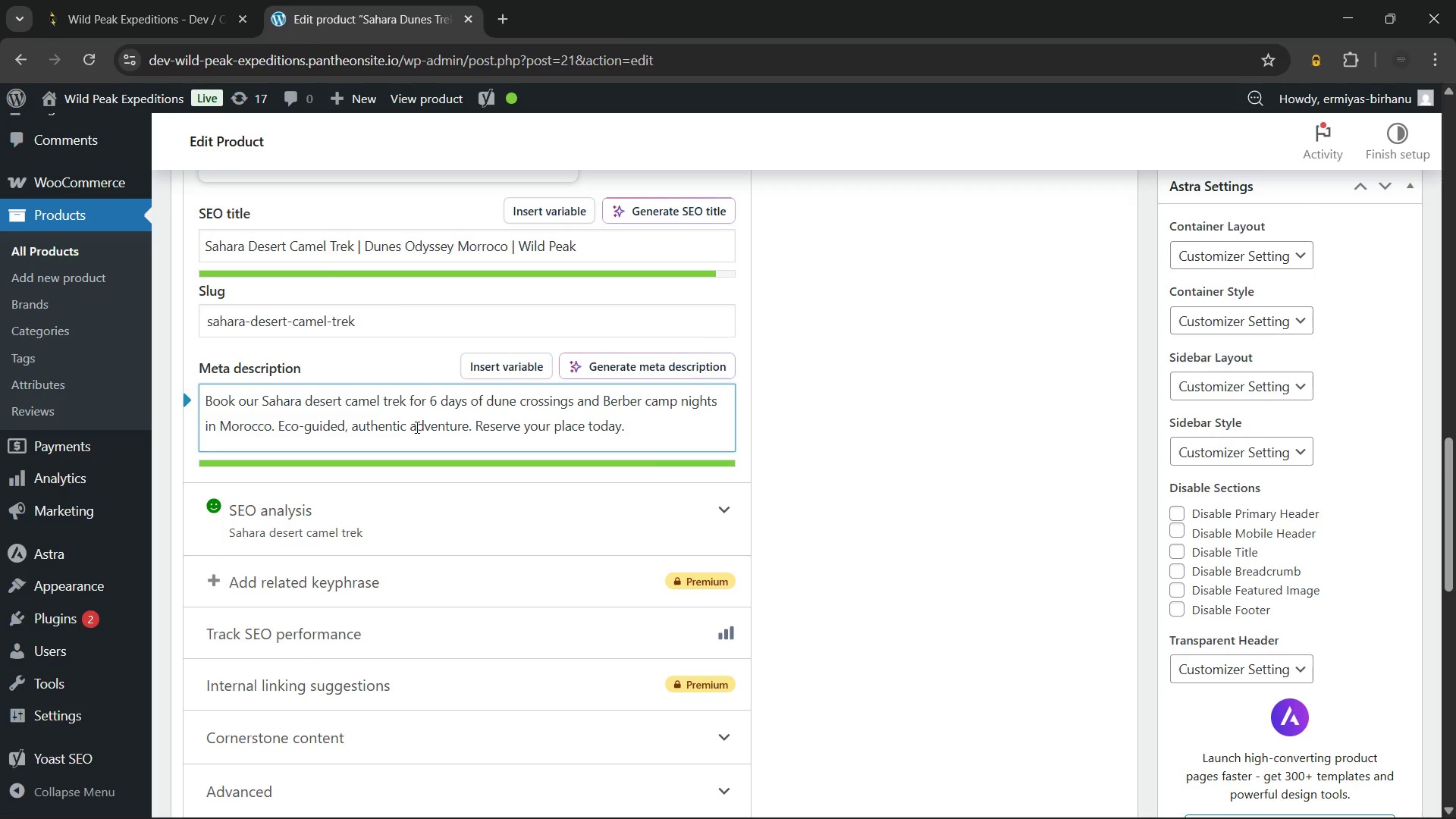 
scroll: coordinate [857, 481], scroll_direction: up, amount: 2.0
 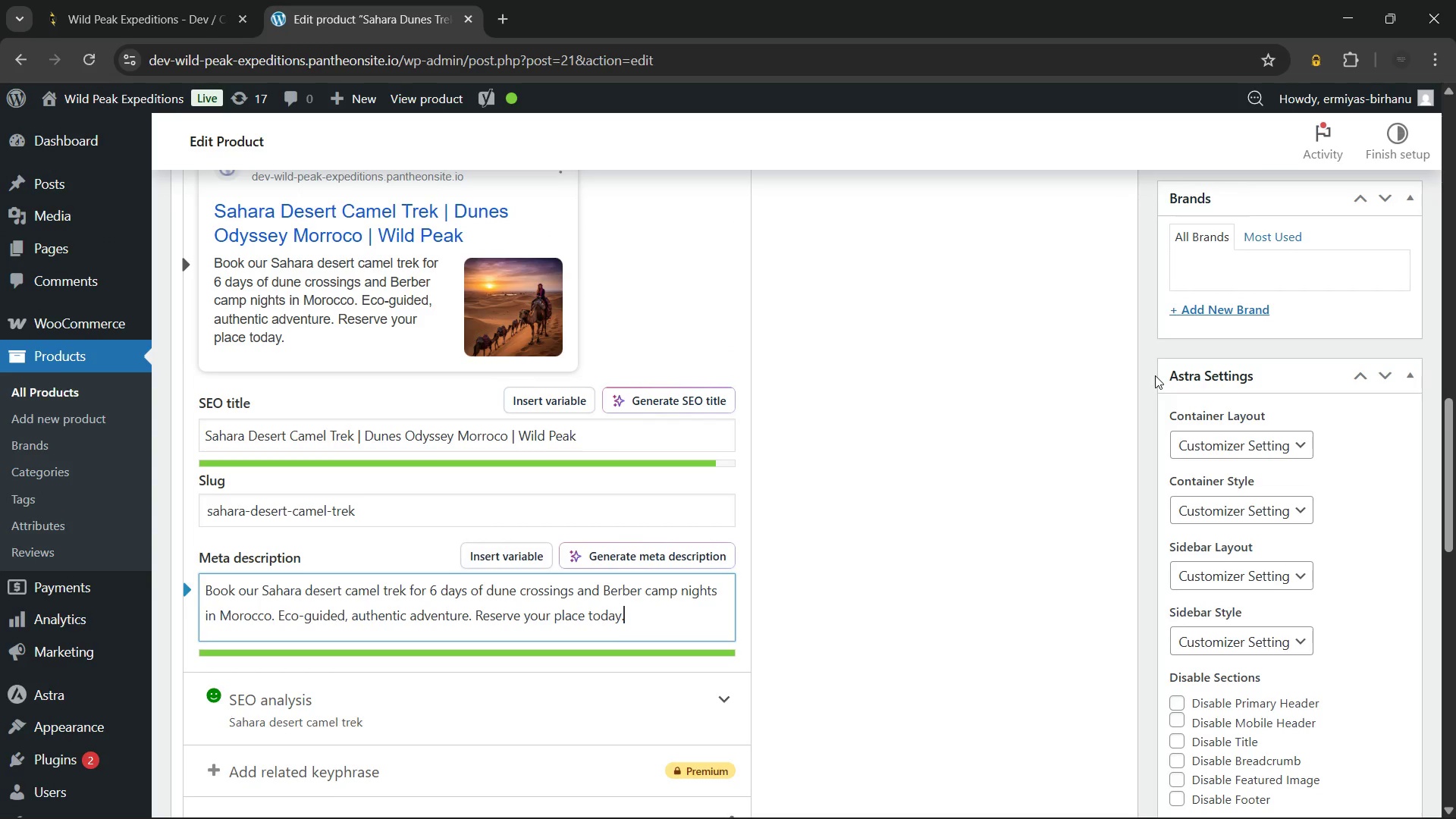 
left_click([1155, 375])
 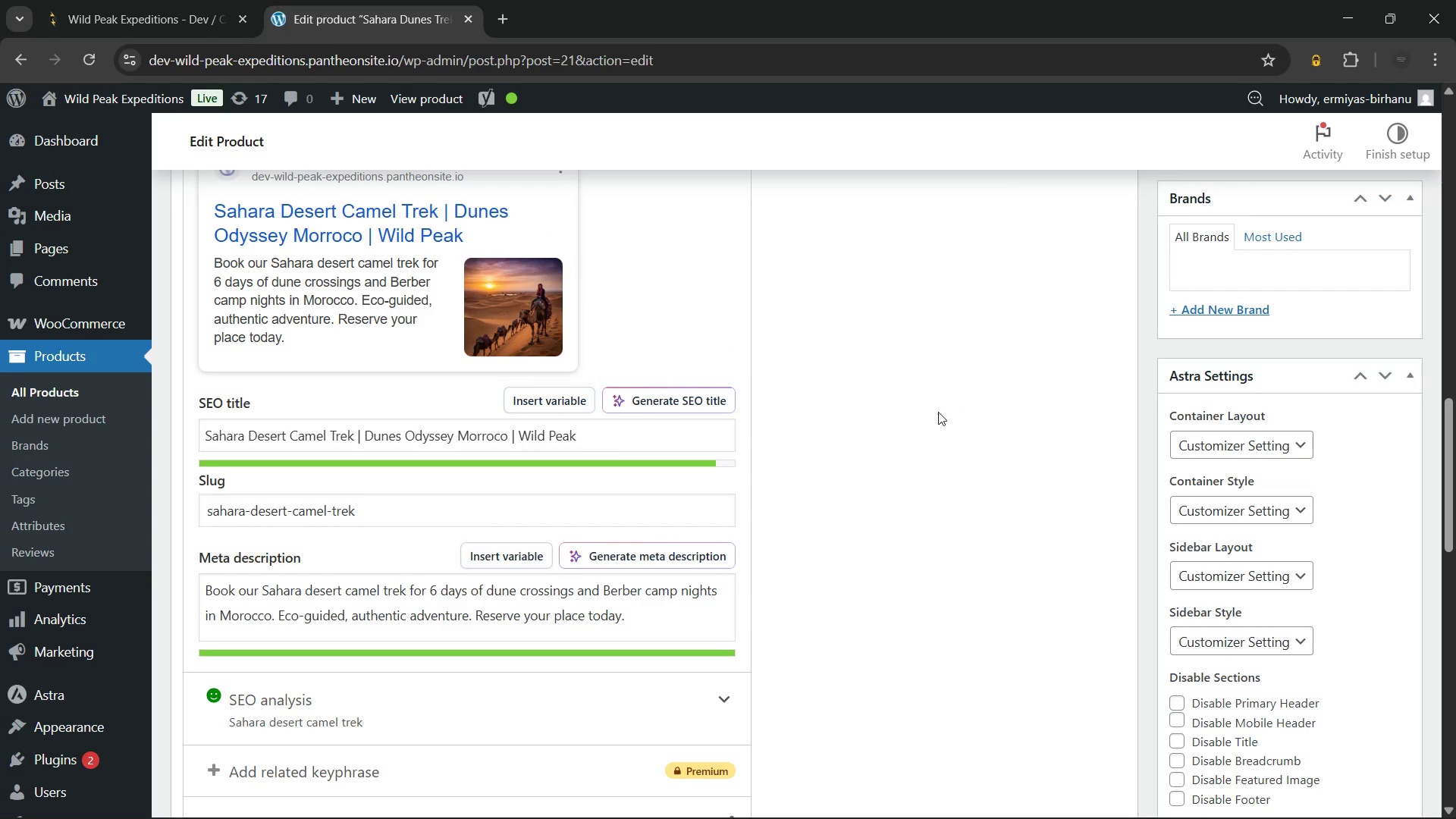 
scroll: coordinate [936, 410], scroll_direction: up, amount: 6.0
 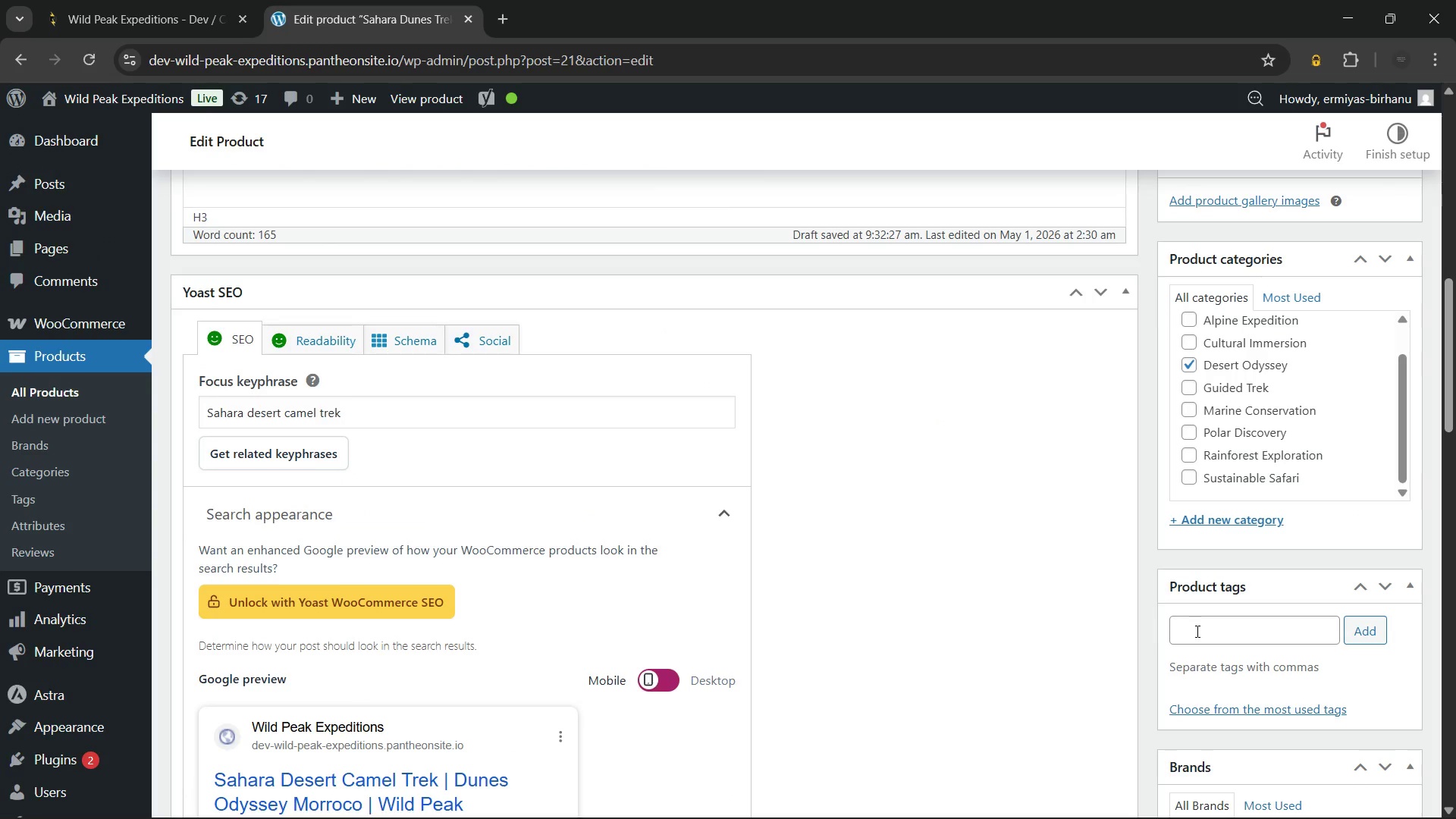 
left_click([1196, 631])
 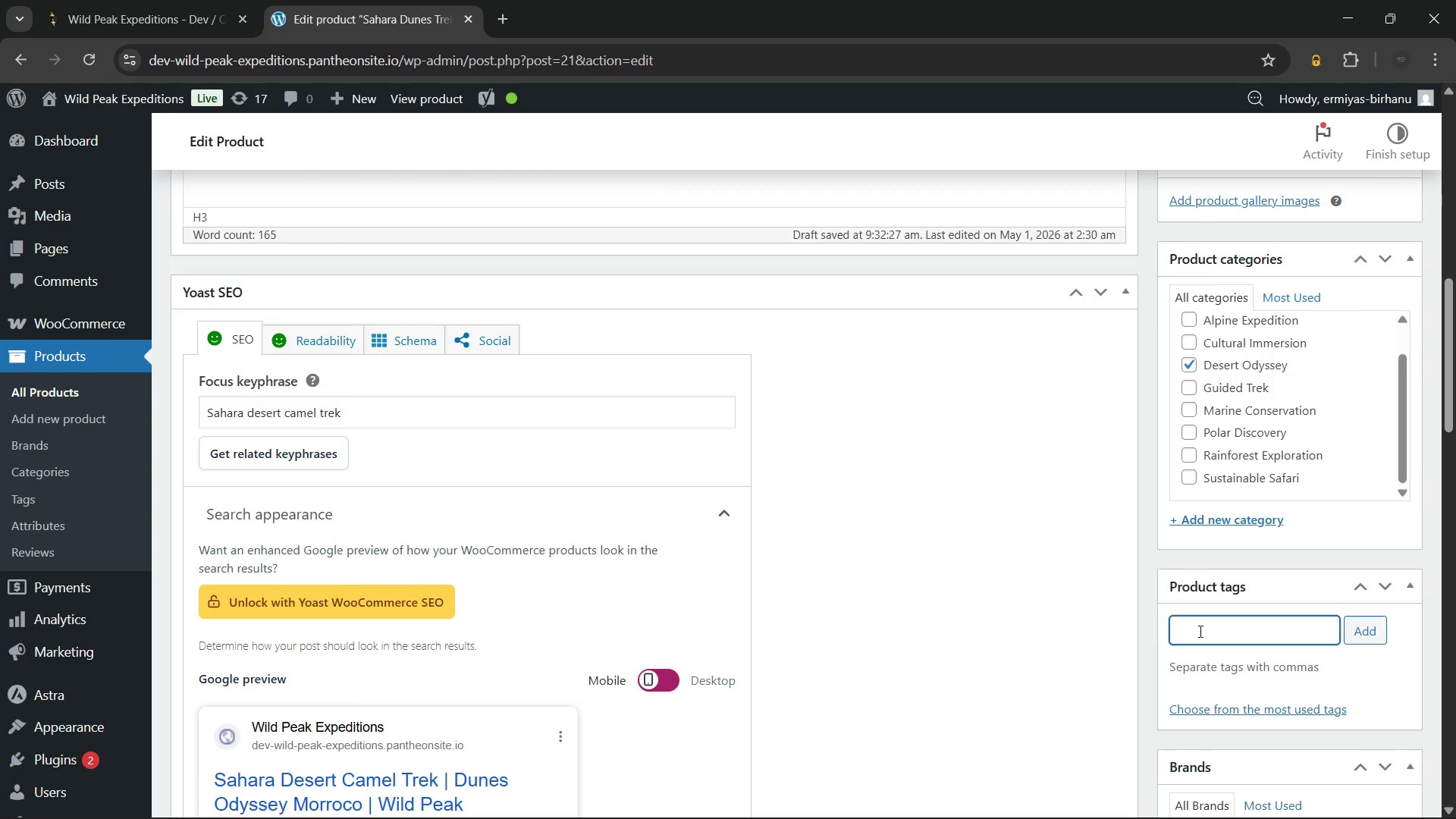 
type(sah)
 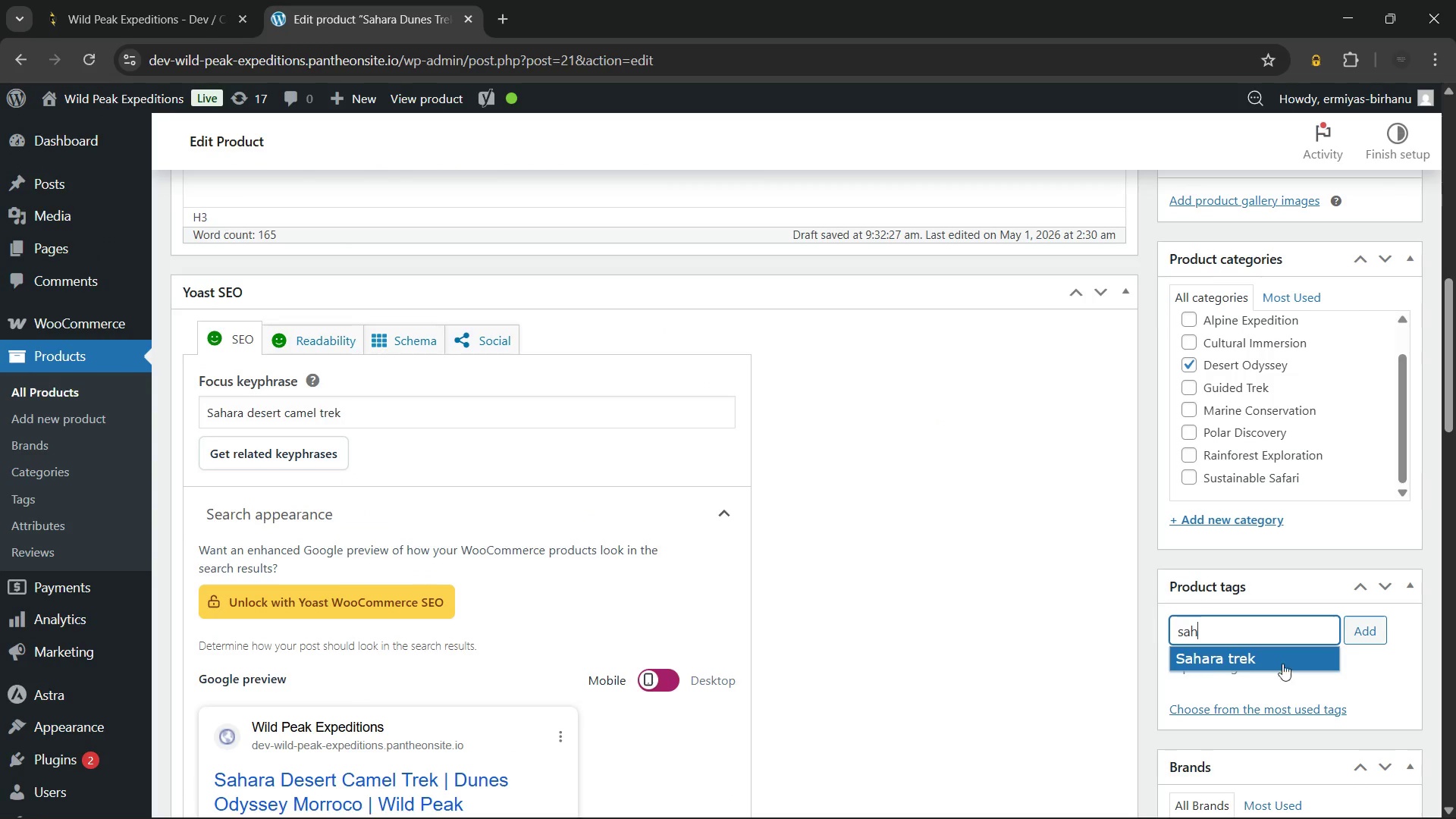 
left_click([1229, 658])
 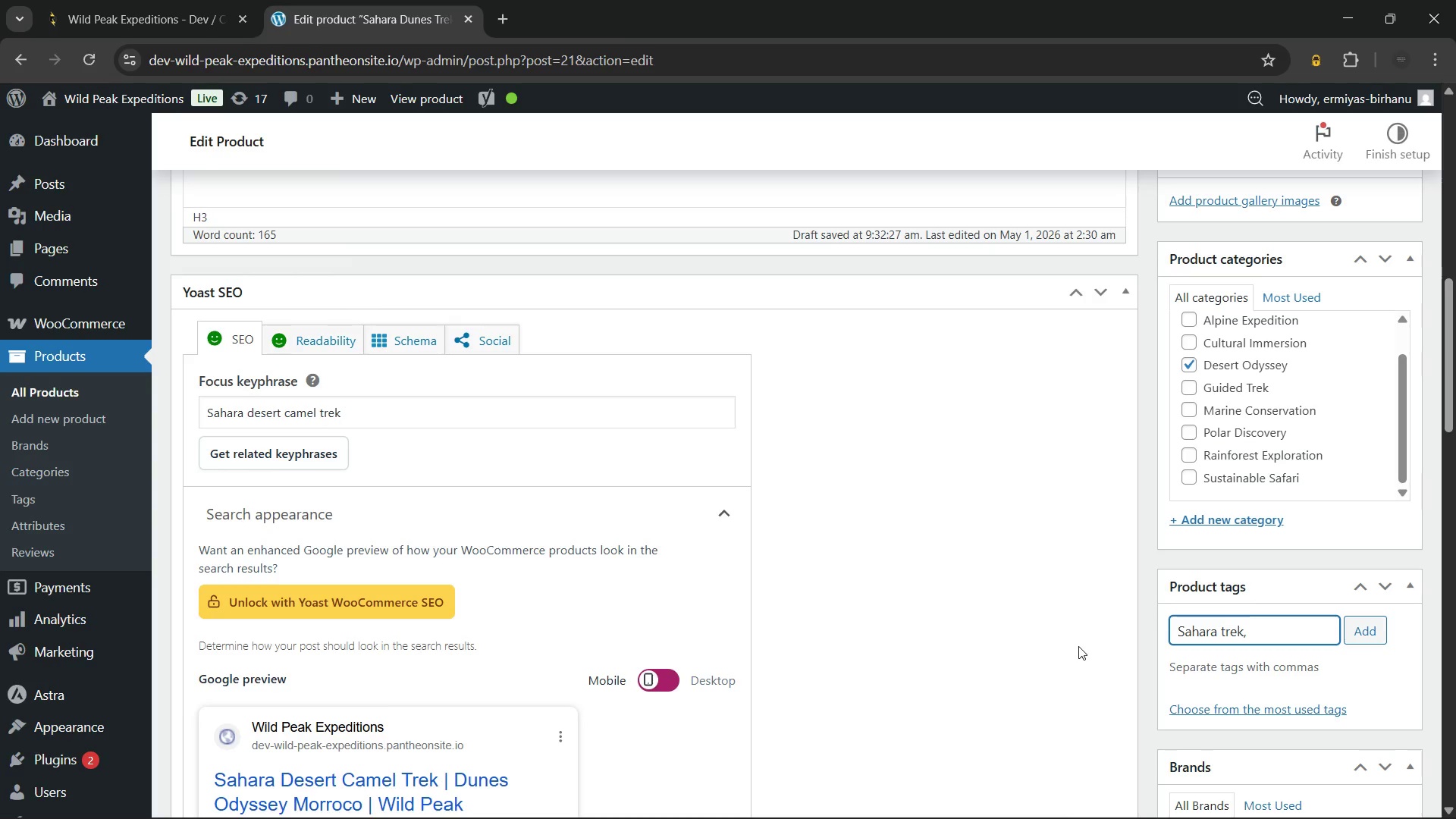 
type(cam)
 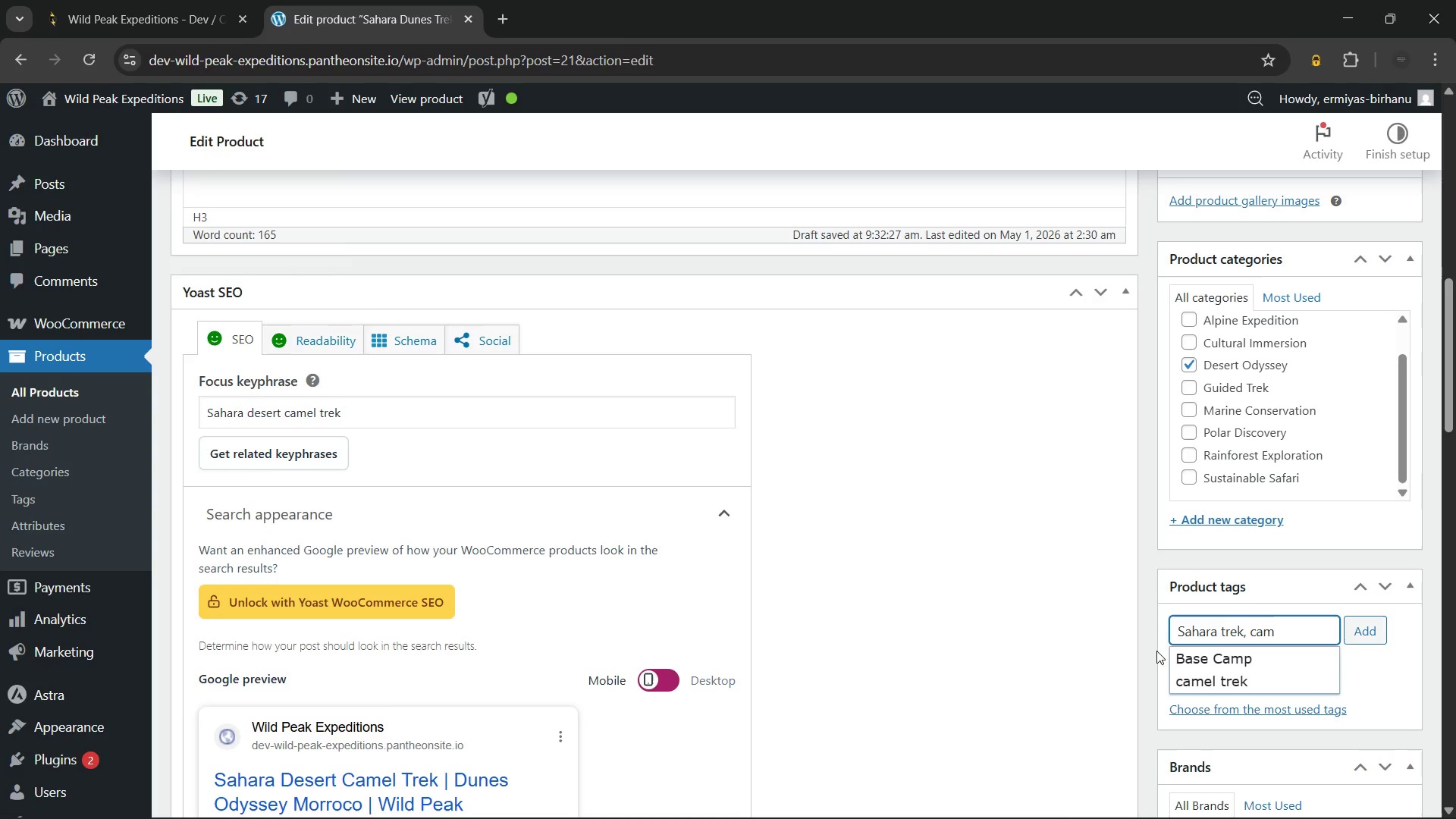 
left_click([1182, 676])
 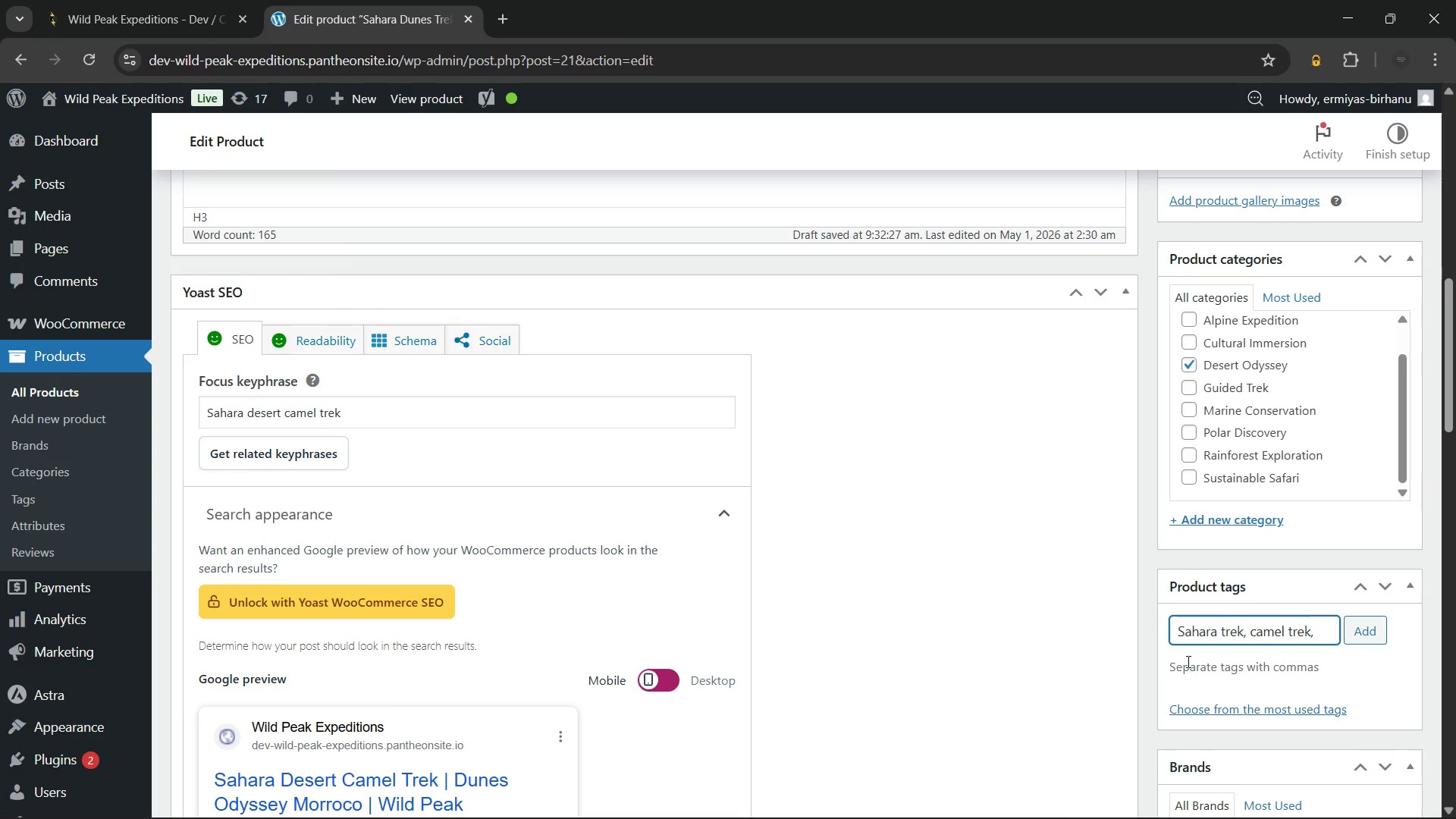 
type(dese)
 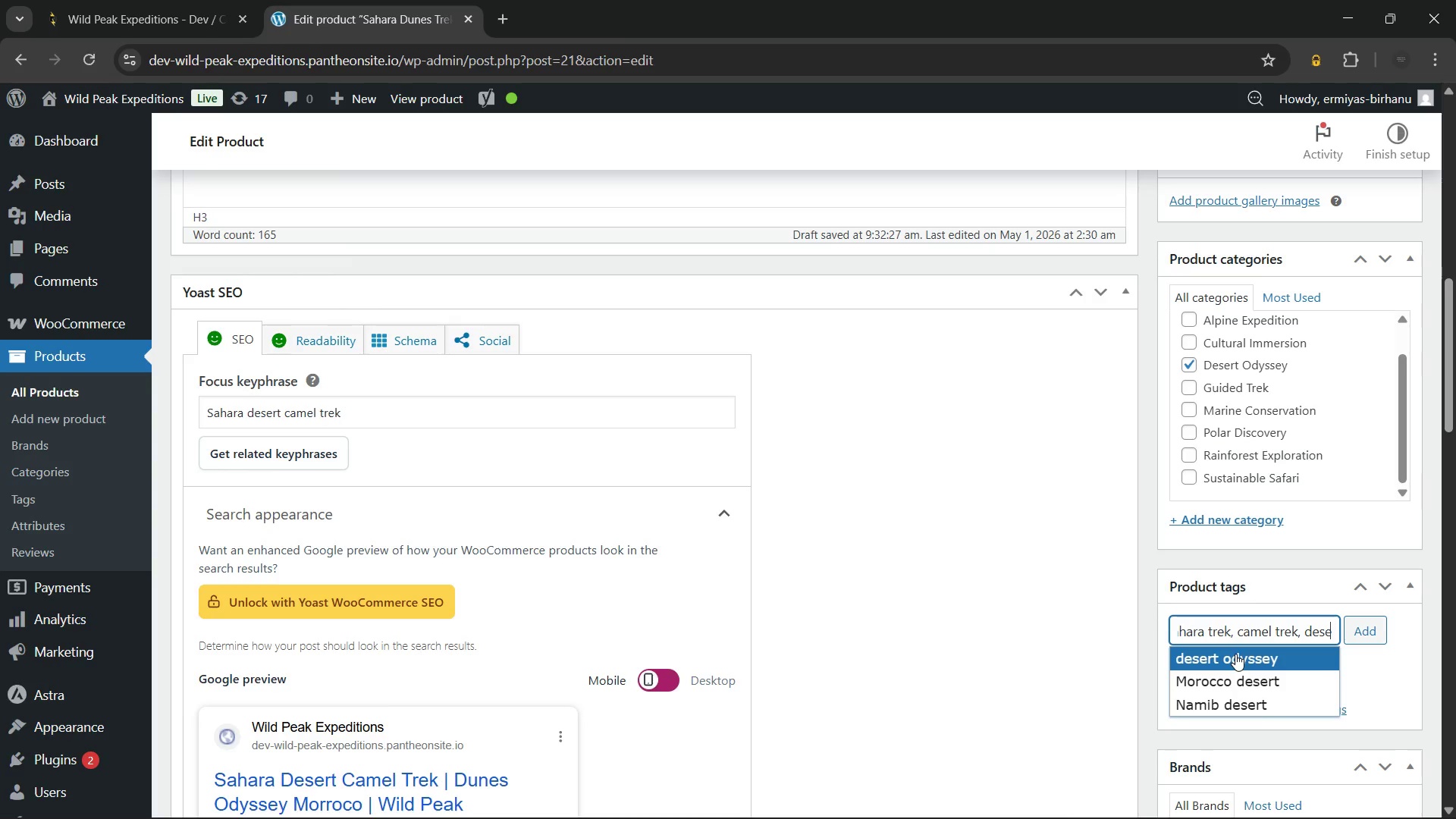 
left_click([1235, 654])
 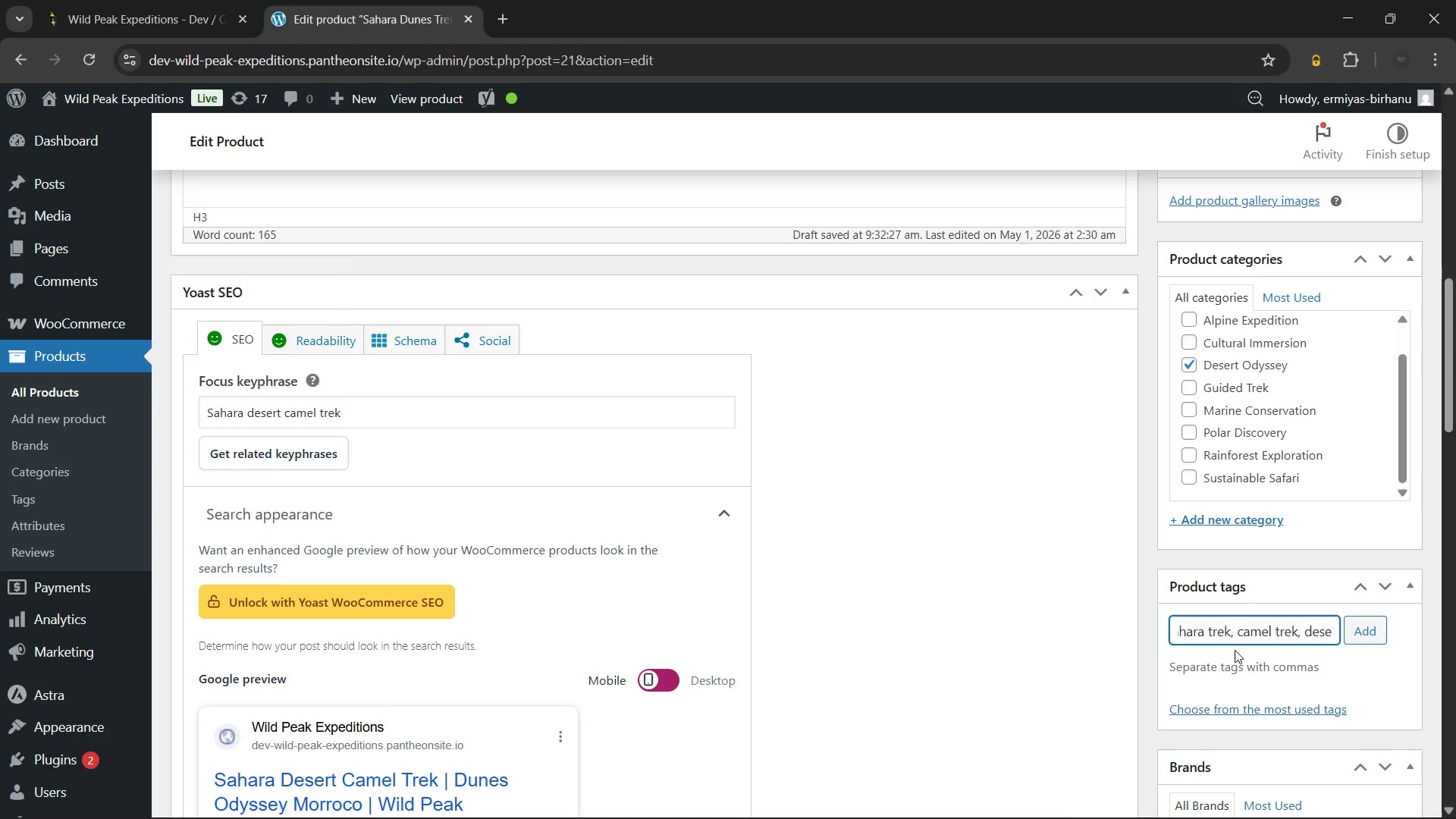 
type(eco)
 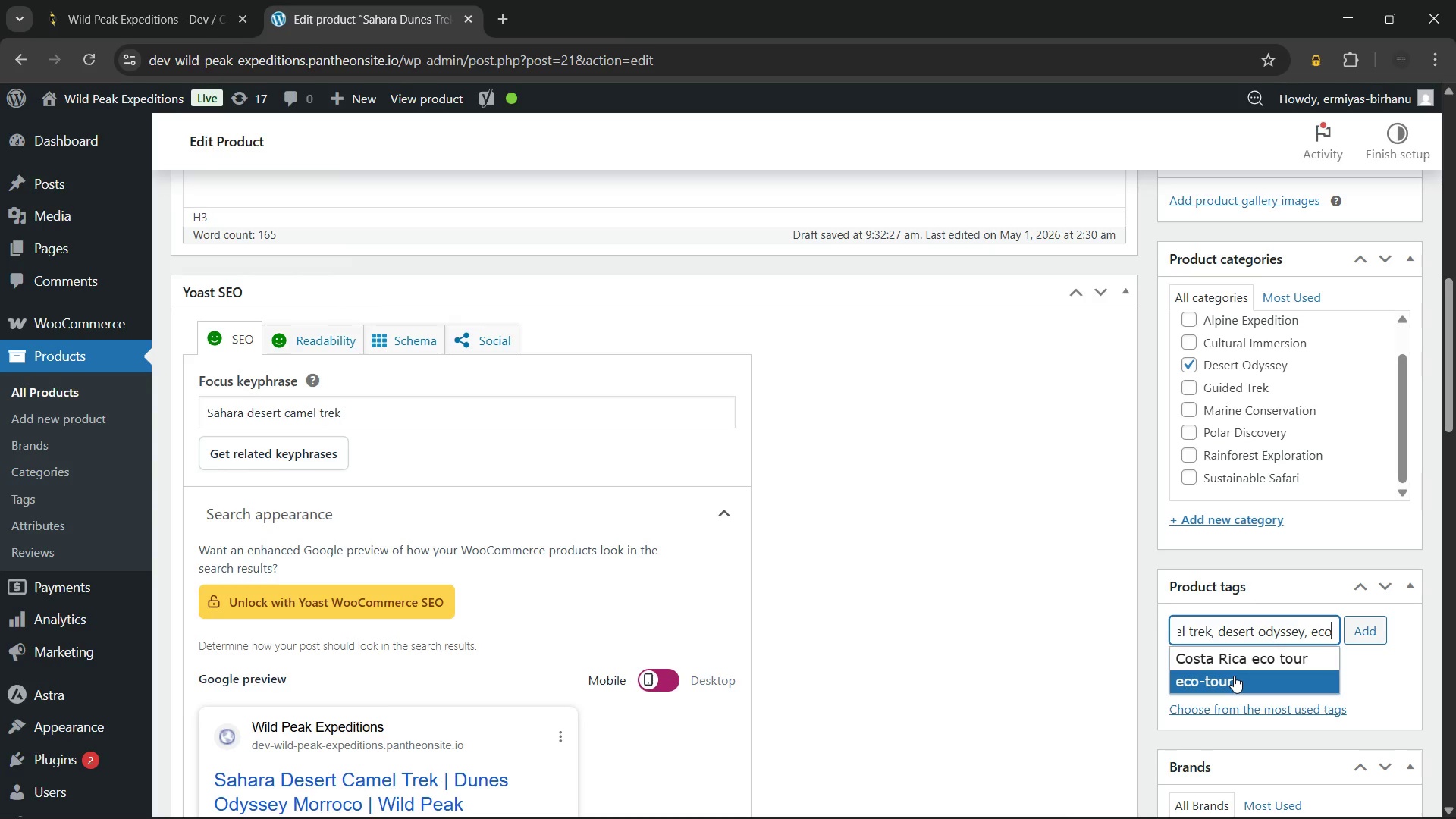 
left_click([1234, 676])
 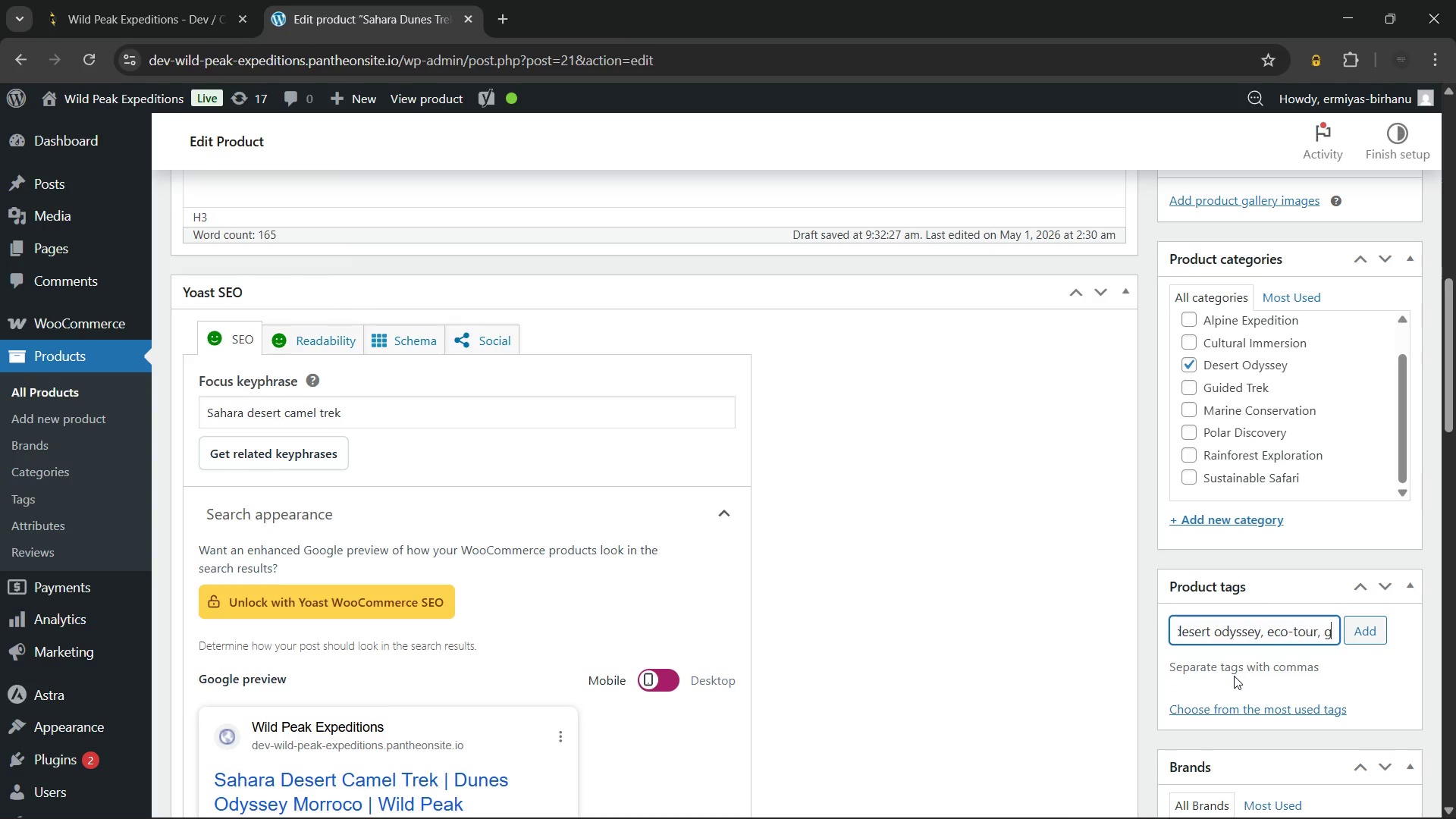 
type(gui)
 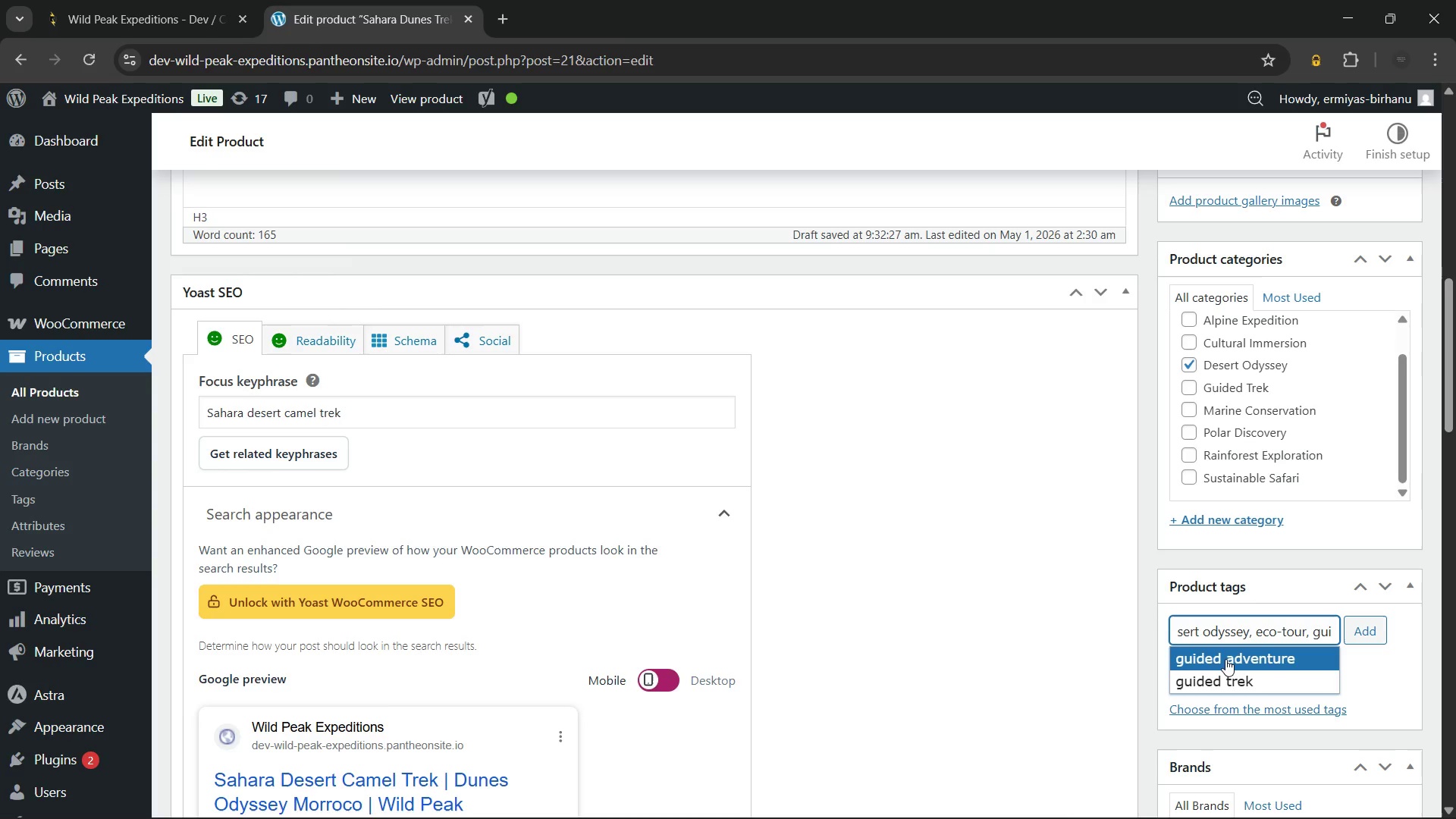 
left_click([1225, 659])
 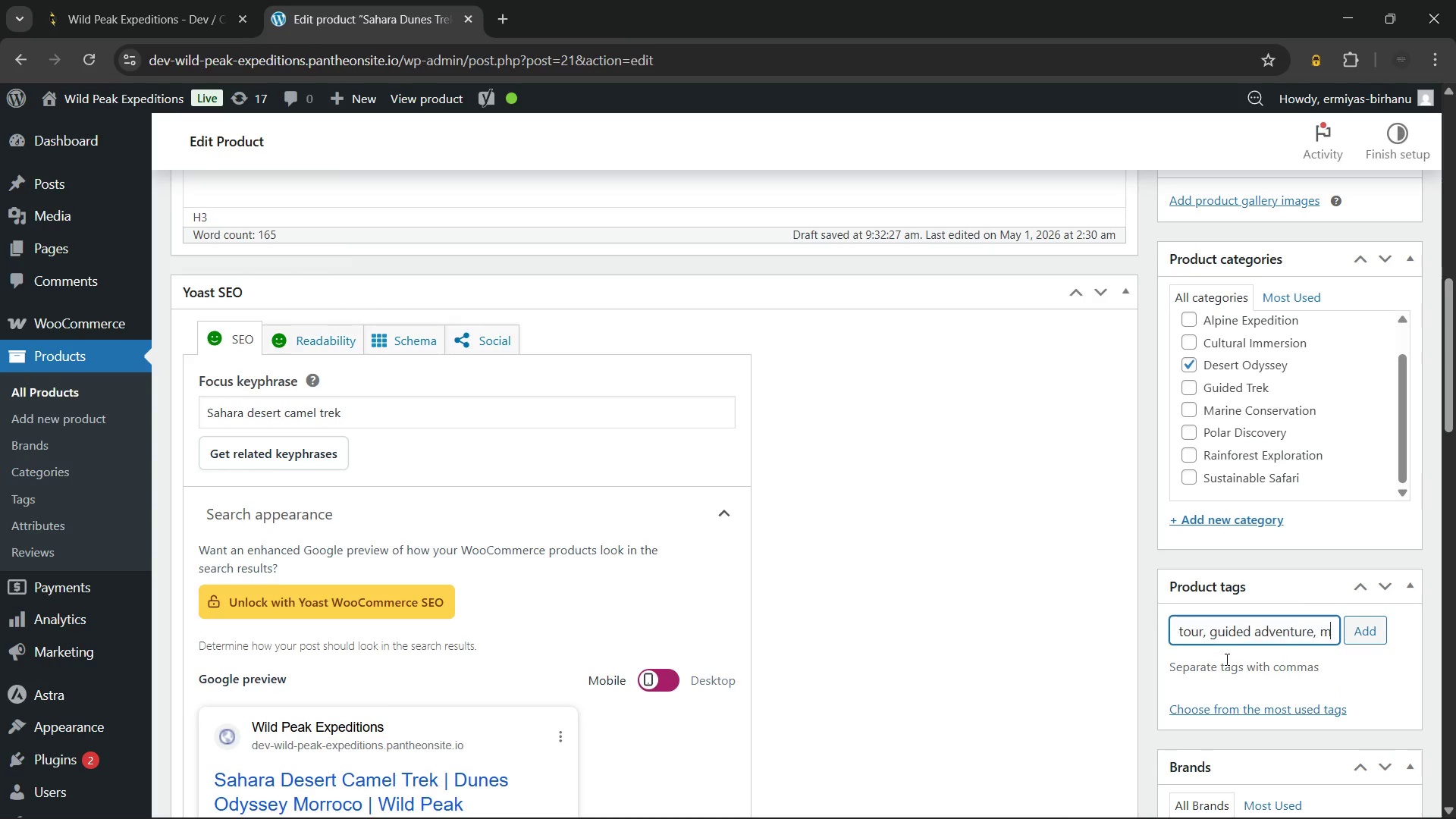 
type(mor)
 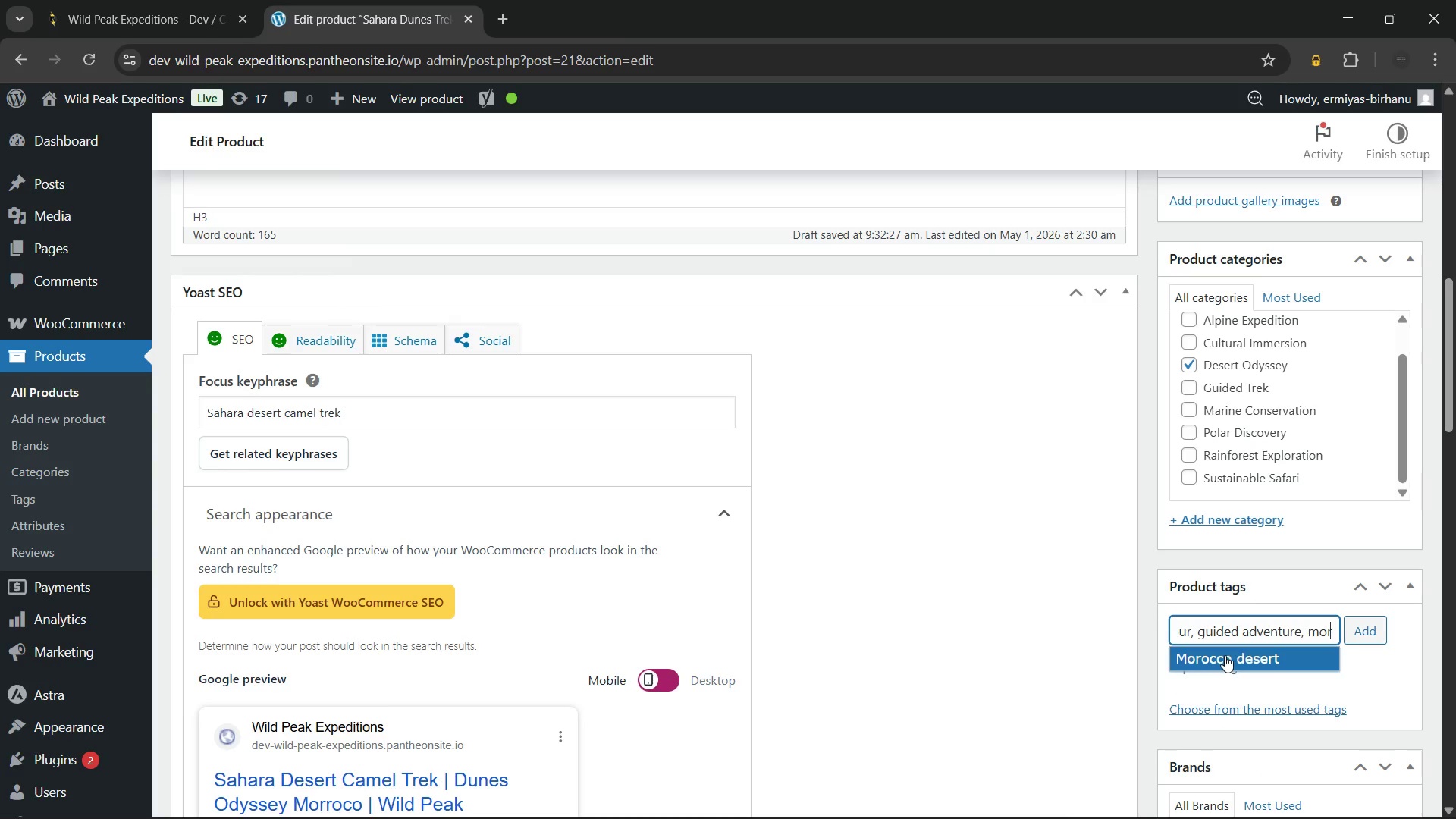 
left_click([1225, 654])
 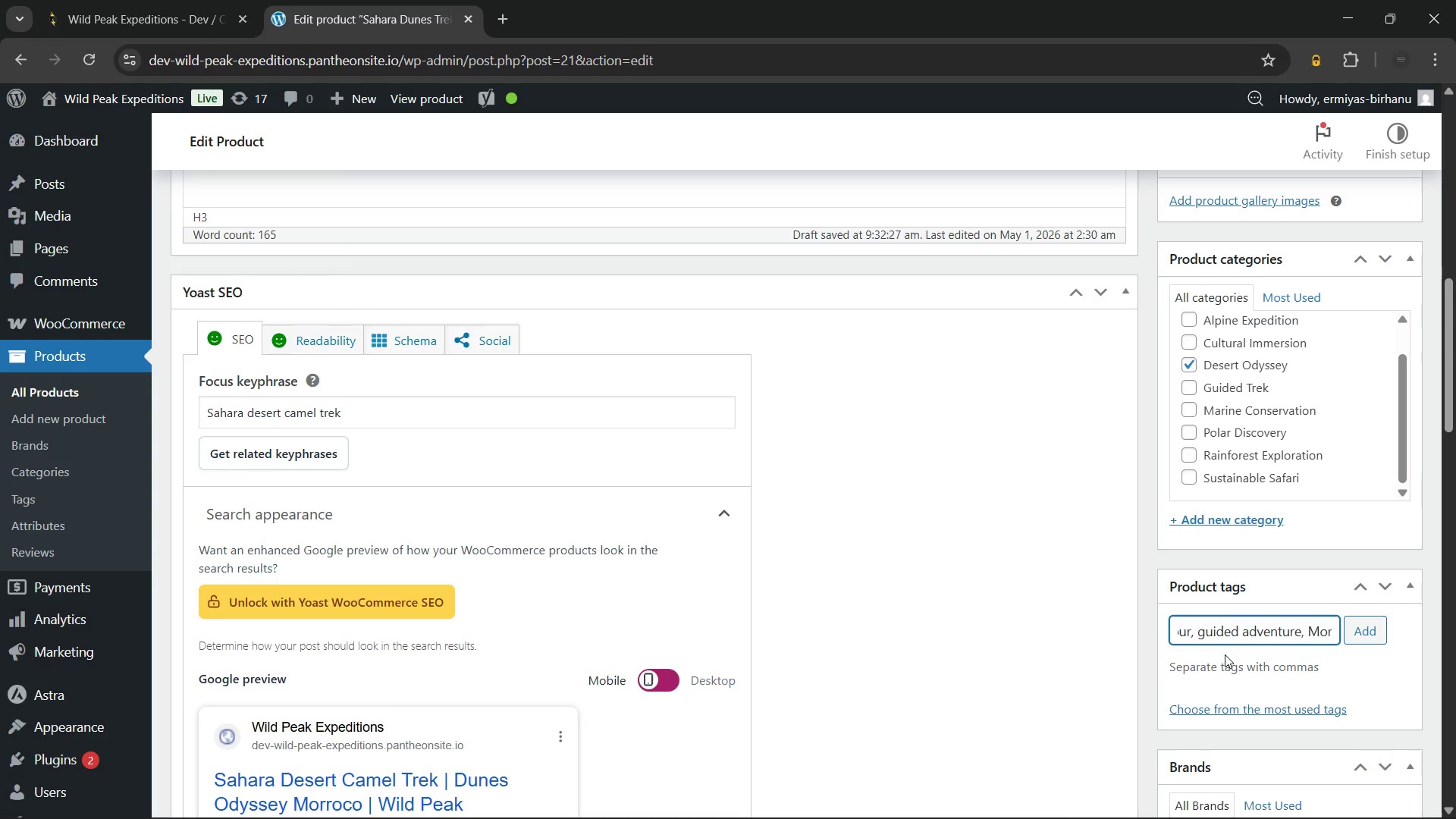 
type(low)
 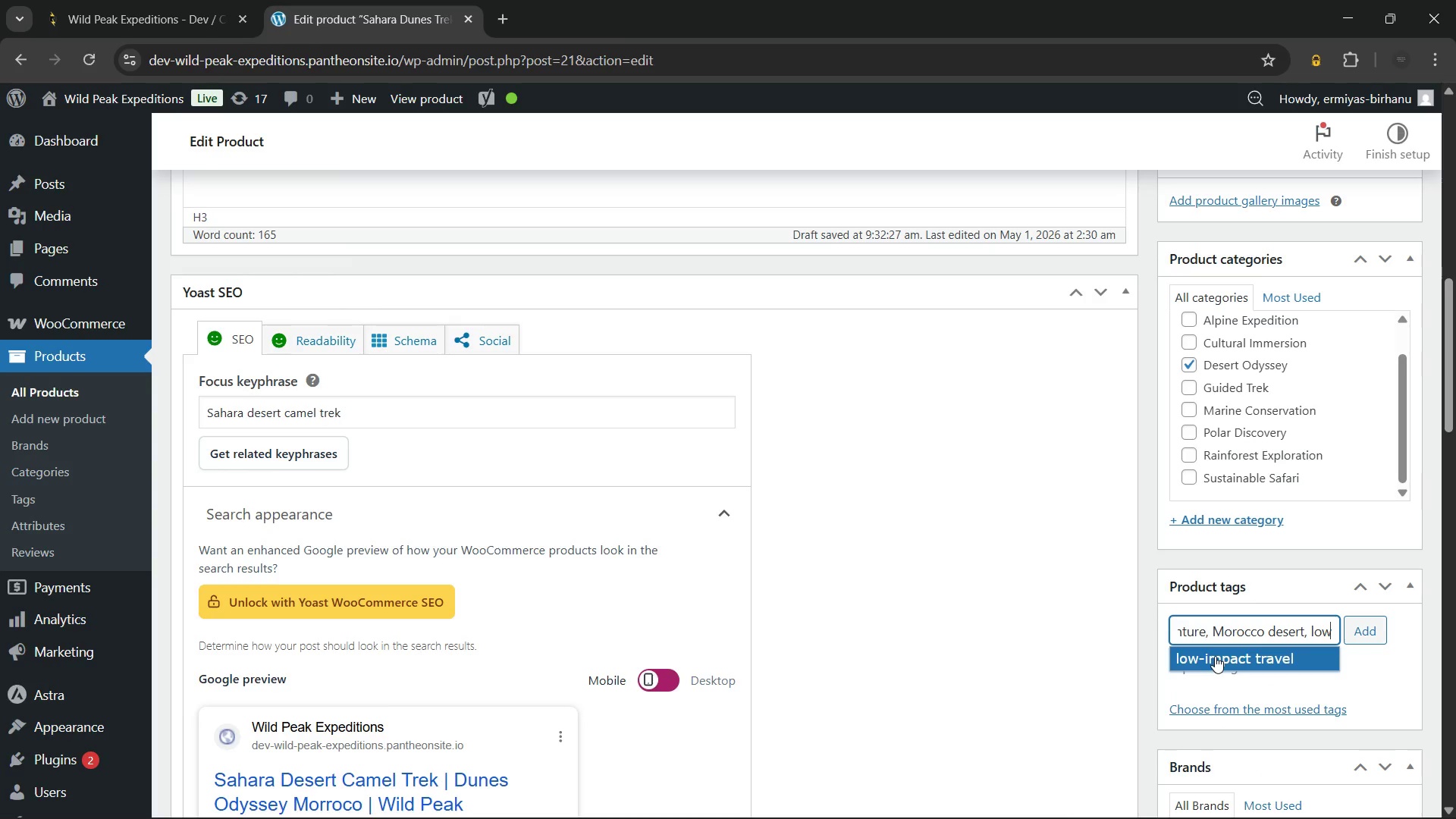 
left_click([1215, 656])
 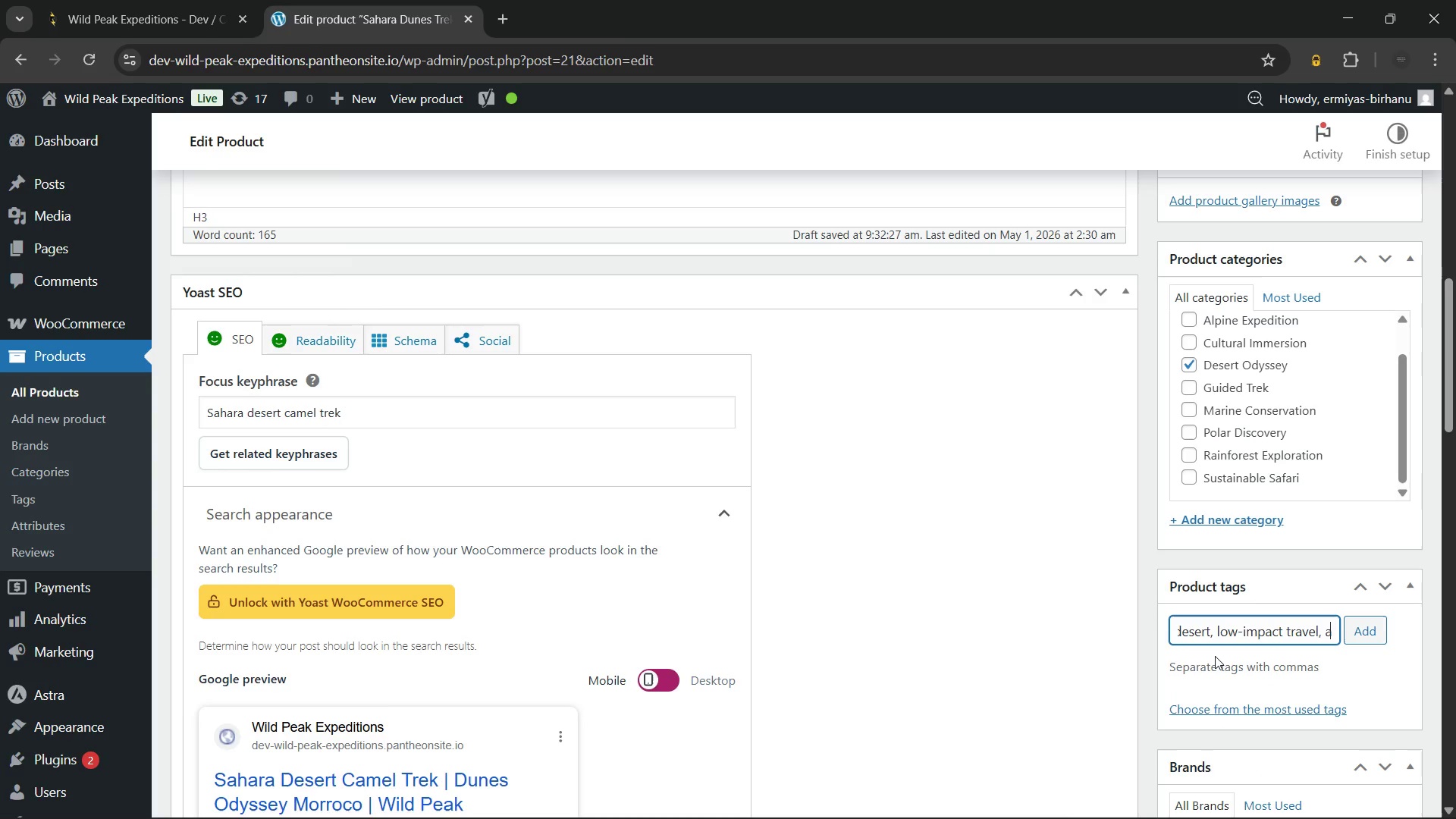 
type(adv)
 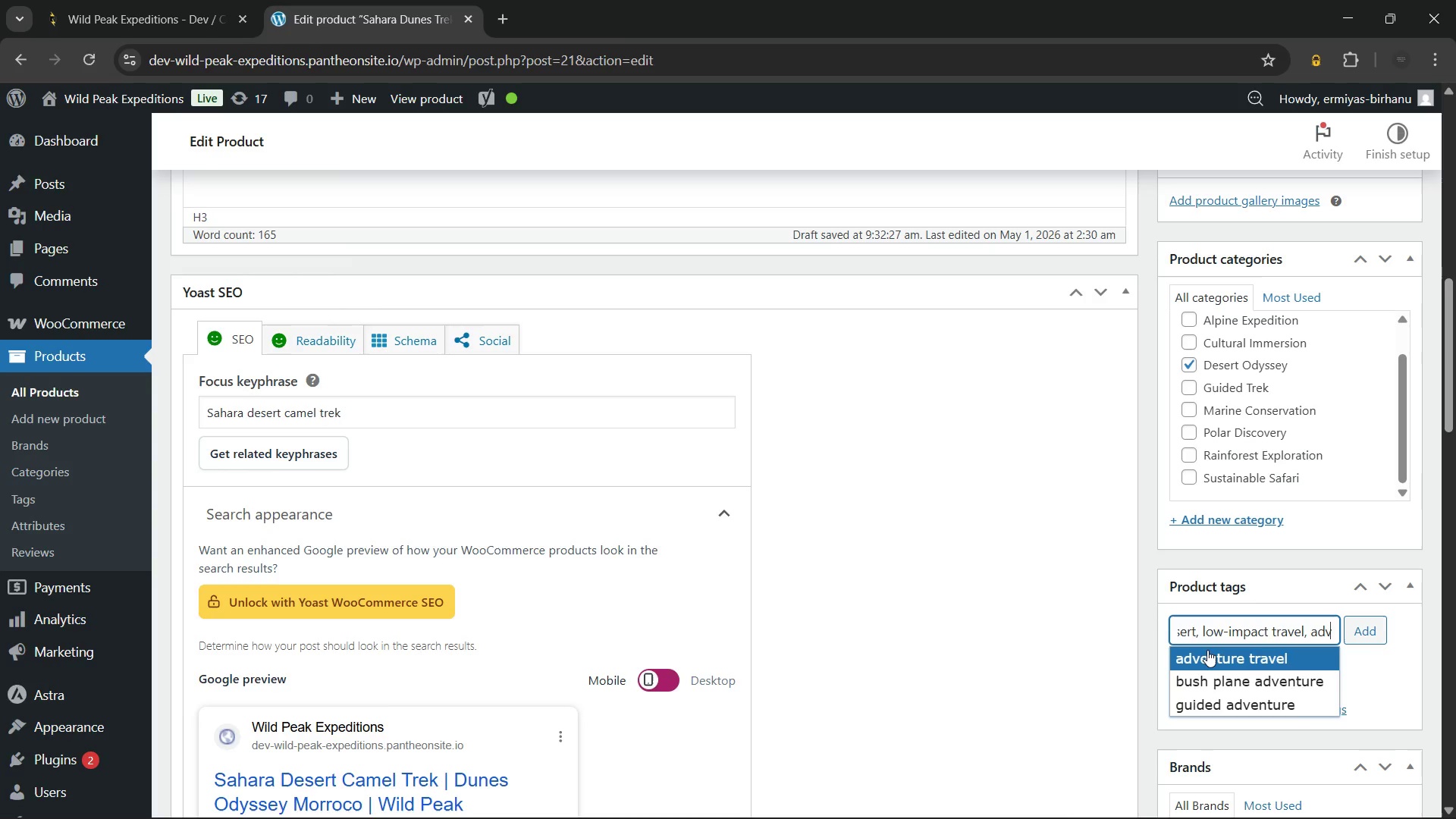 
left_click([1202, 647])
 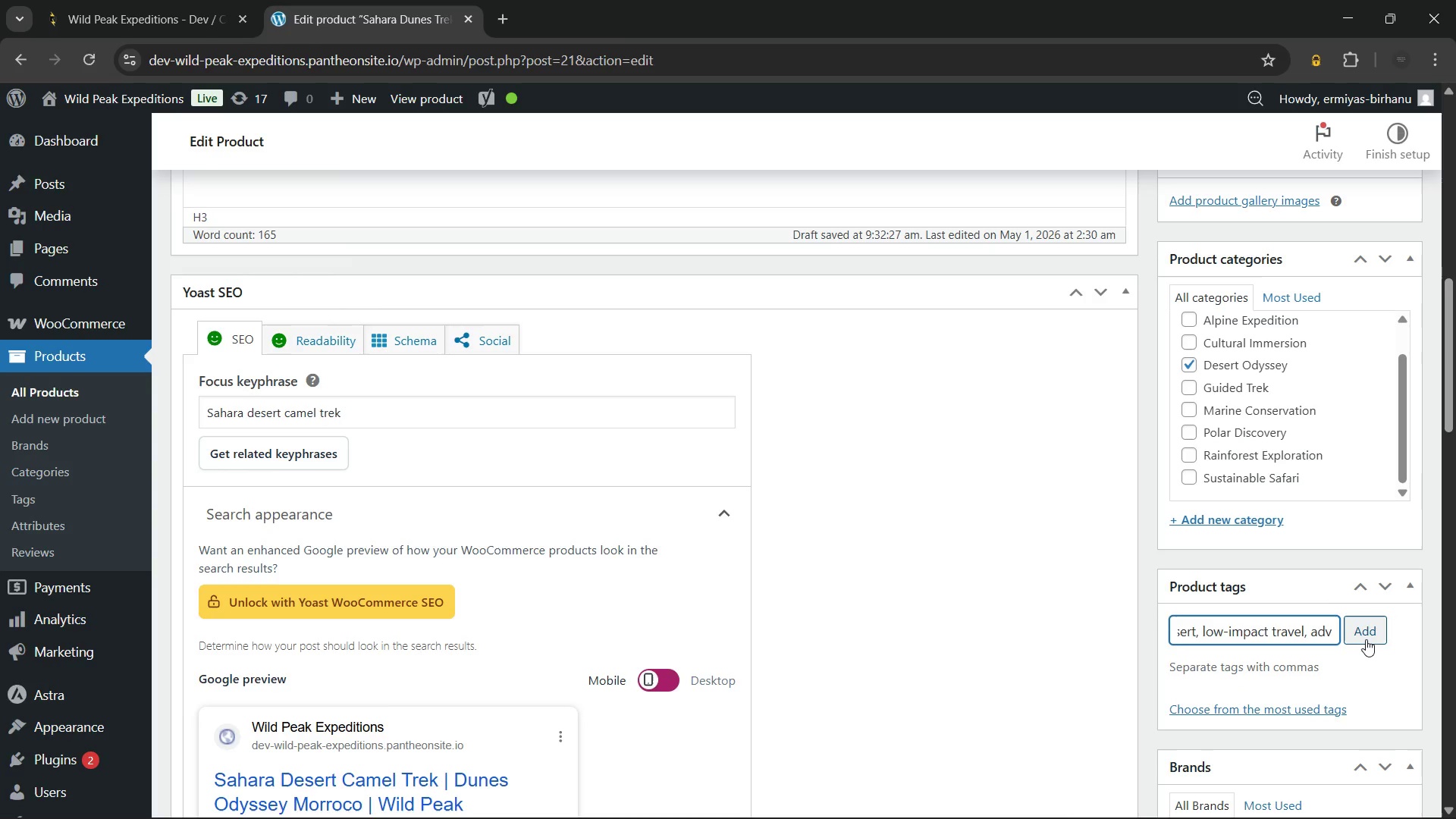 
left_click([1366, 639])
 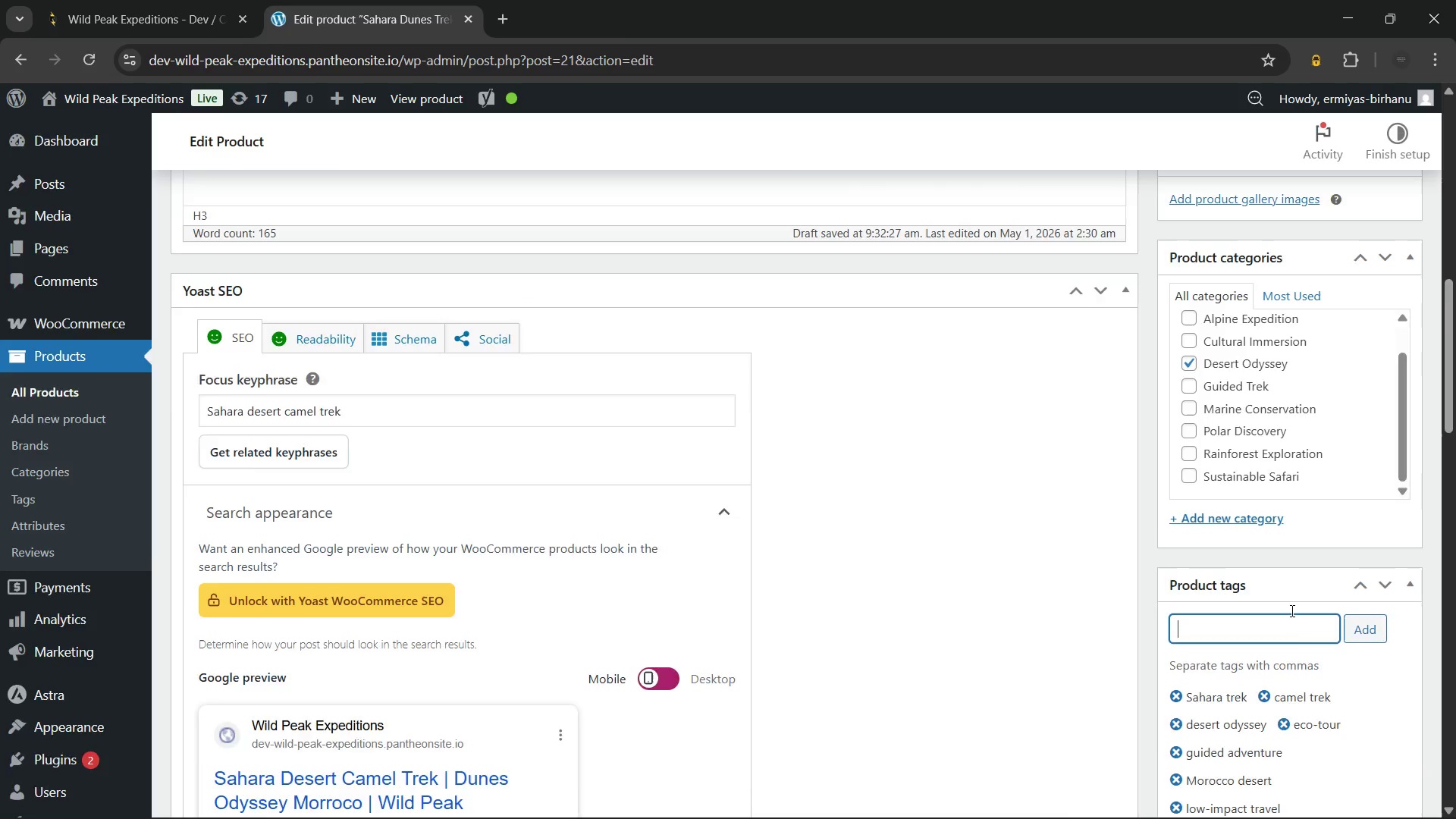 
scroll: coordinate [1291, 610], scroll_direction: down, amount: 2.0
 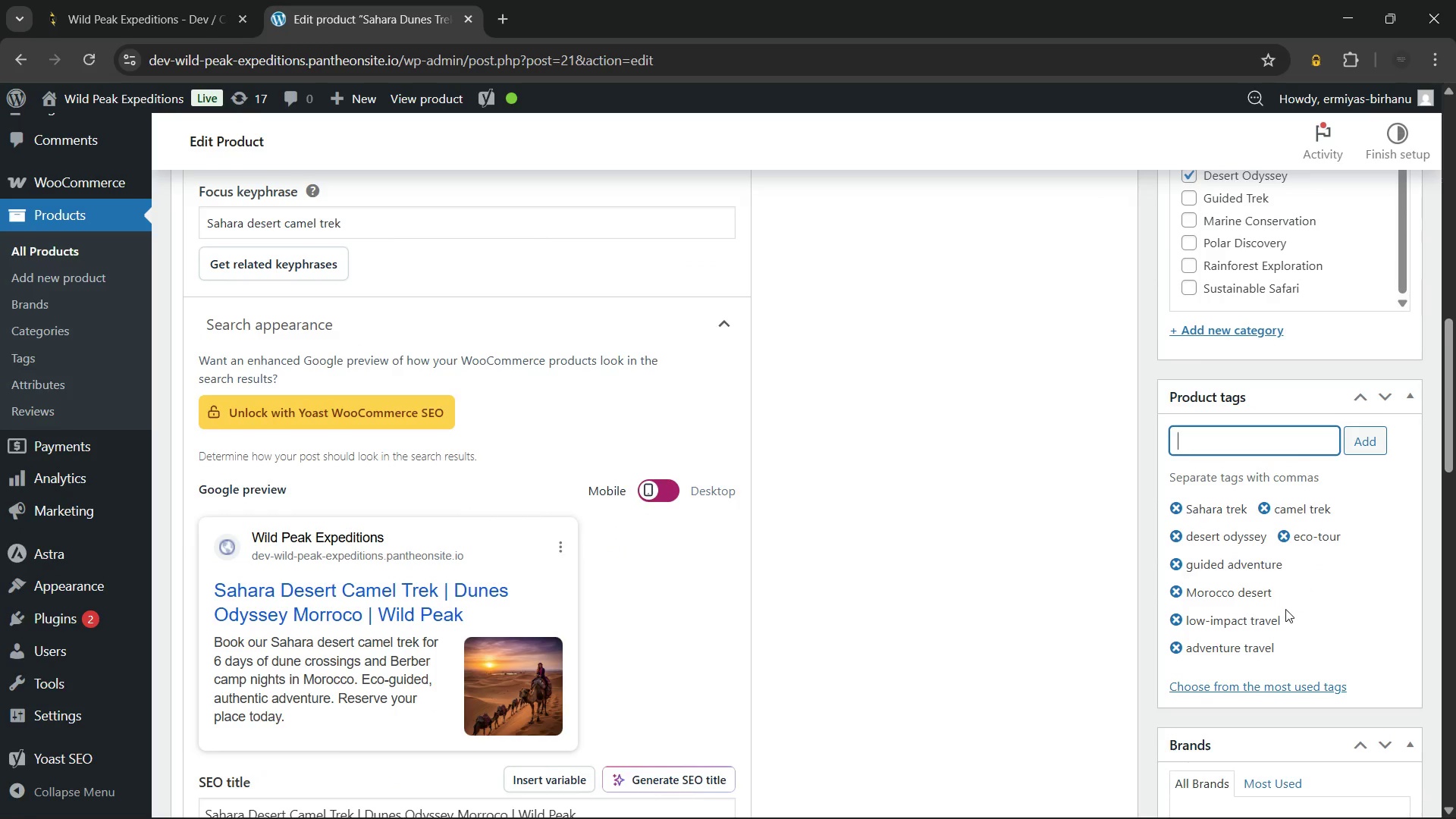 
scroll: coordinate [1285, 609], scroll_direction: up, amount: 3.0
 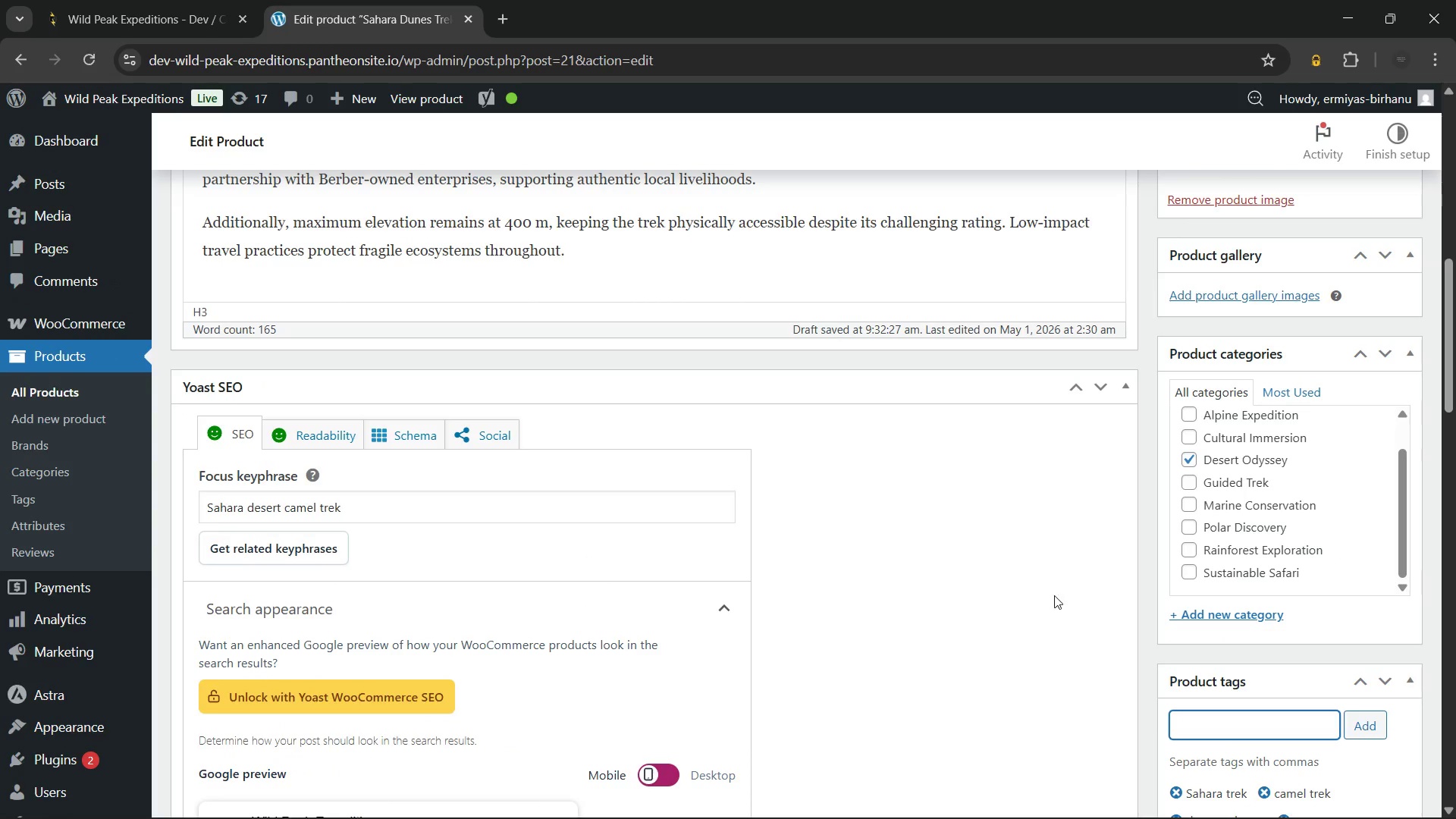 
left_click([1025, 592])
 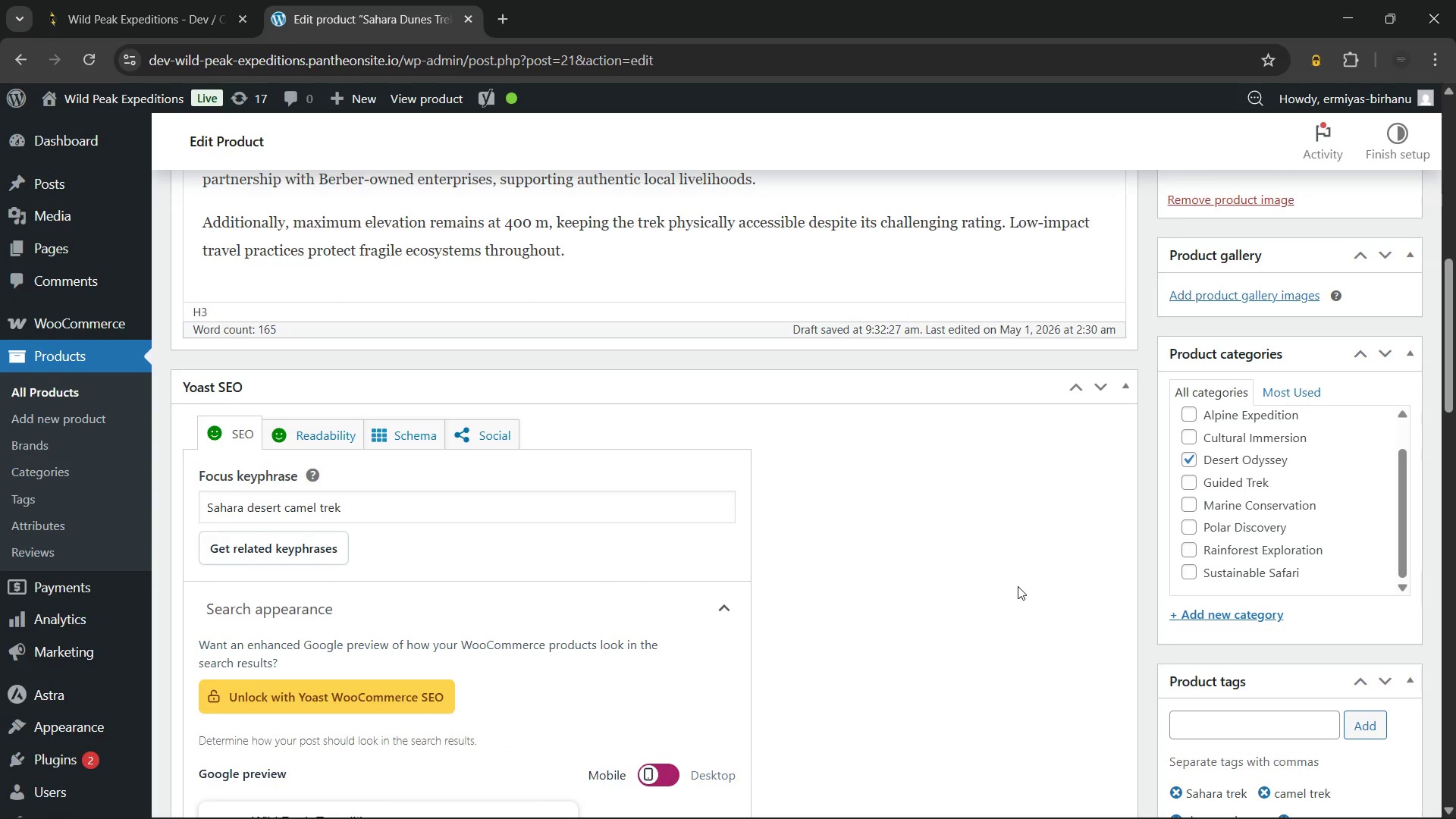 
wait(15.83)
 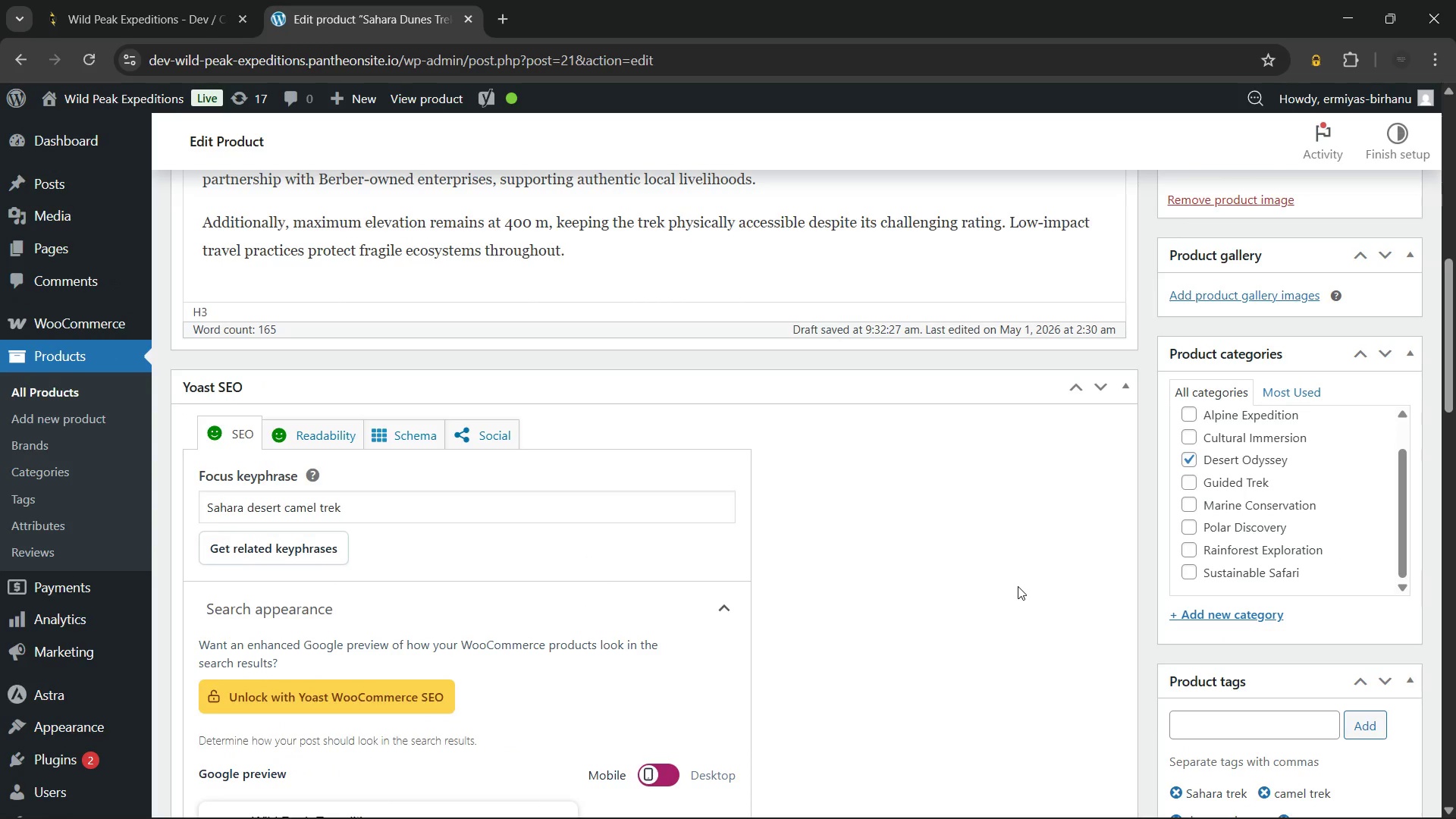 
scroll: coordinate [922, 493], scroll_direction: down, amount: 13.0
 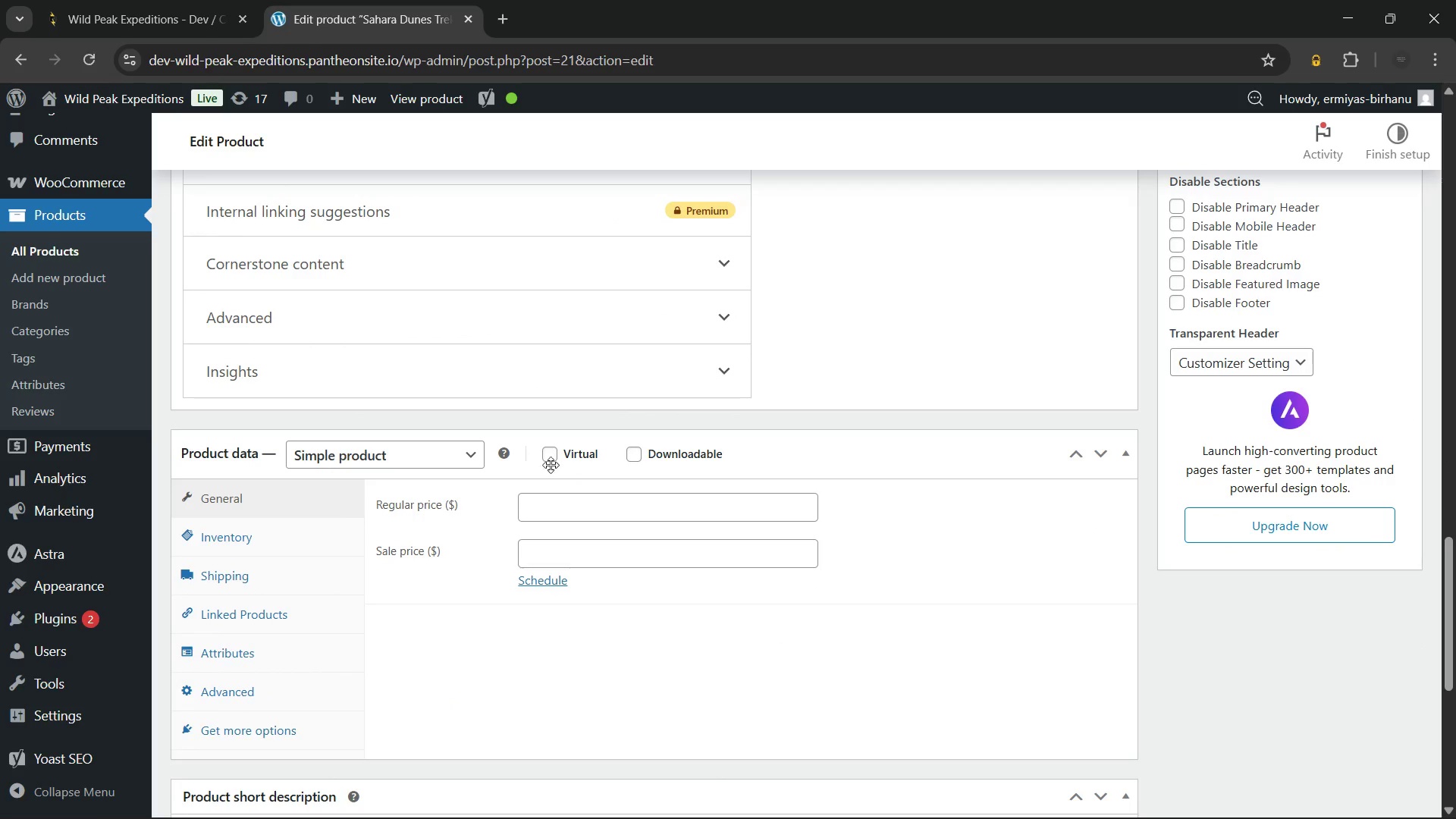 
left_click([547, 457])
 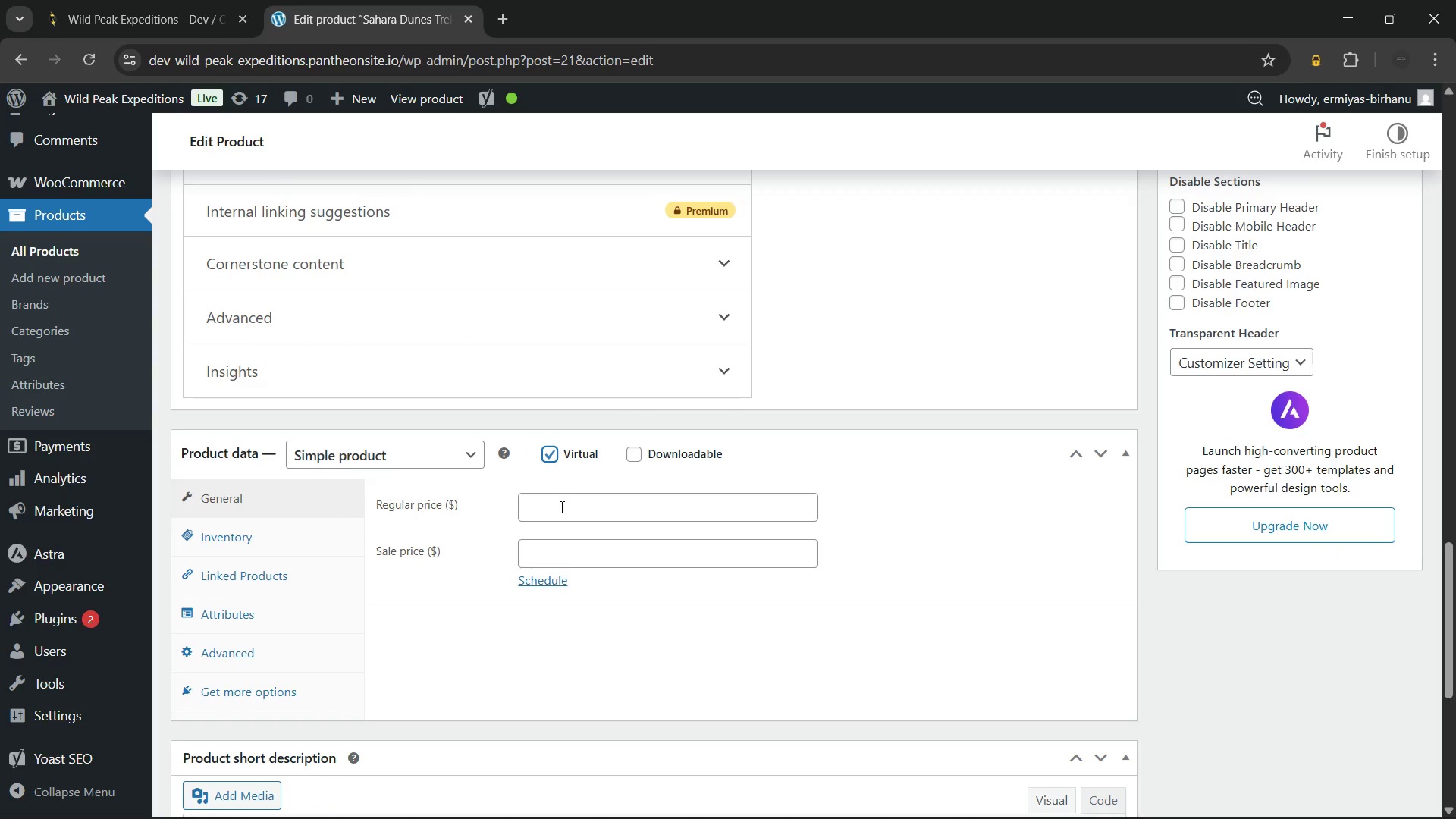 
left_click([560, 507])
 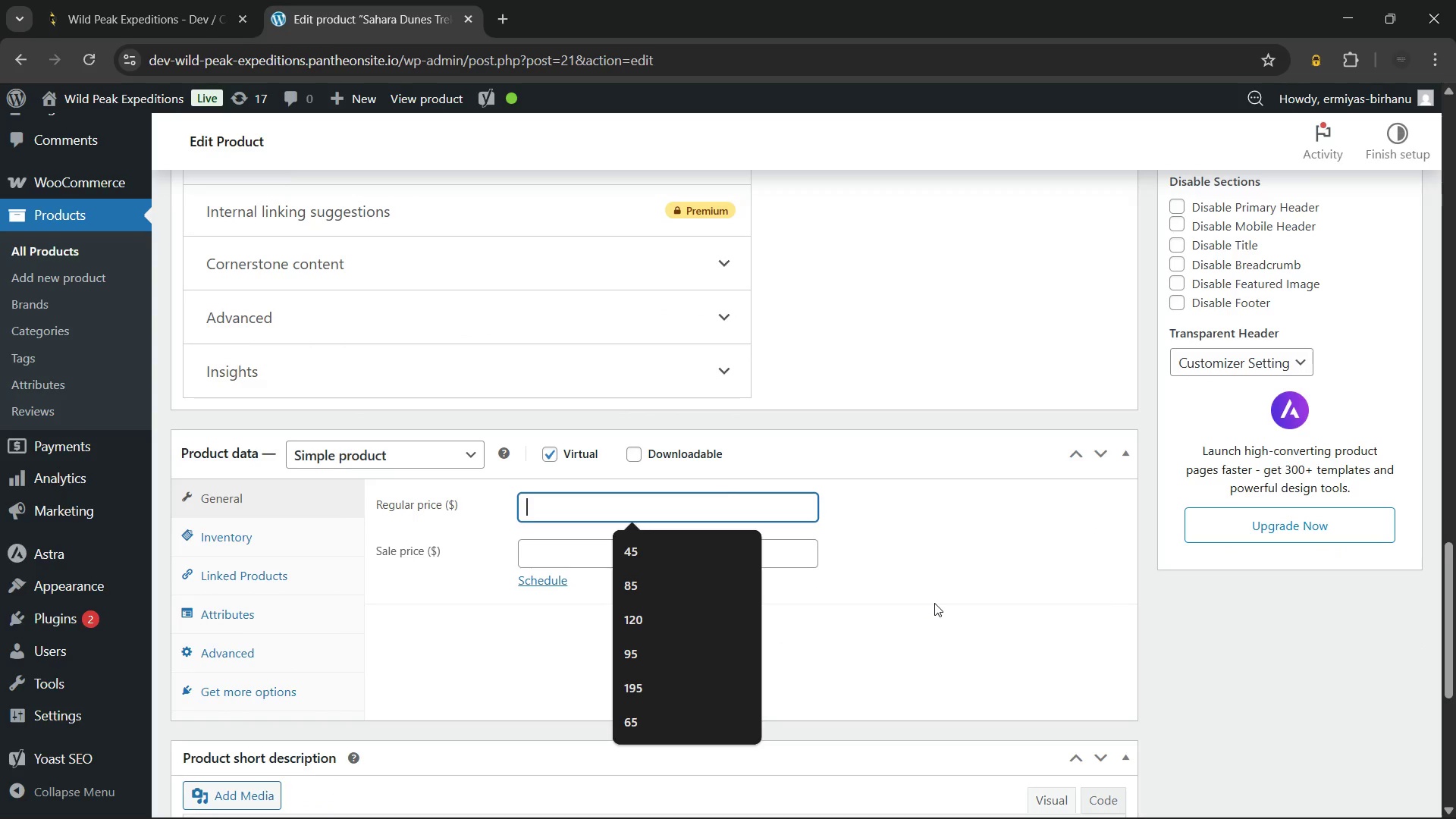 
wait(9.23)
 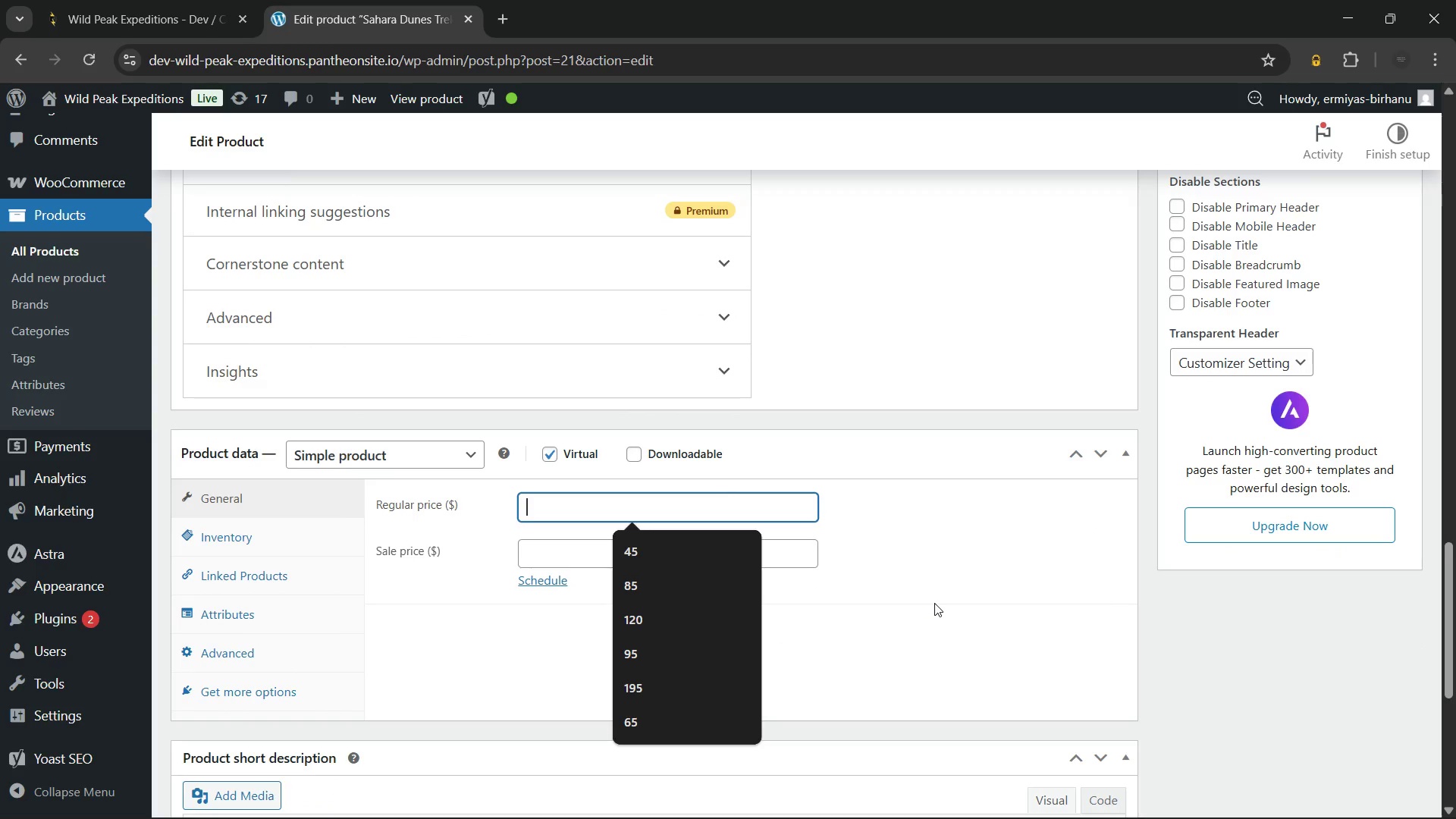 
key(Numpad2)
 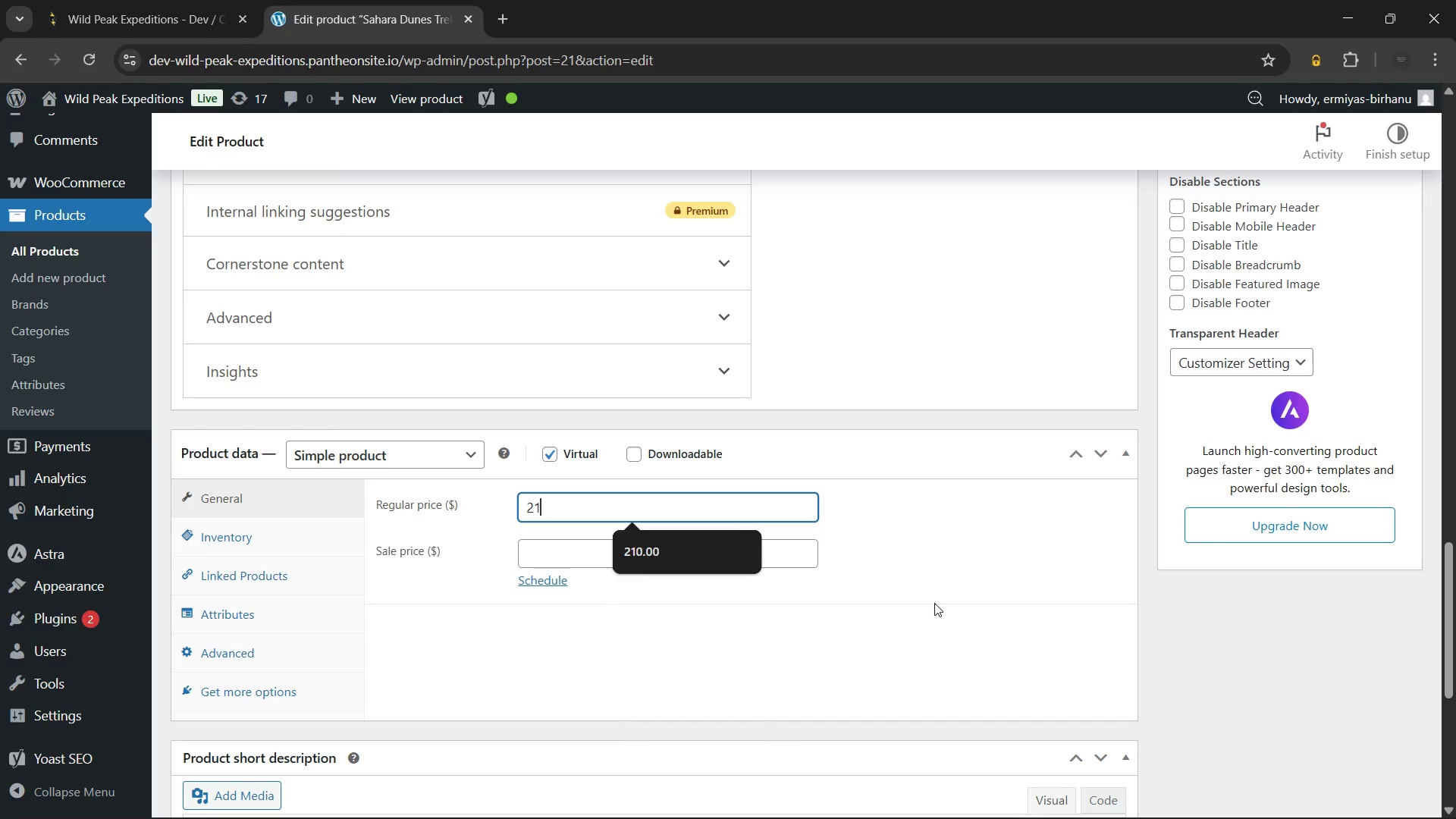 
key(Numpad1)
 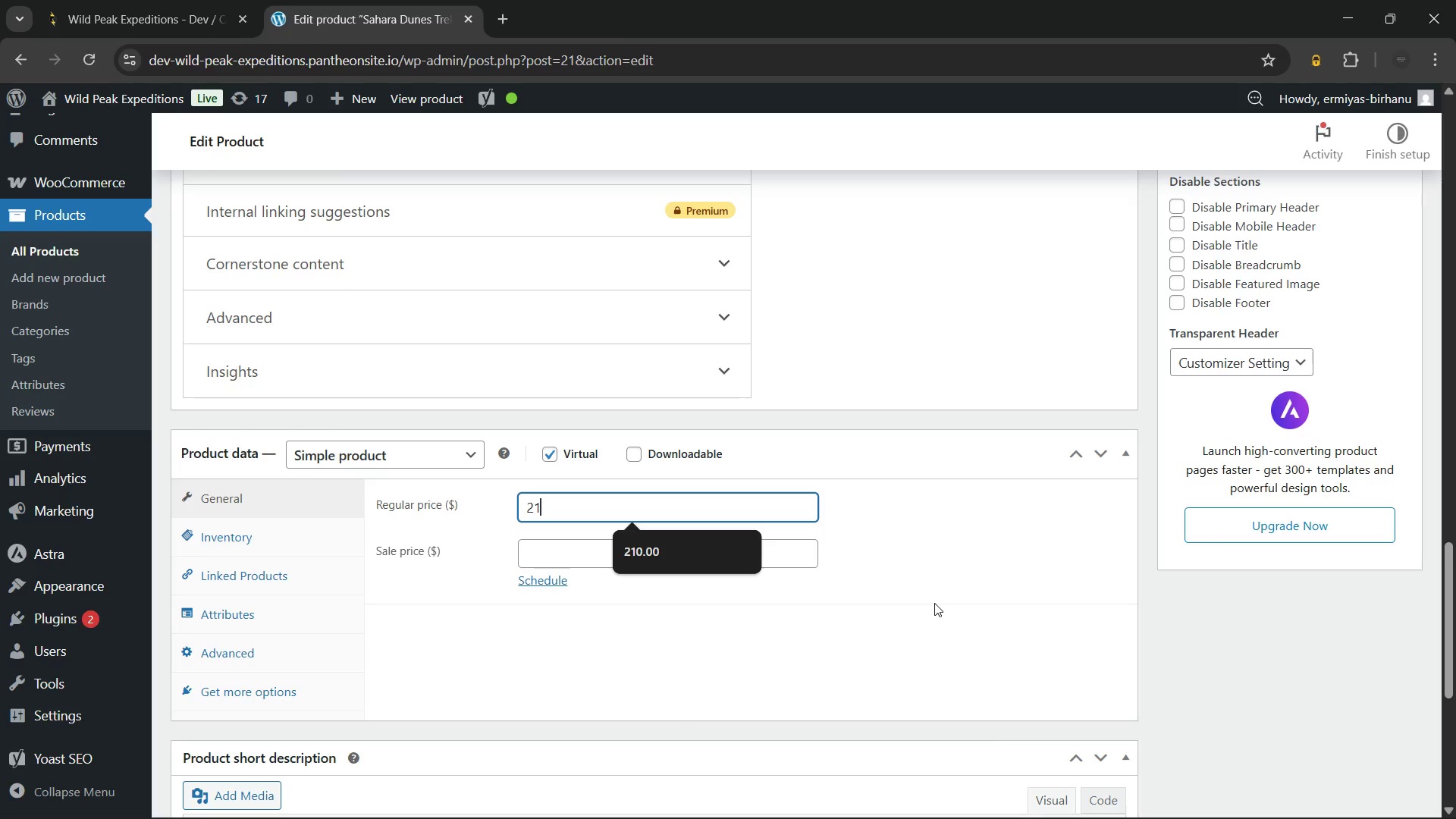 
key(Numpad9)
 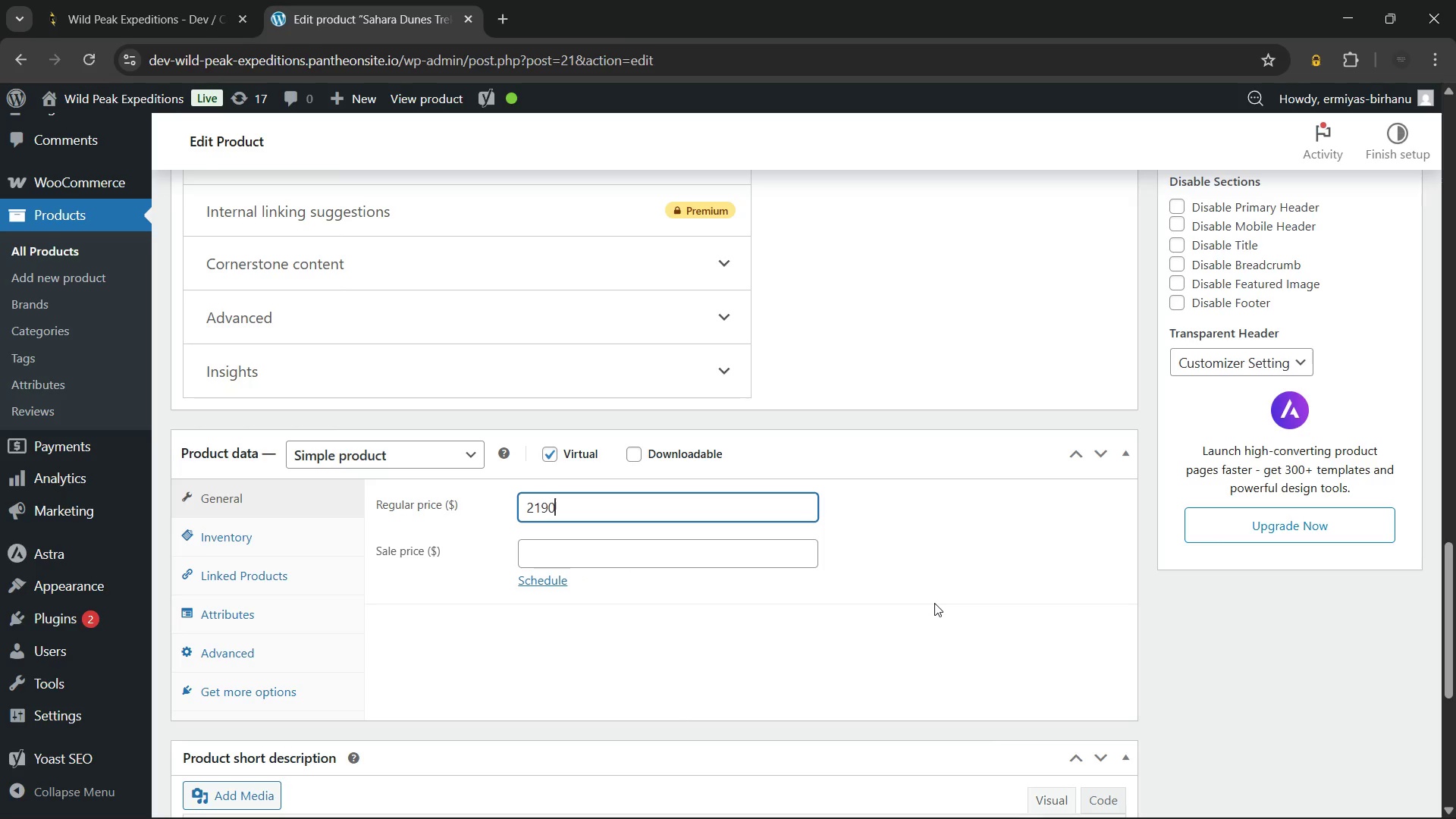 
key(Numpad0)
 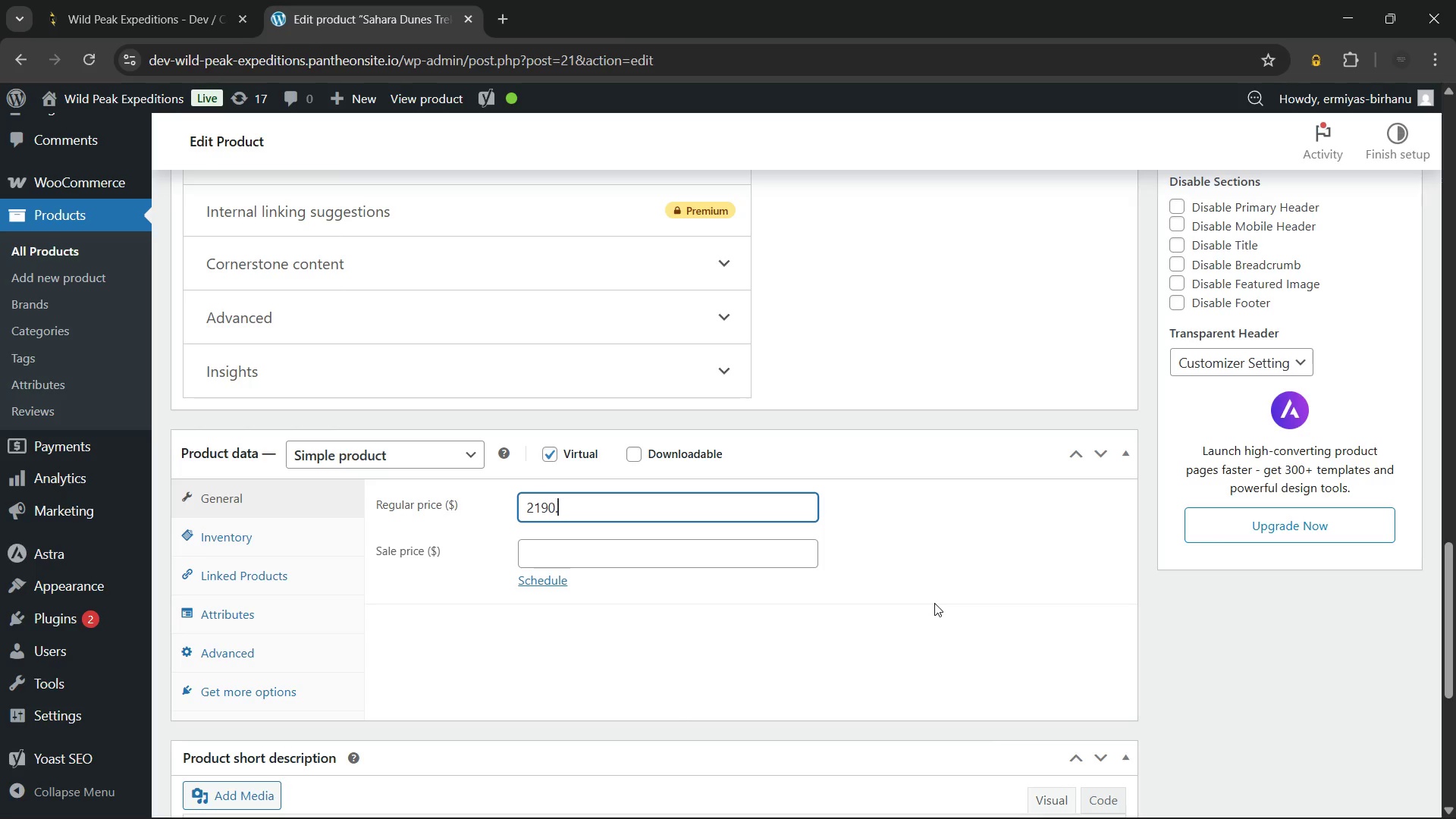 
key(NumpadDecimal)
 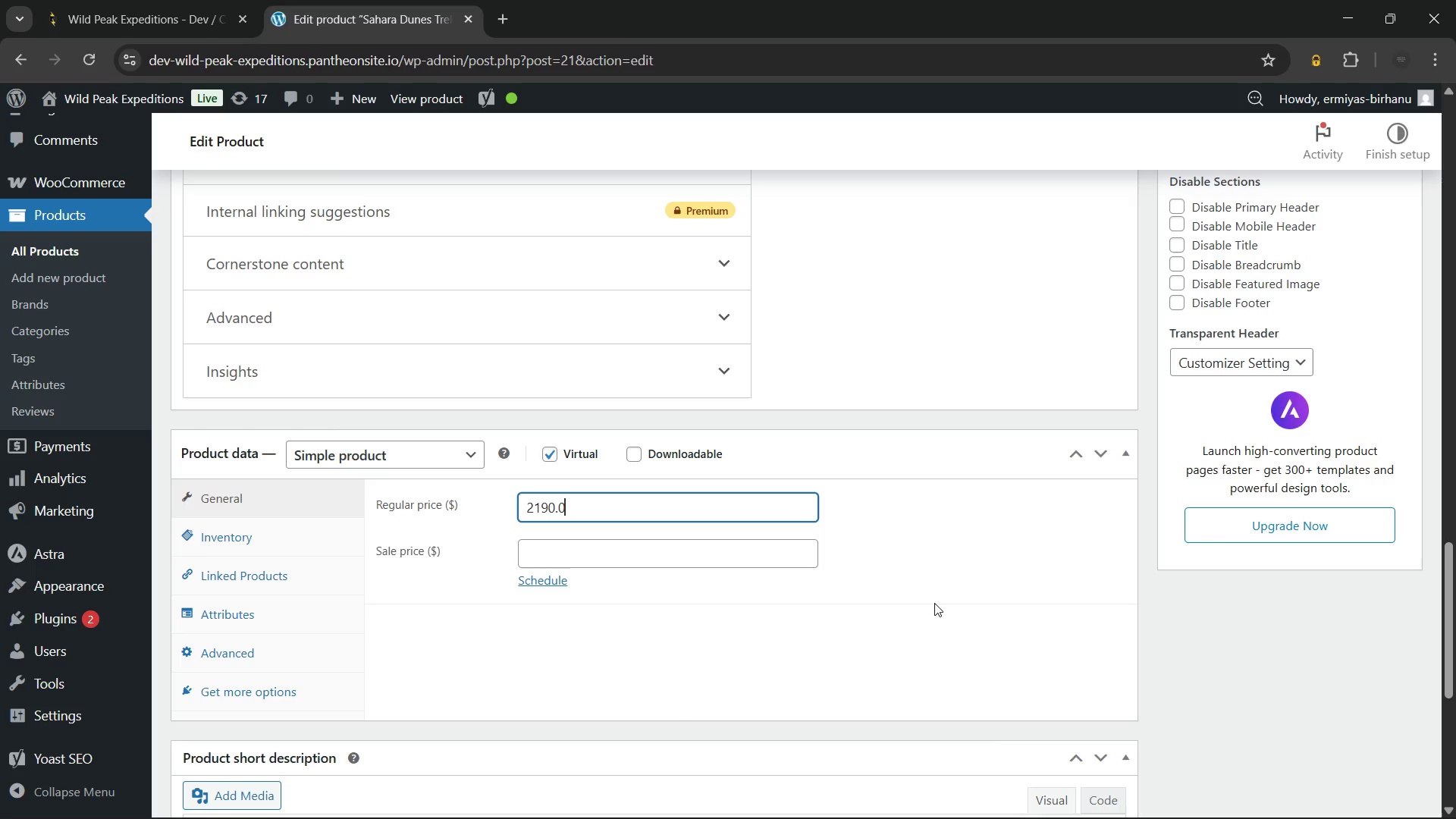 
key(Numpad0)
 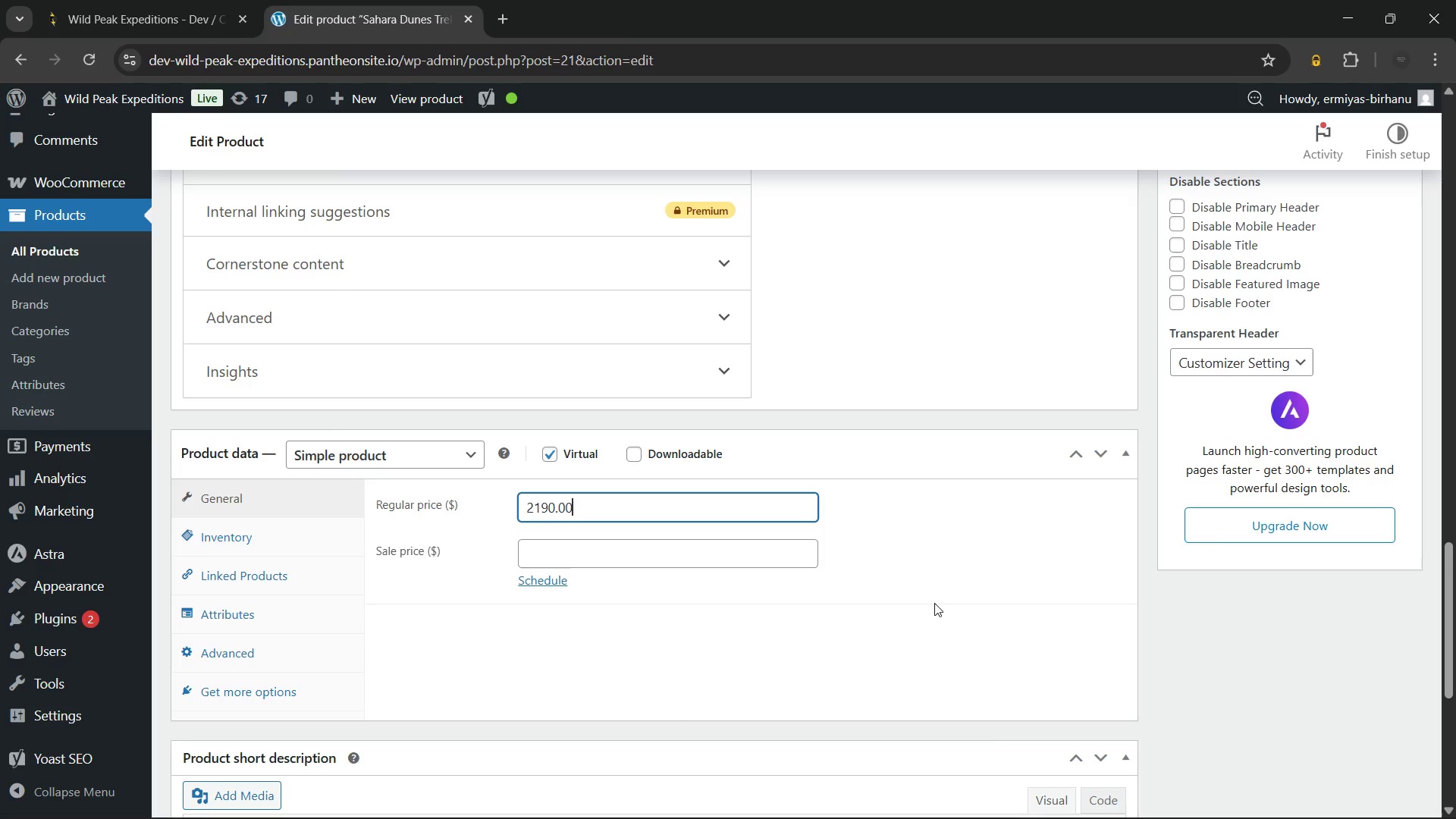 
key(Numpad0)
 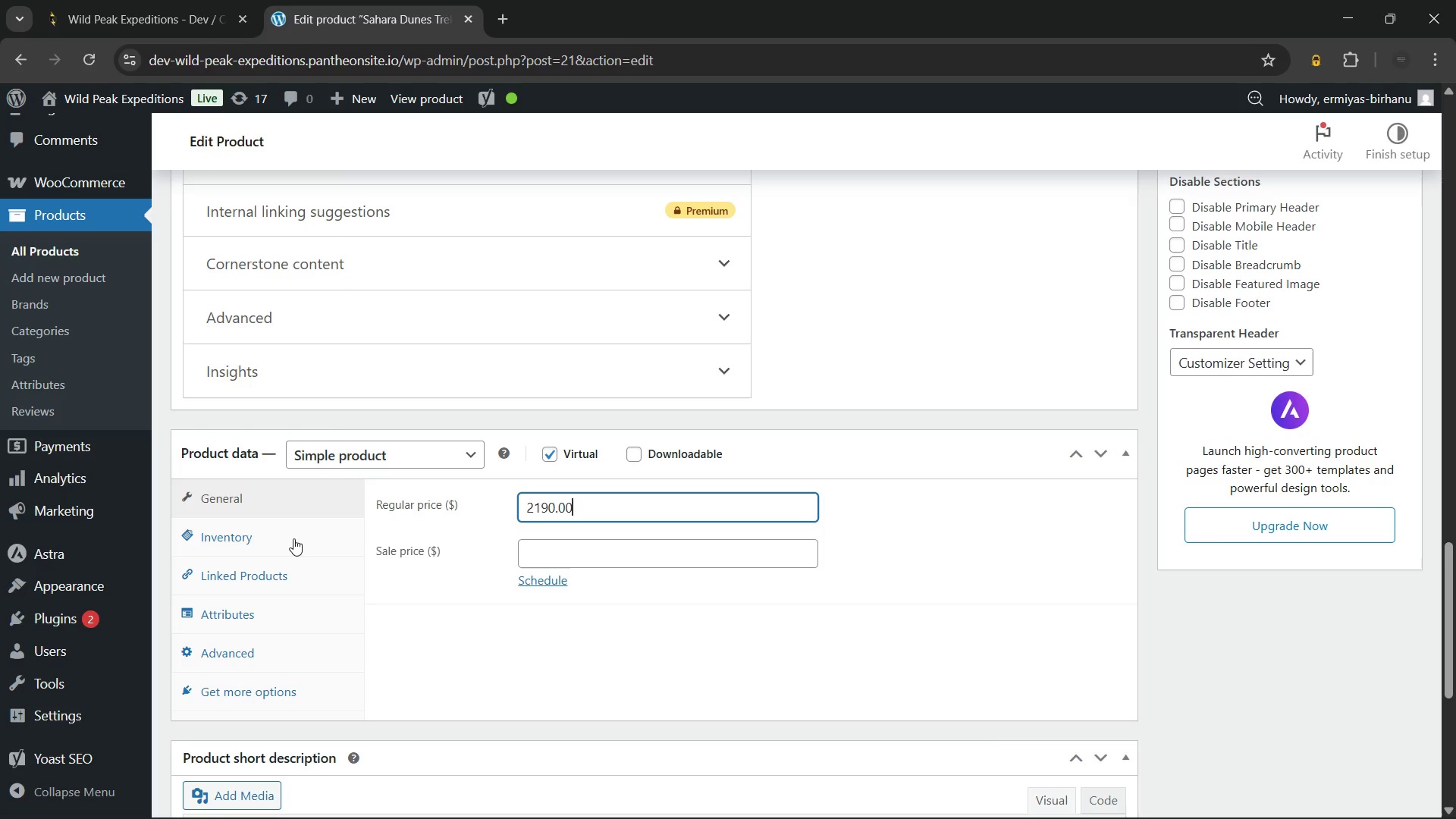 
left_click([280, 537])
 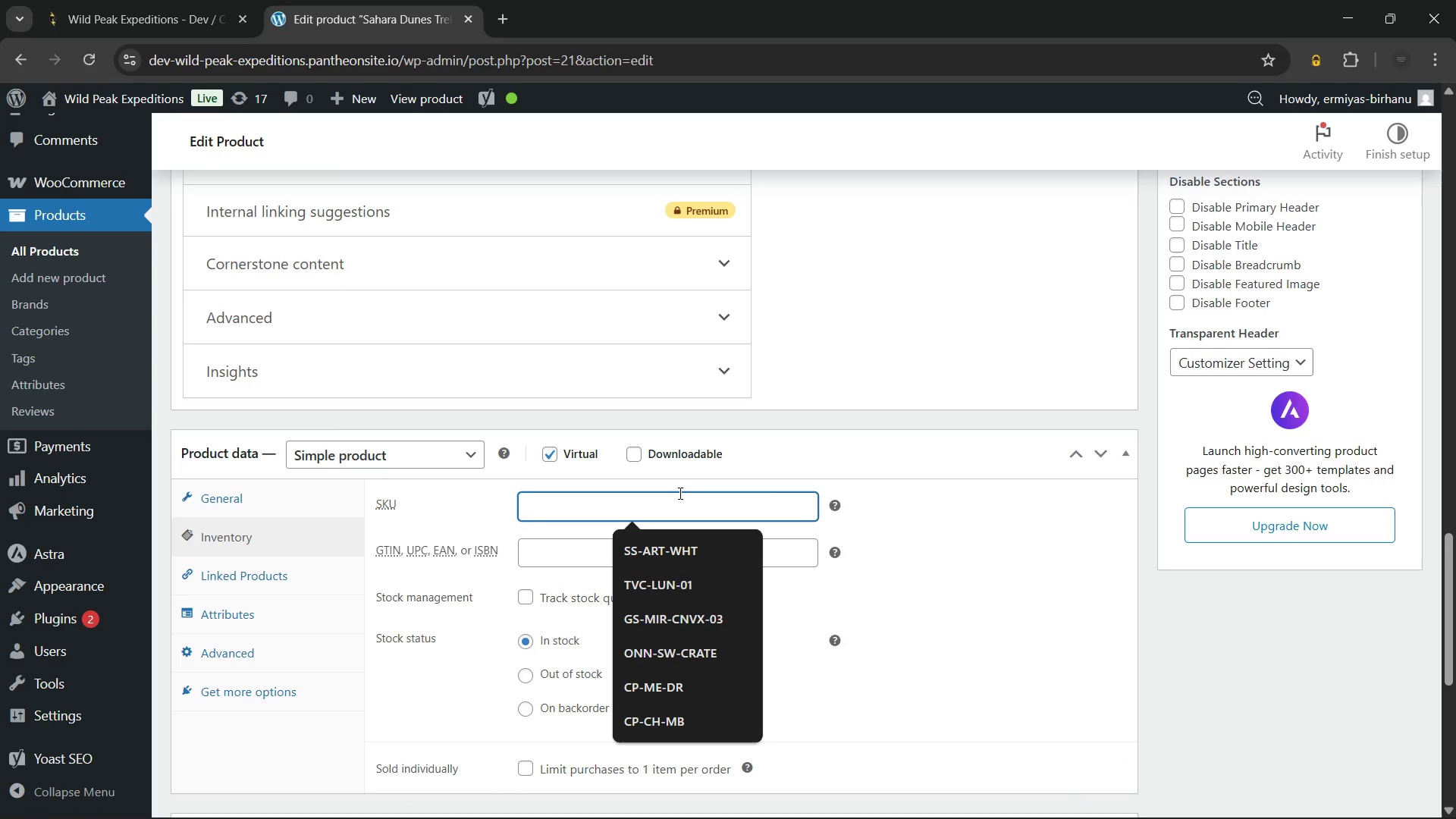 
type(WPE-SAH-007)
 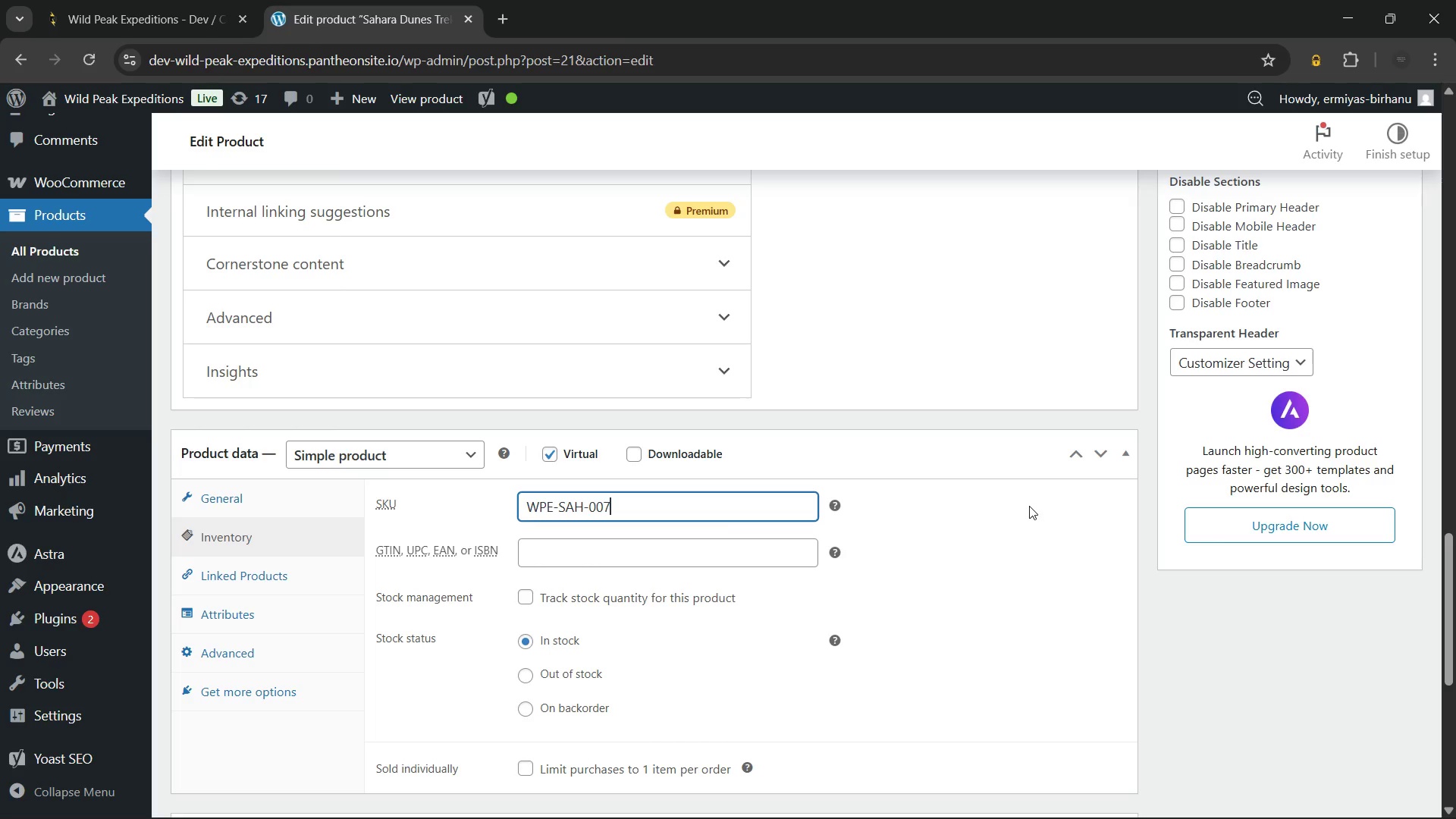 
left_click([1014, 515])
 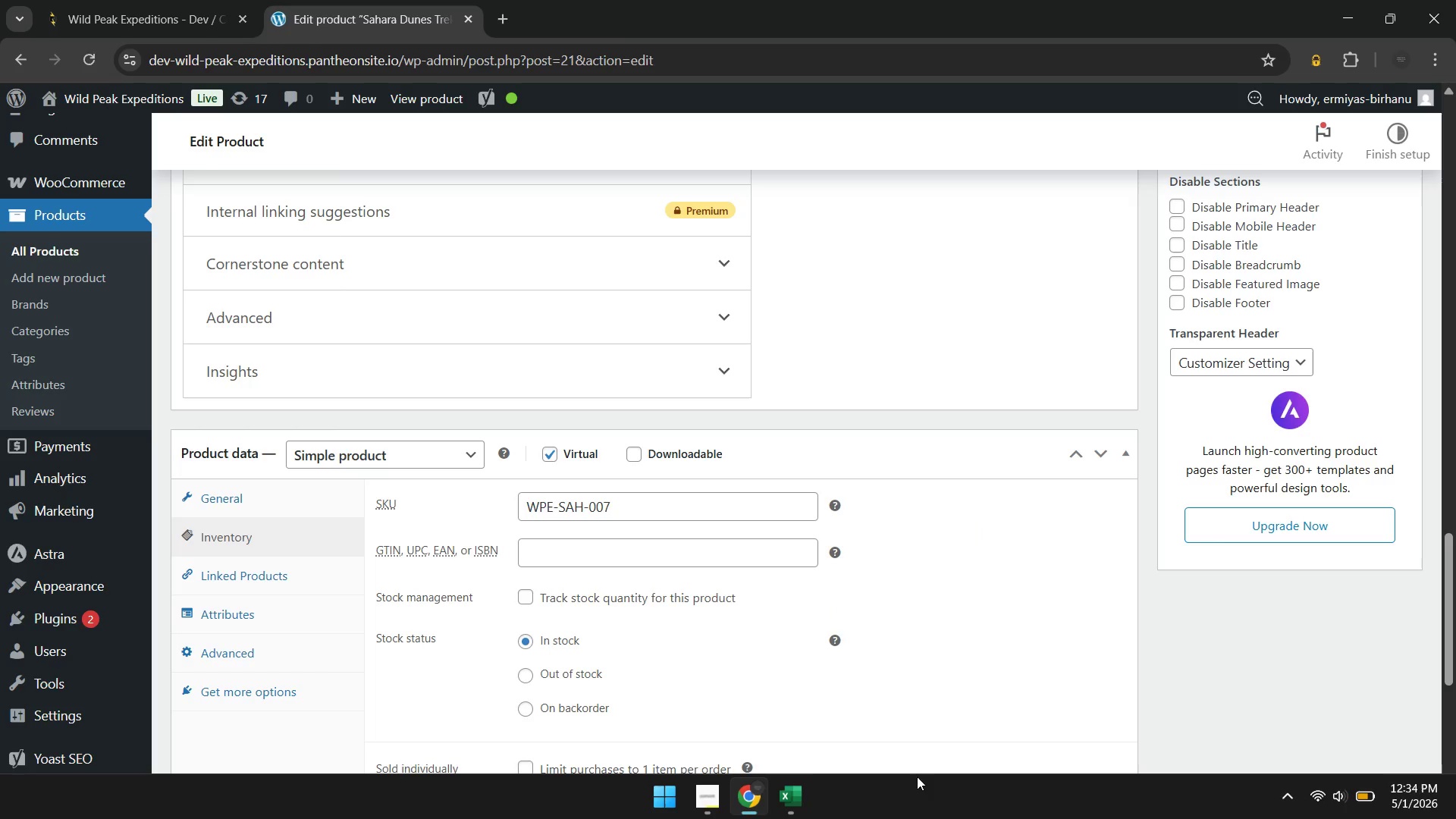 
left_click([803, 790])
 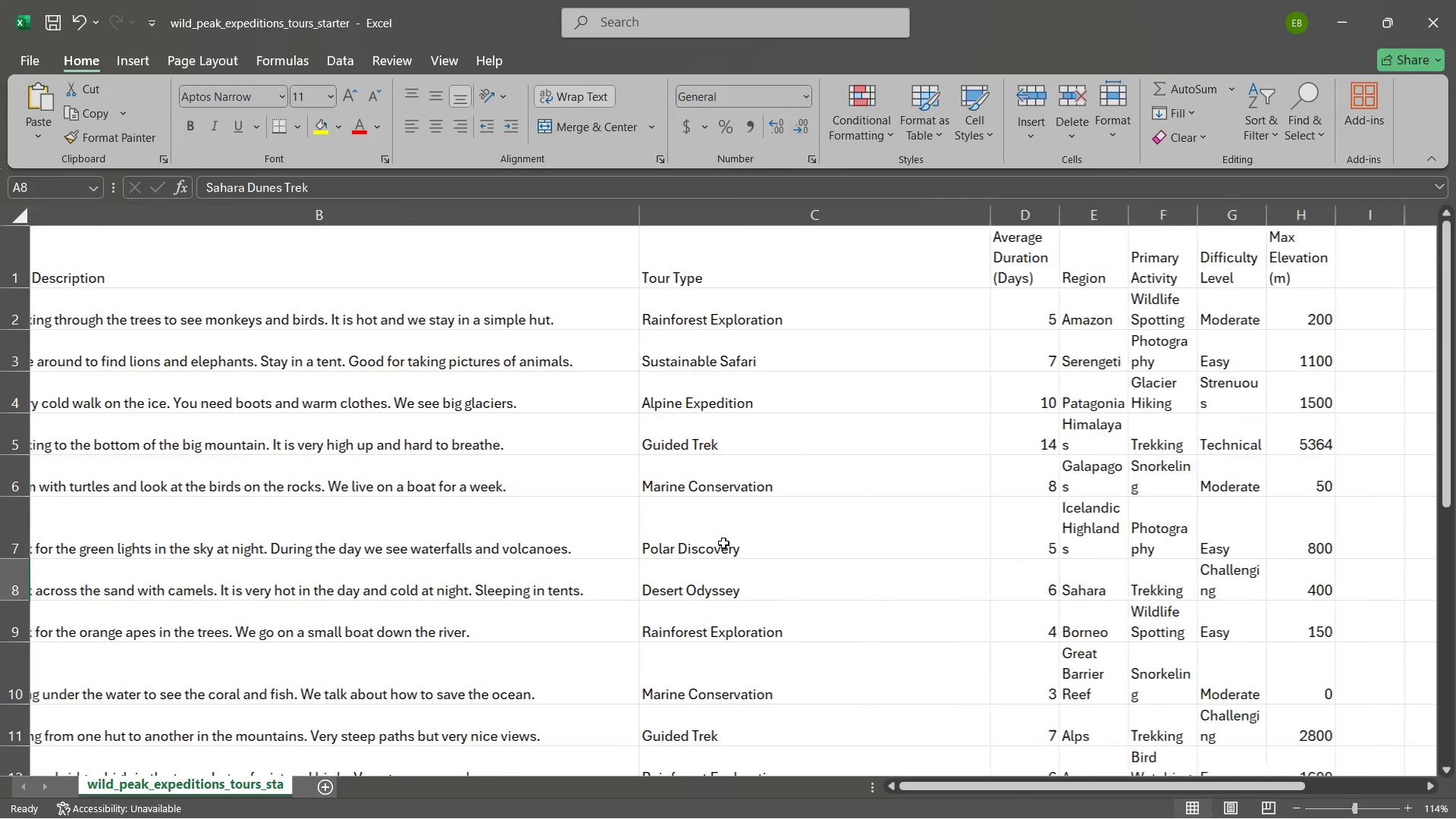 
left_click([760, 603])
 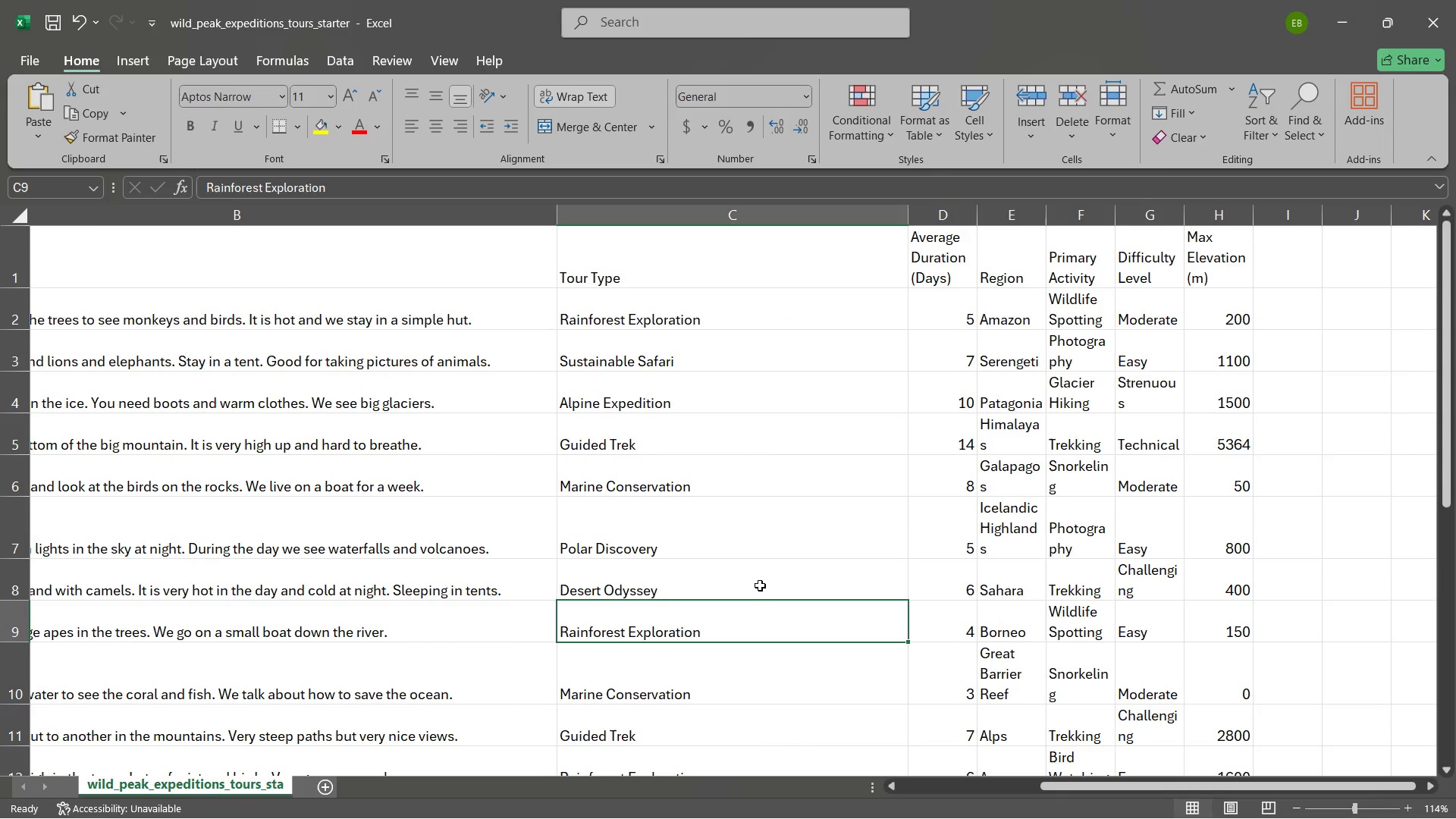 
left_click([760, 584])
 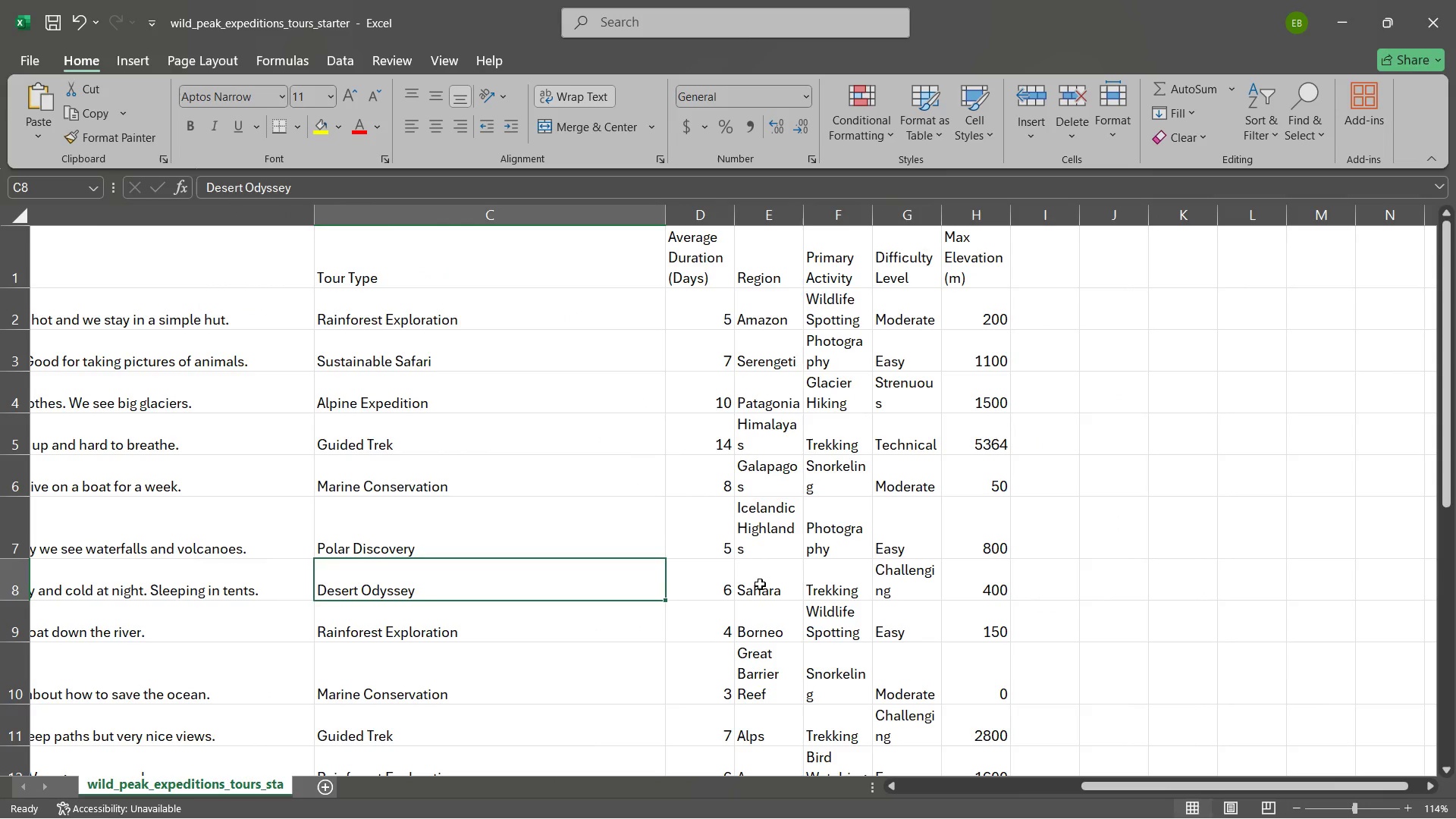 
left_click([760, 584])
 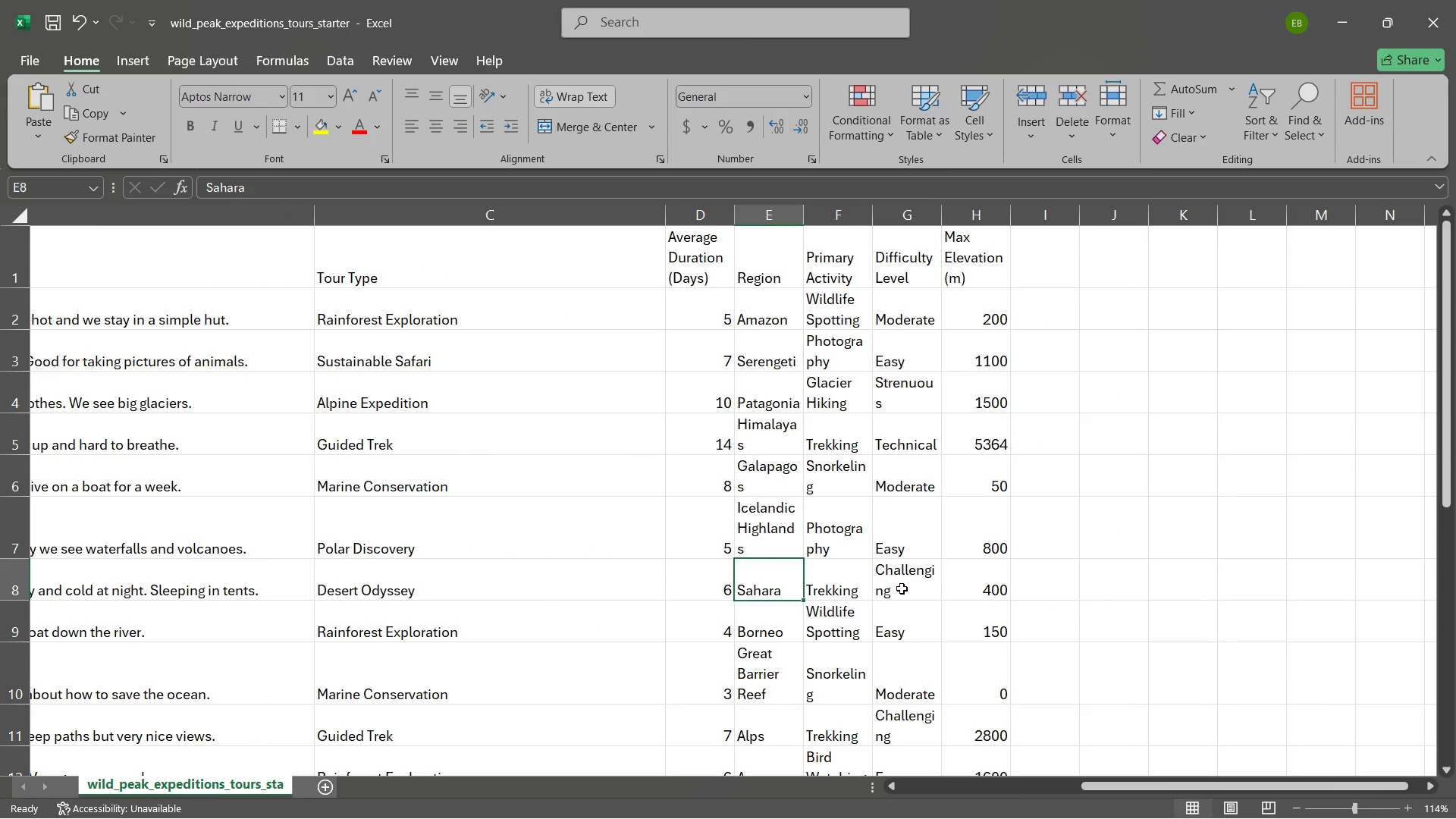 
left_click([902, 588])
 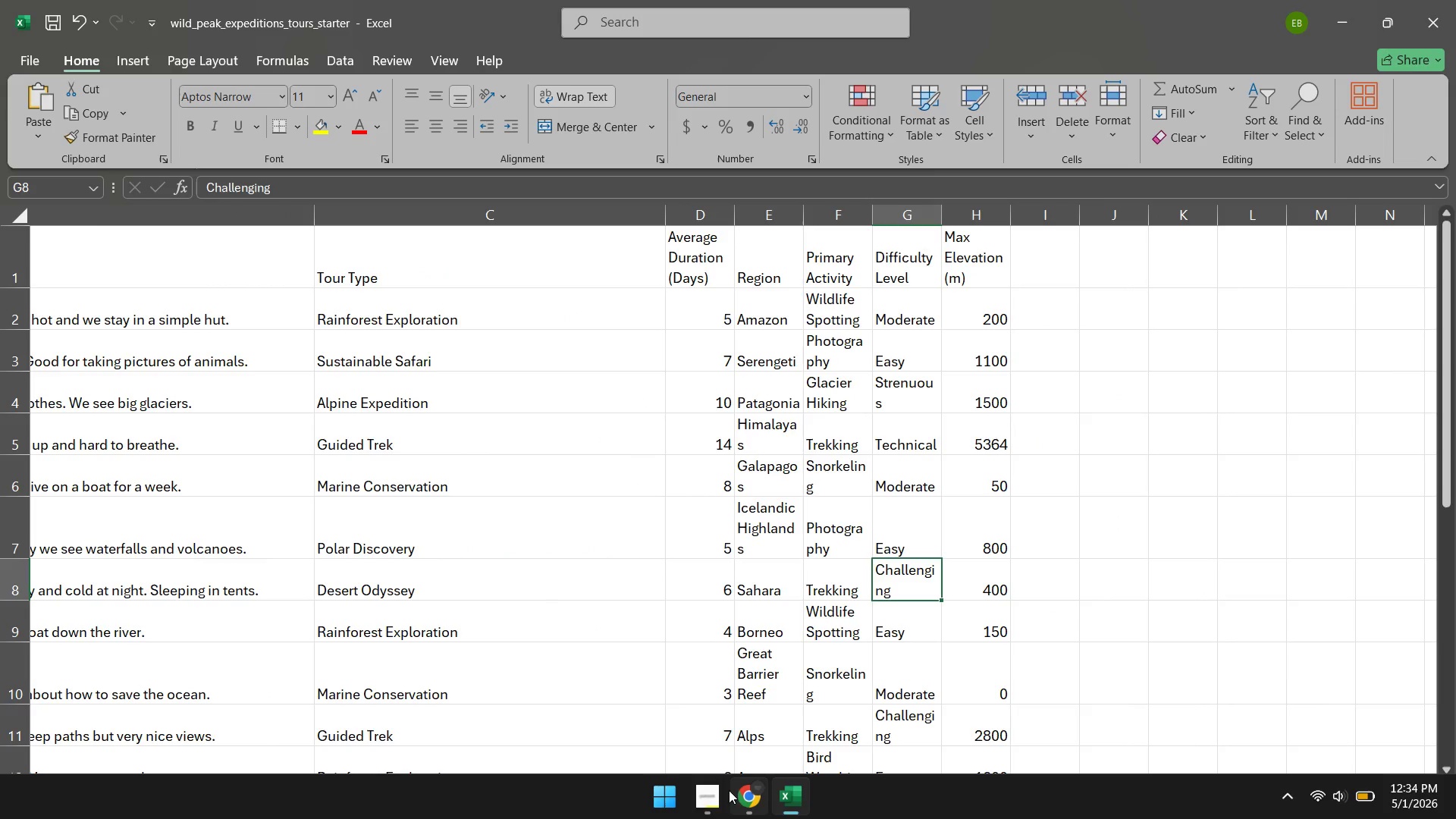 
left_click([740, 792])
 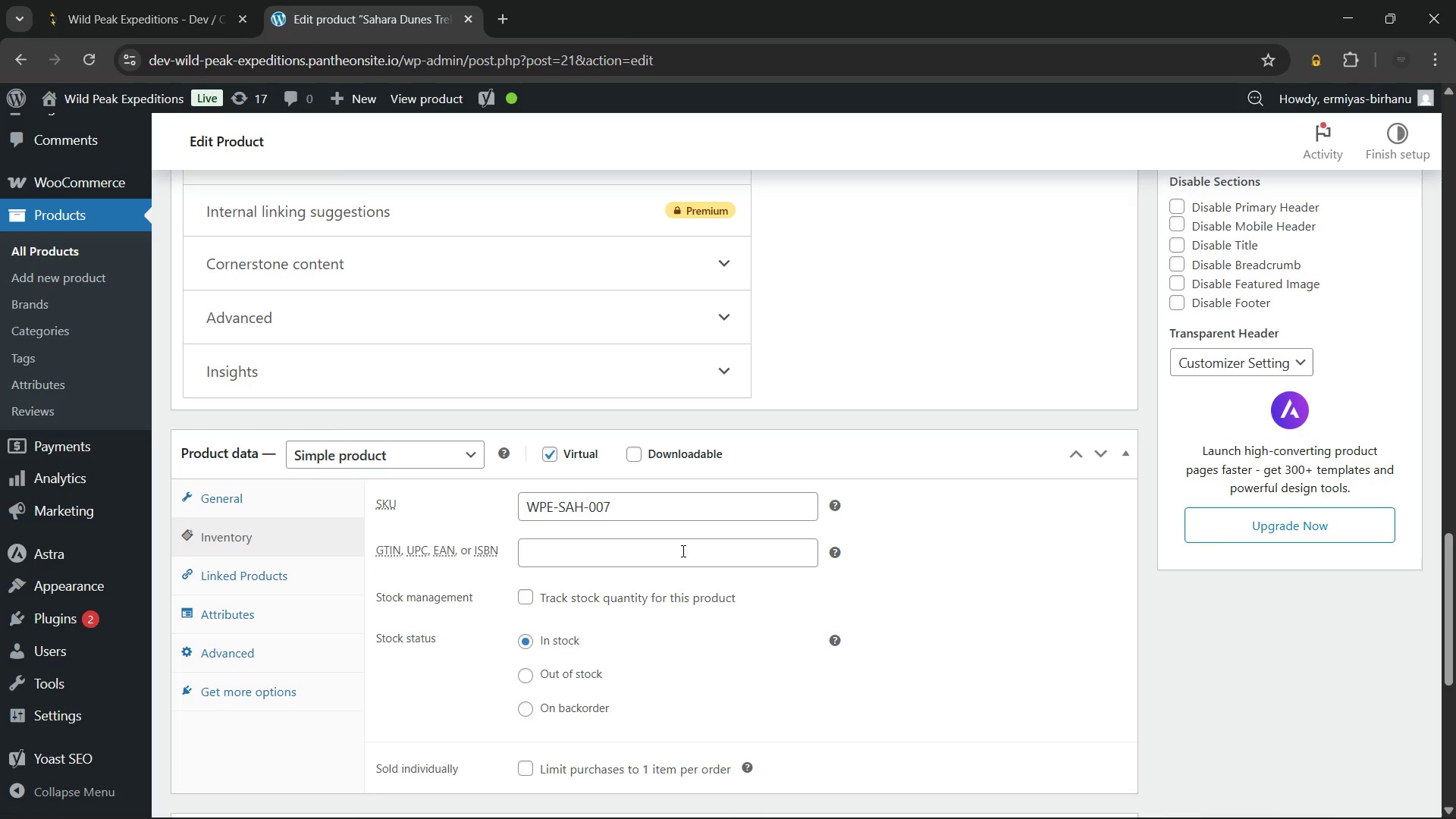 
wait(8.92)
 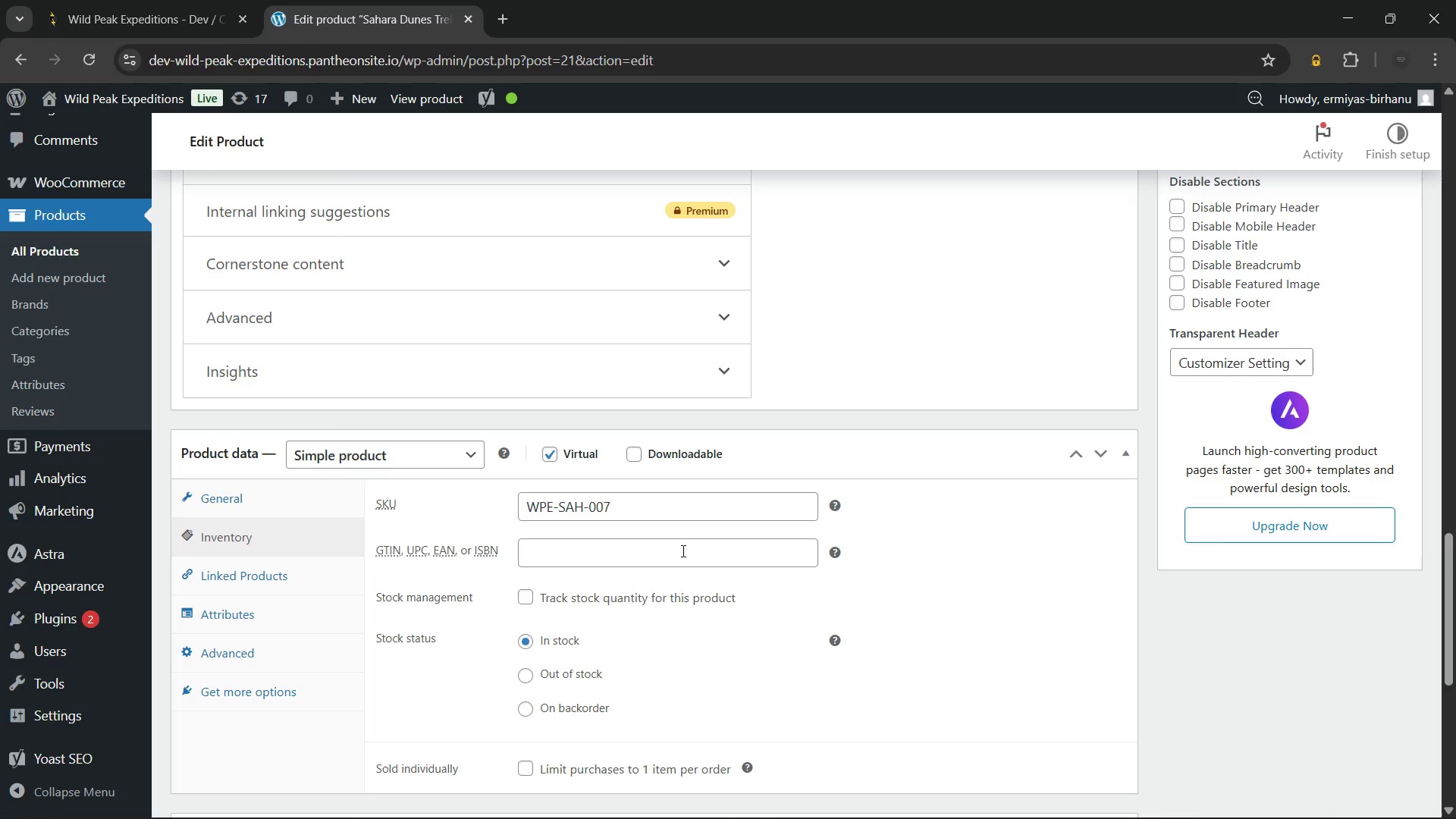 
scroll: coordinate [559, 538], scroll_direction: down, amount: 2.0
 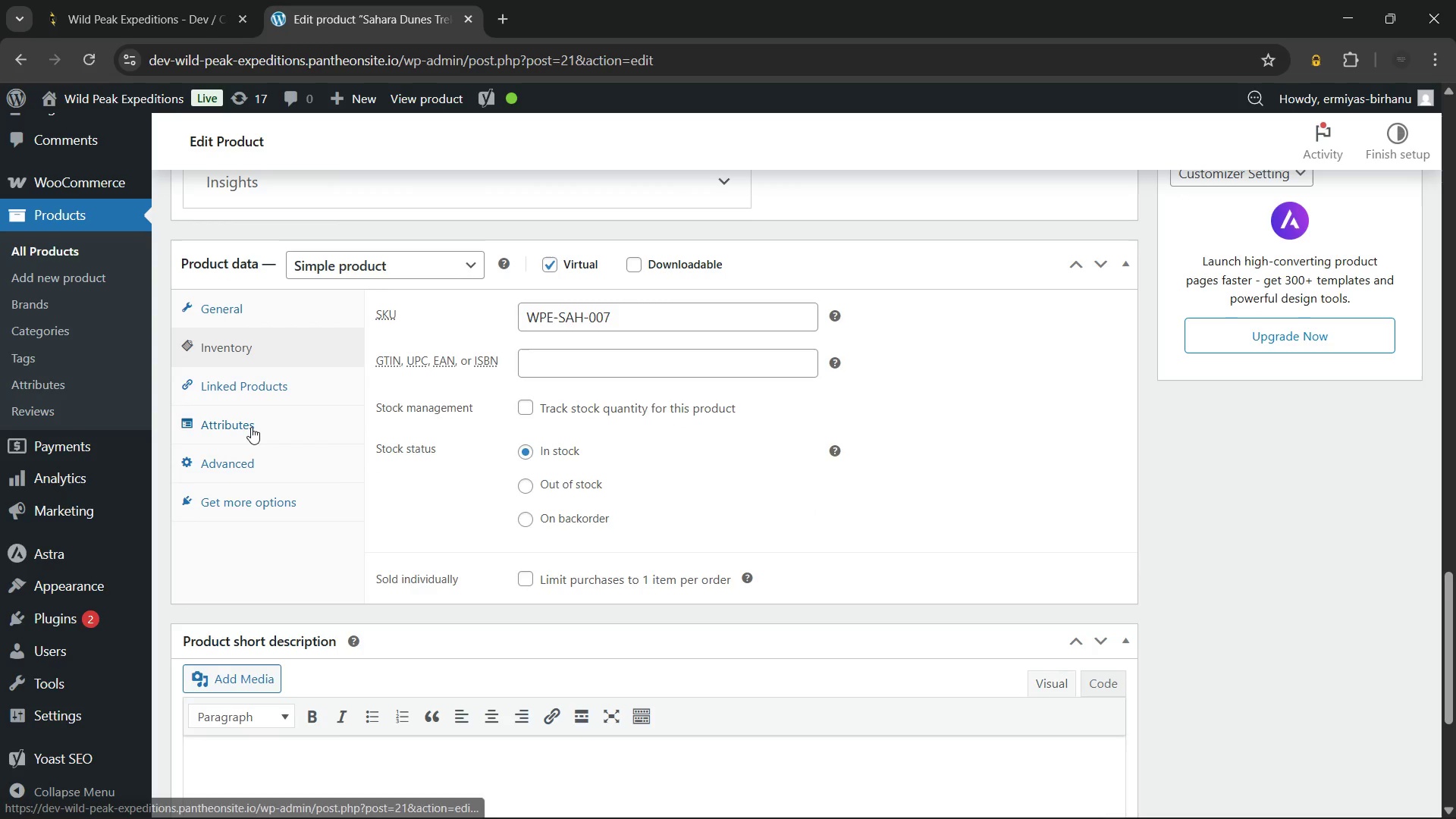 
left_click([251, 427])
 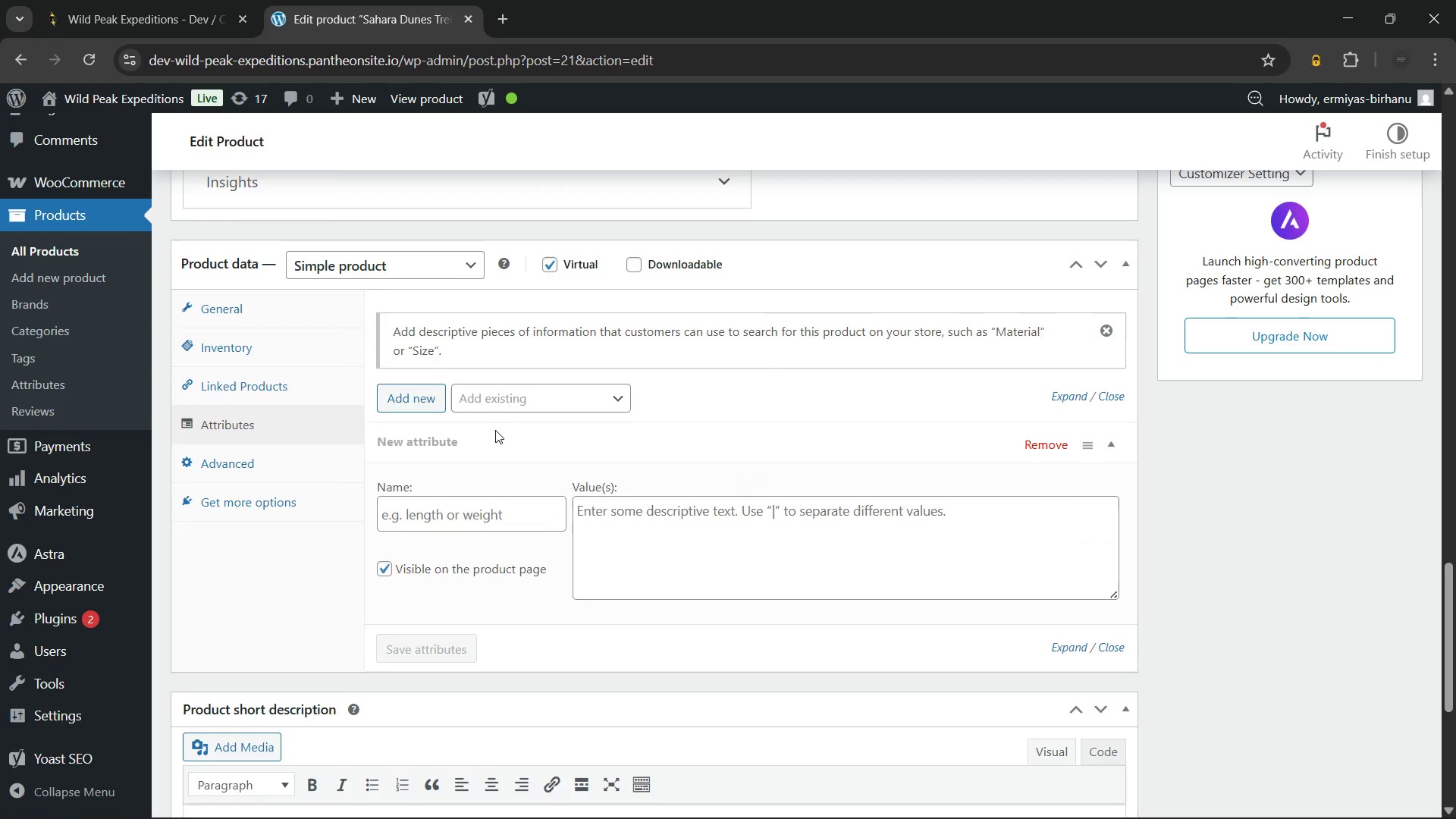 
left_click([510, 393])
 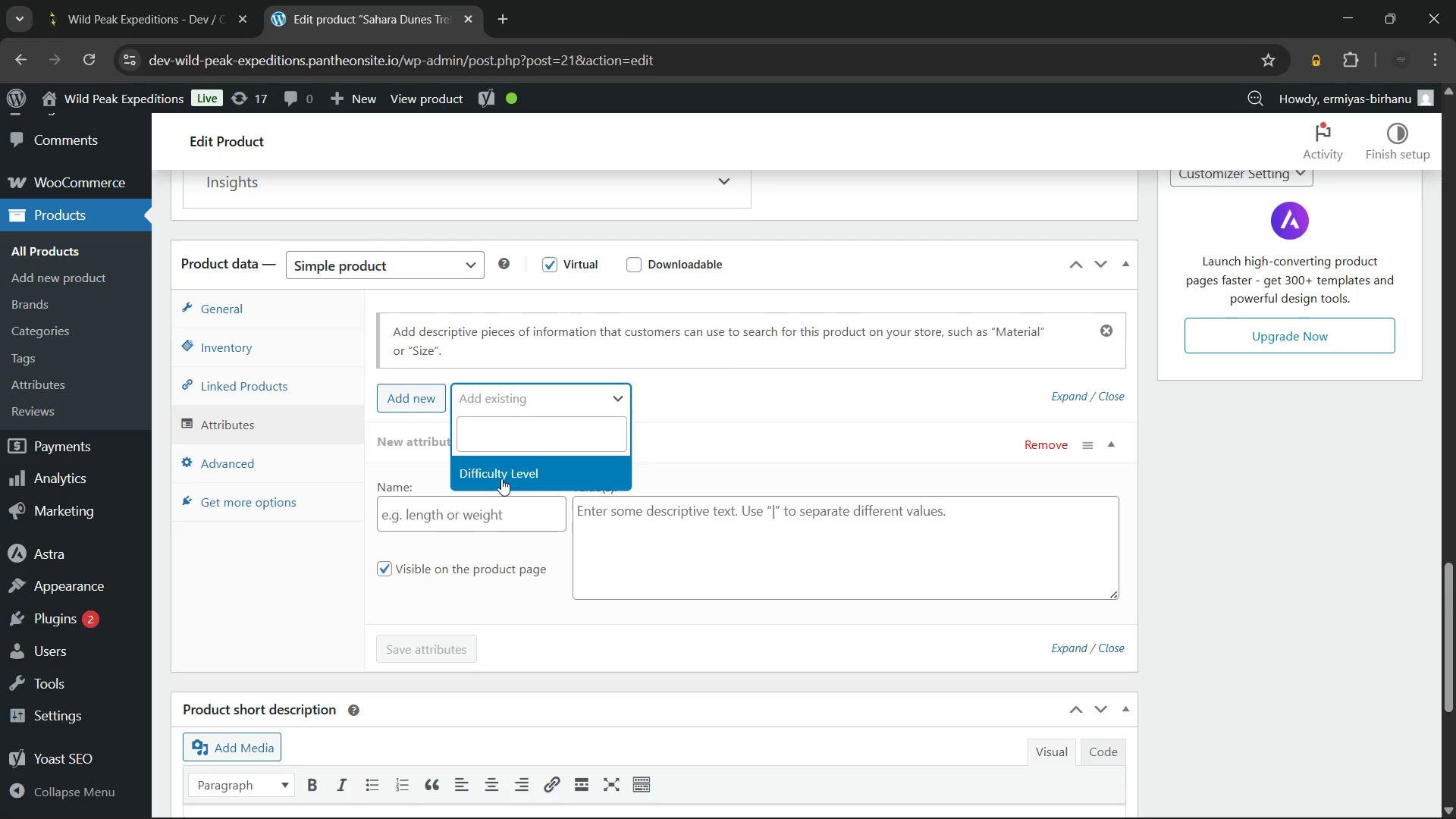 
left_click([500, 480])
 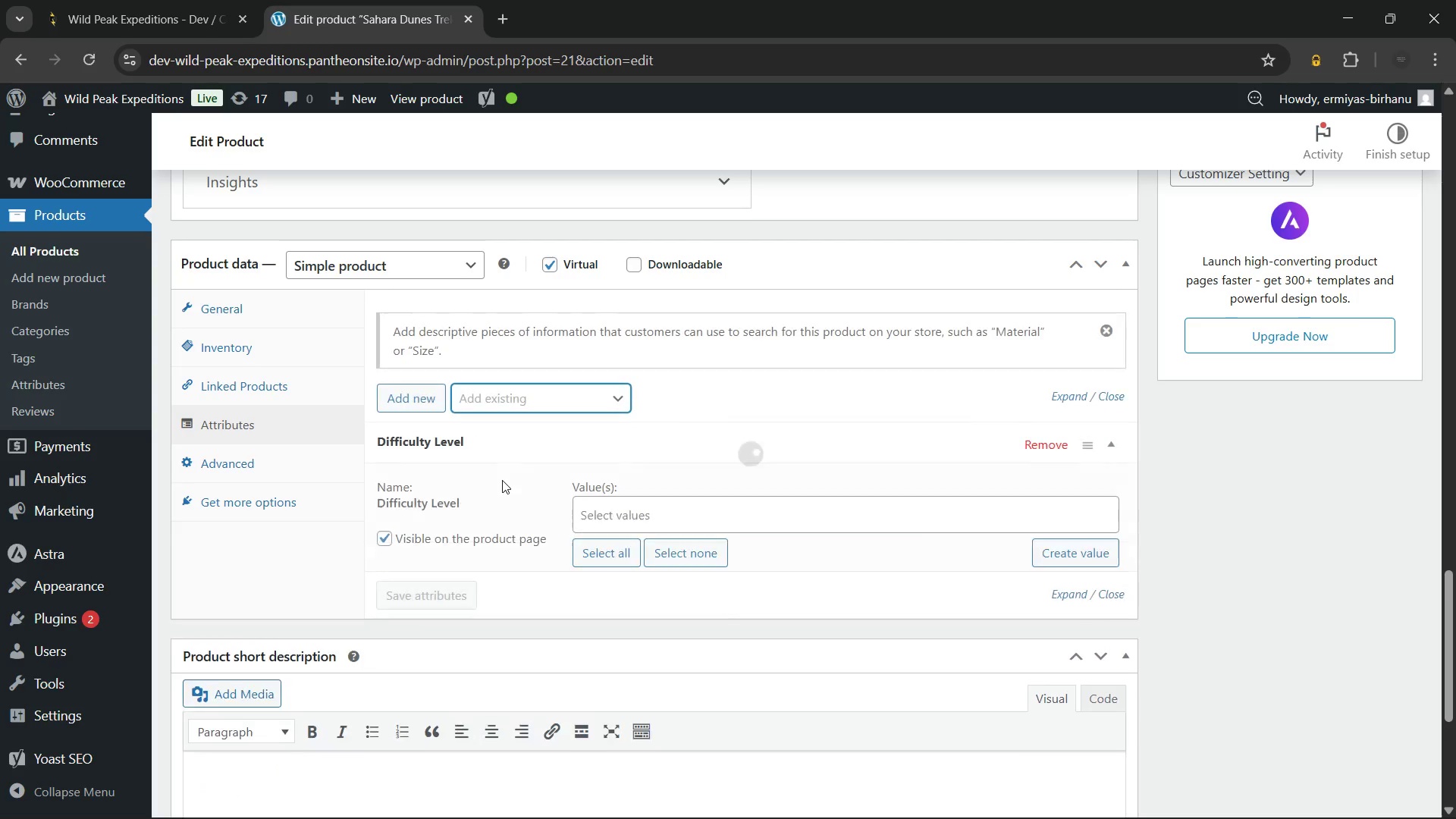 
left_click([630, 512])
 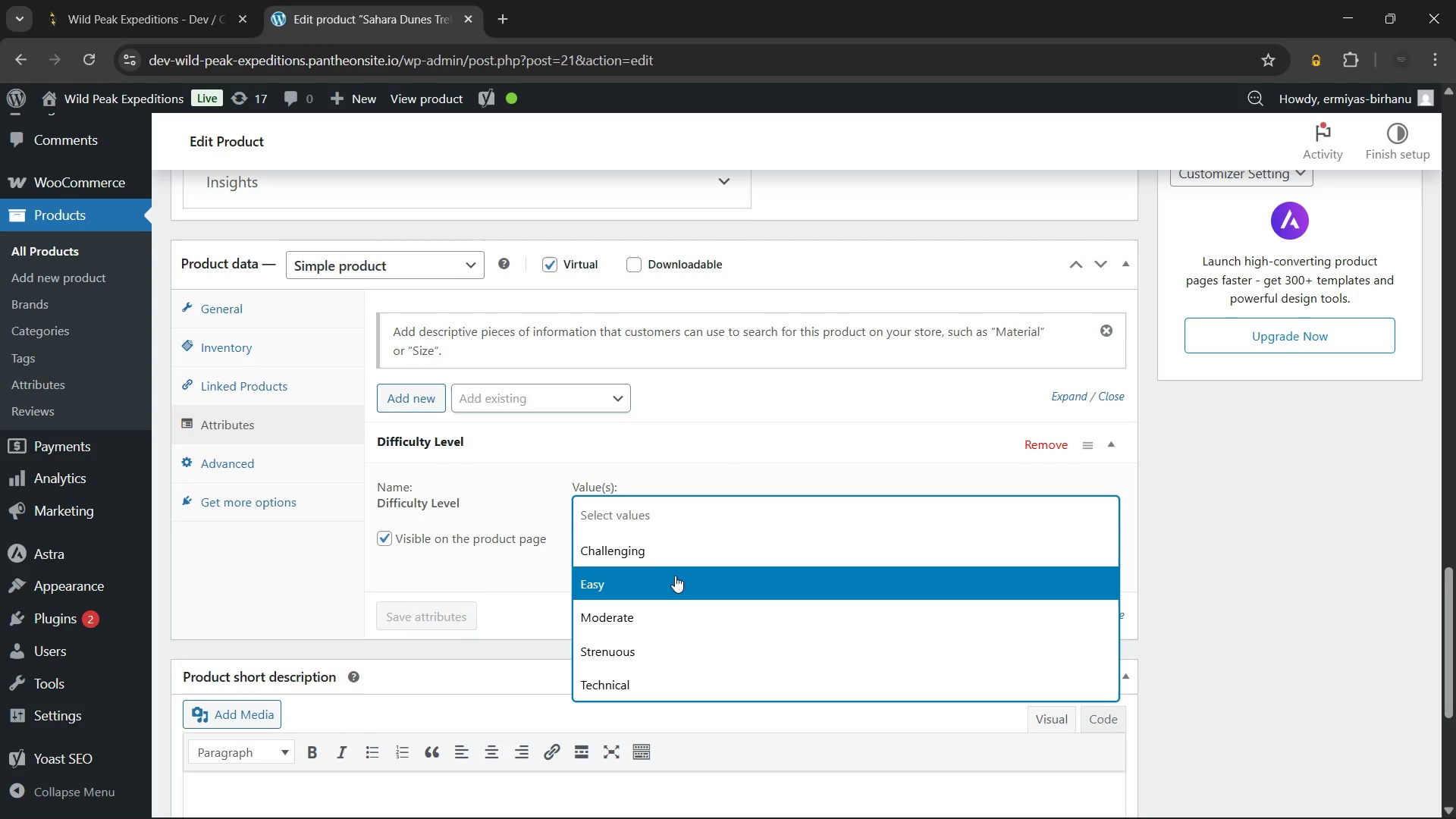 
left_click([654, 522])
 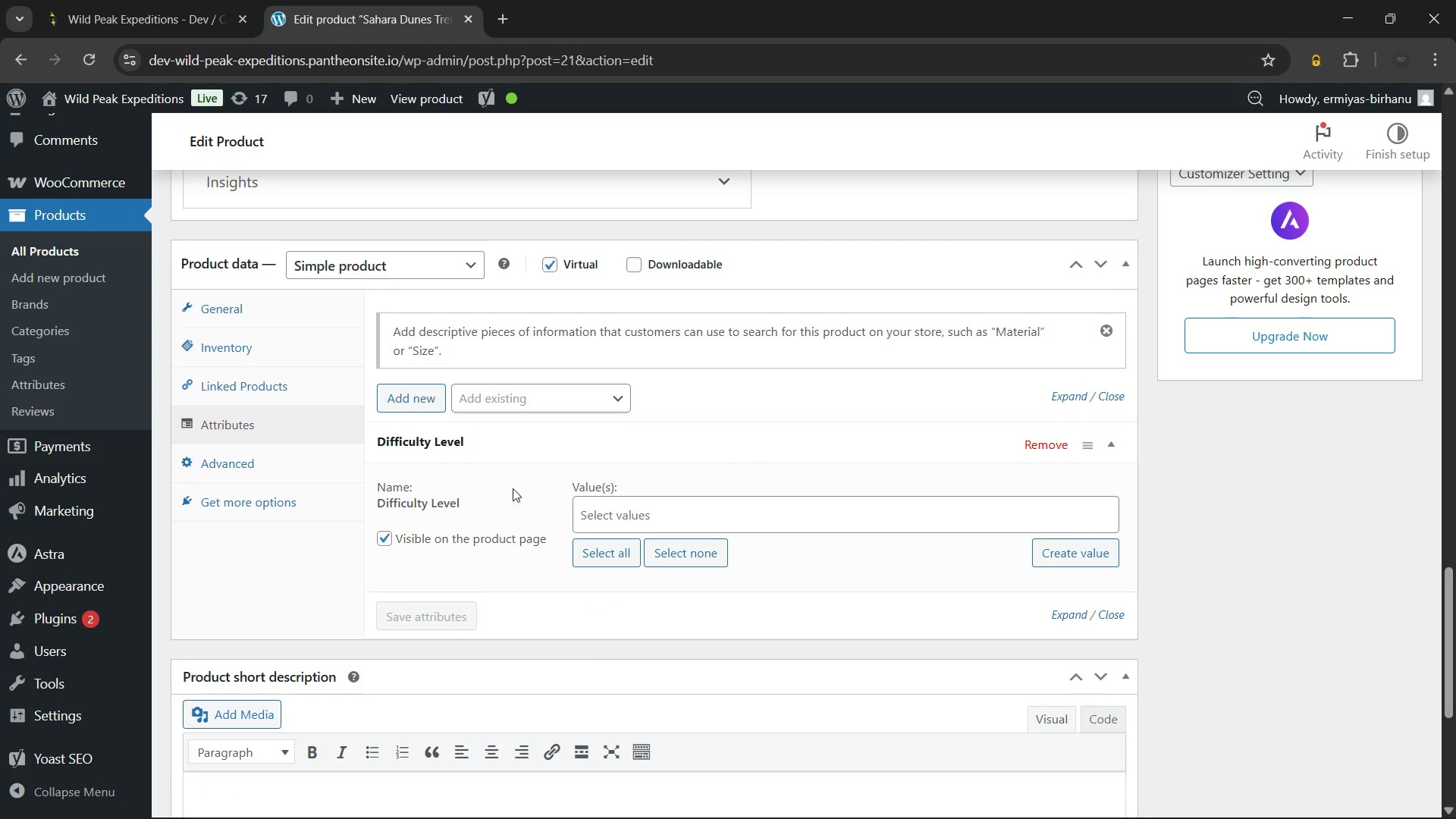 
left_click([513, 397])
 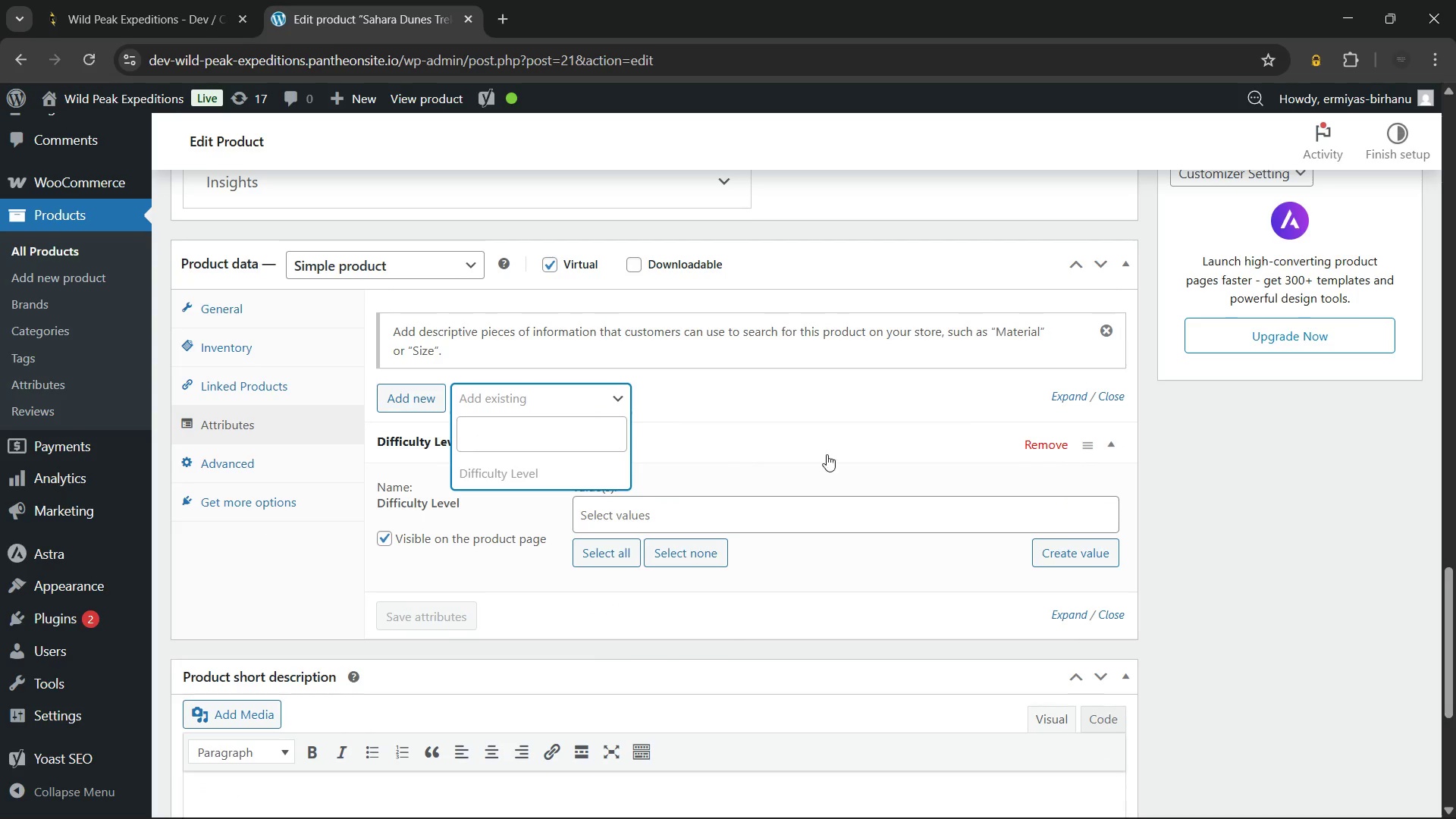 
left_click([823, 425])
 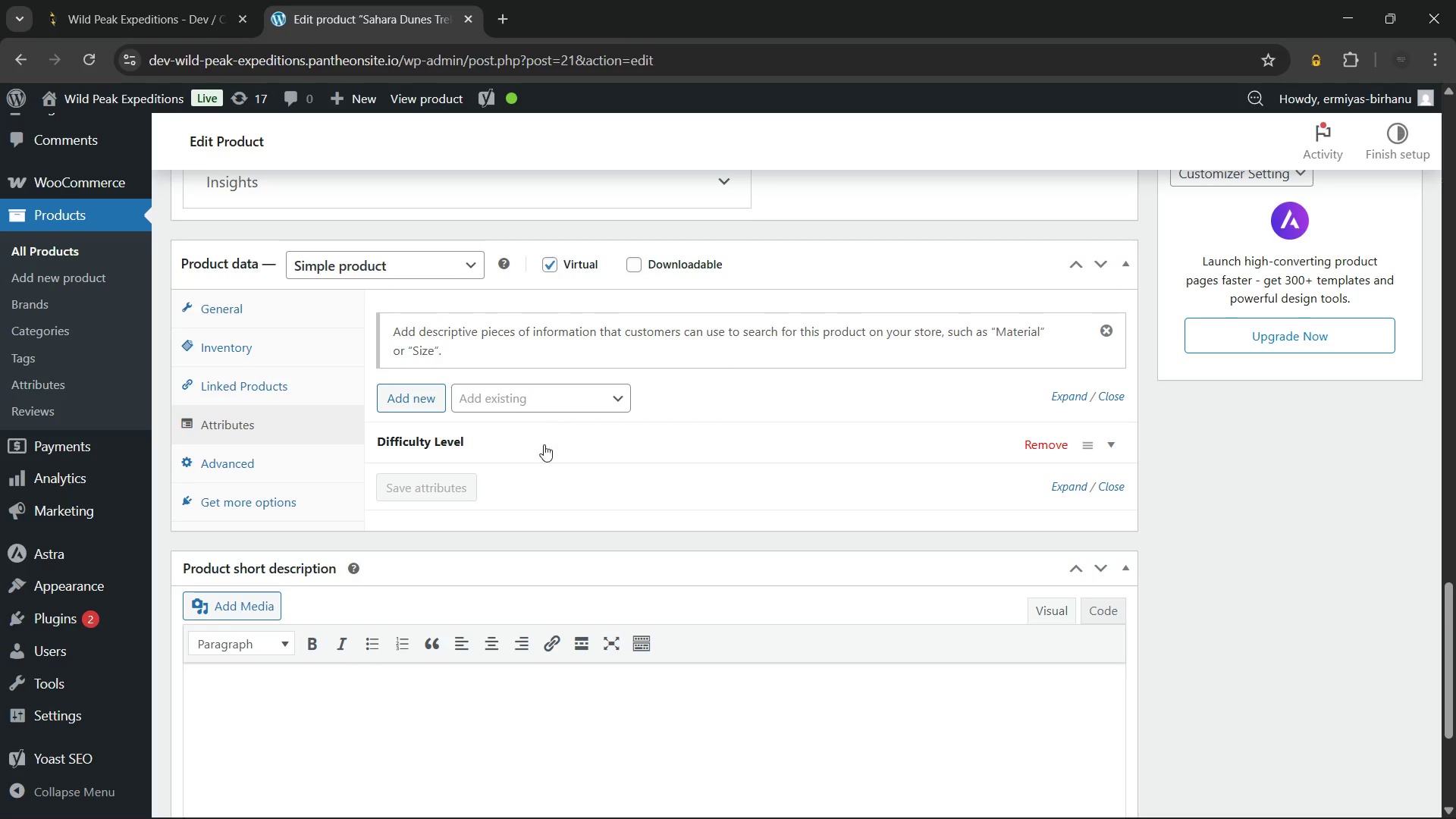 
left_click([535, 453])
 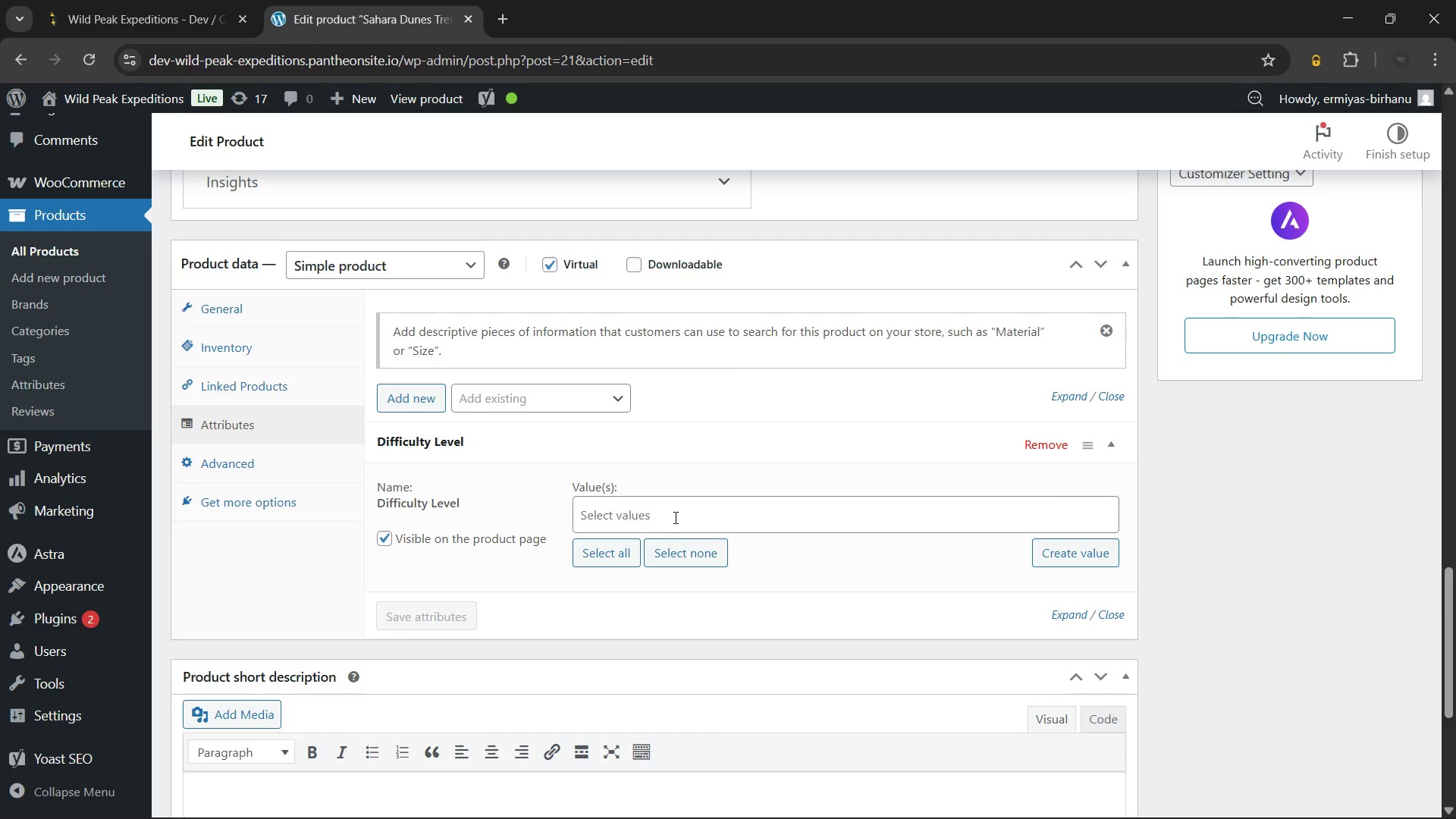 
left_click([675, 516])
 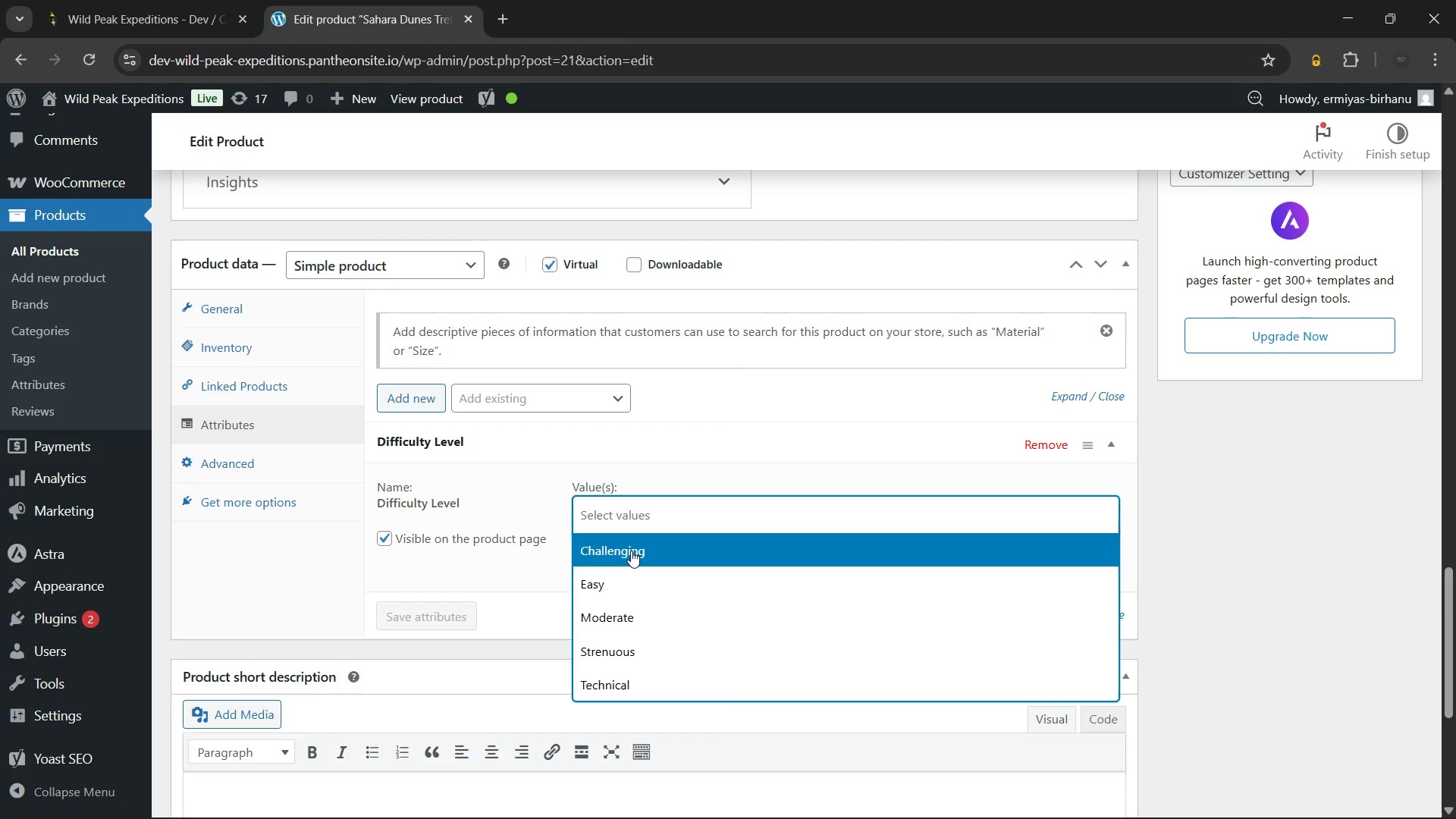 
left_click([630, 544])
 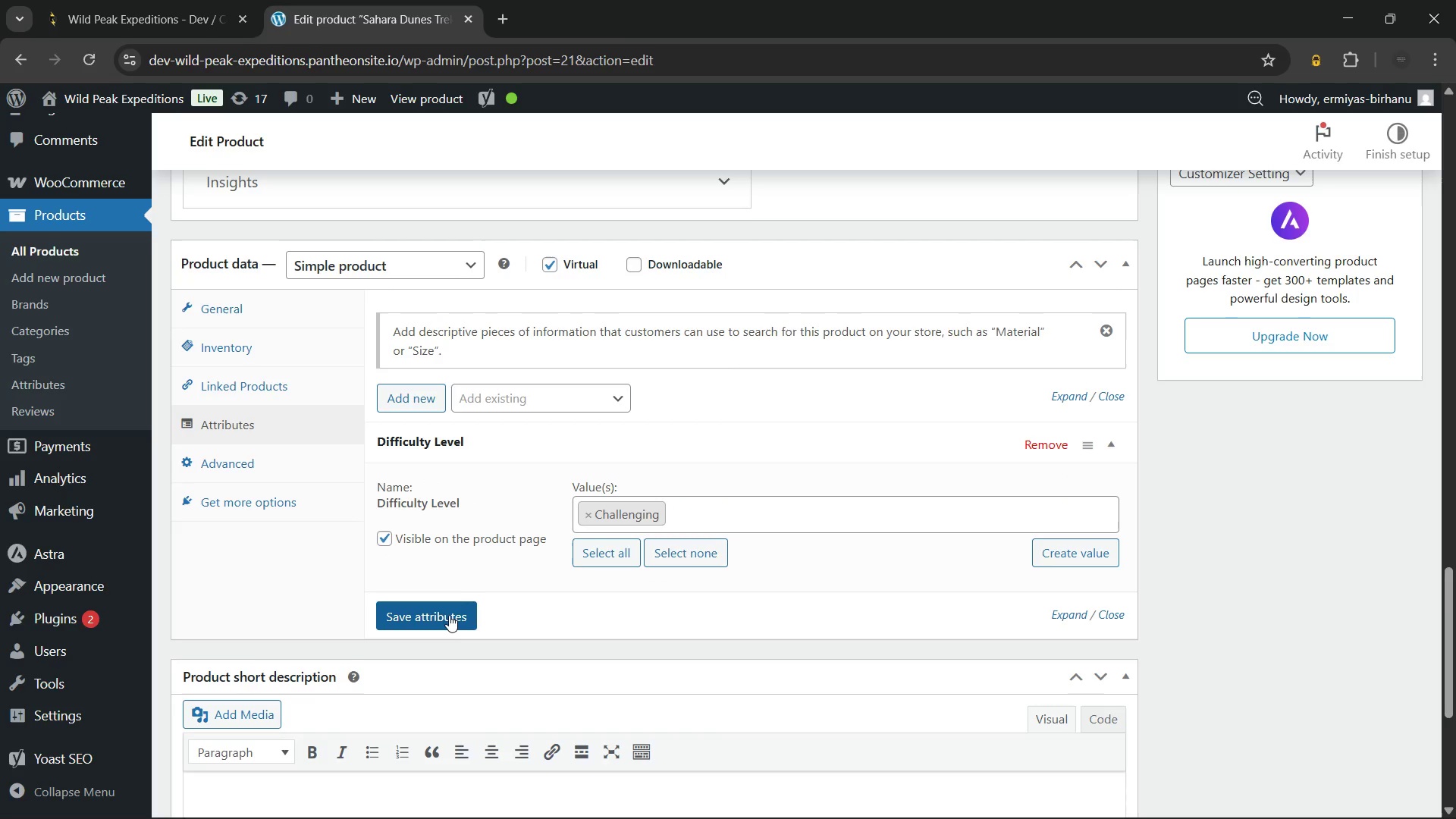 
left_click([449, 615])
 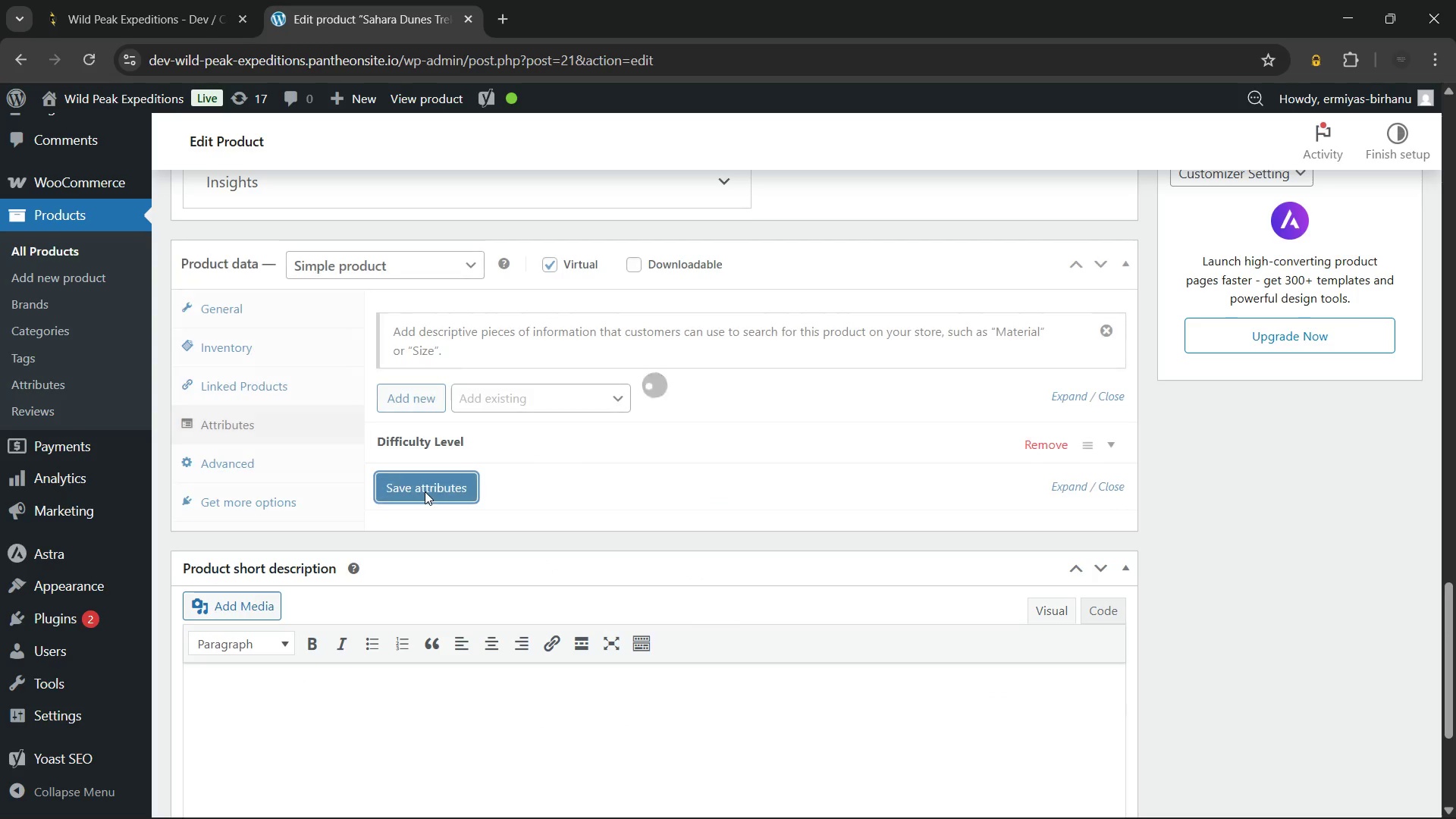 
left_click([443, 475])
 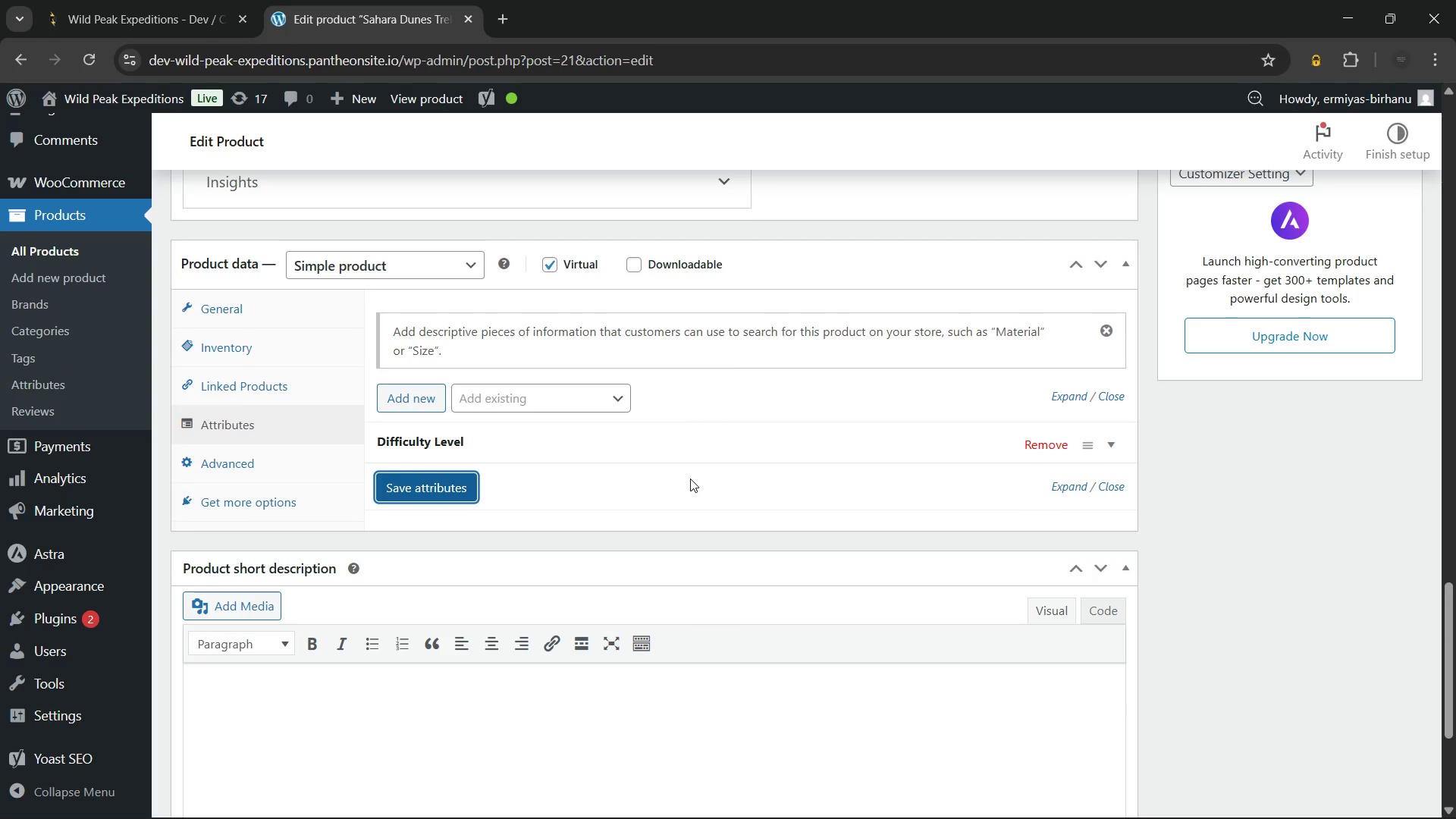 
scroll: coordinate [690, 479], scroll_direction: down, amount: 1.0
 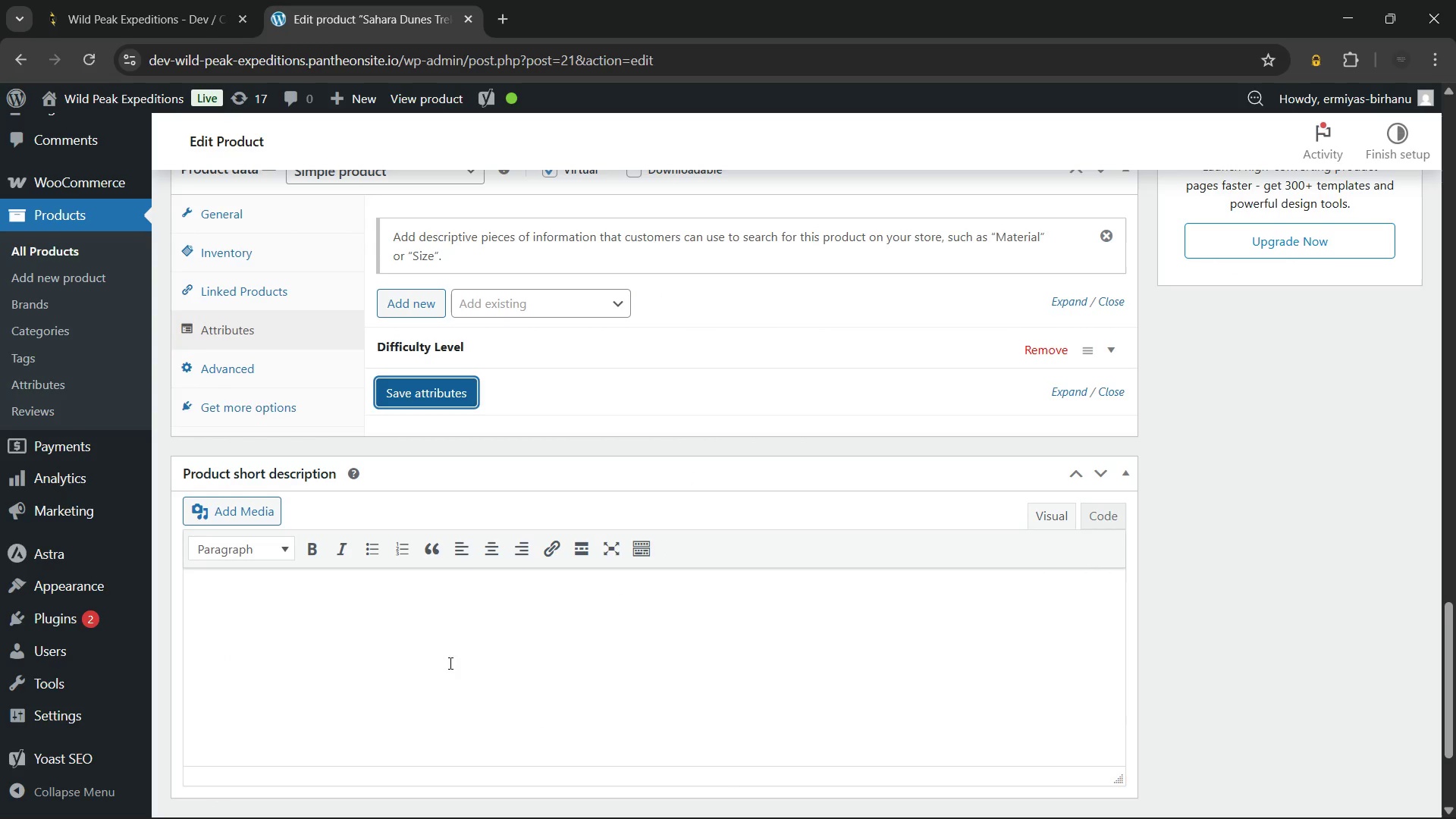 
left_click([437, 664])
 